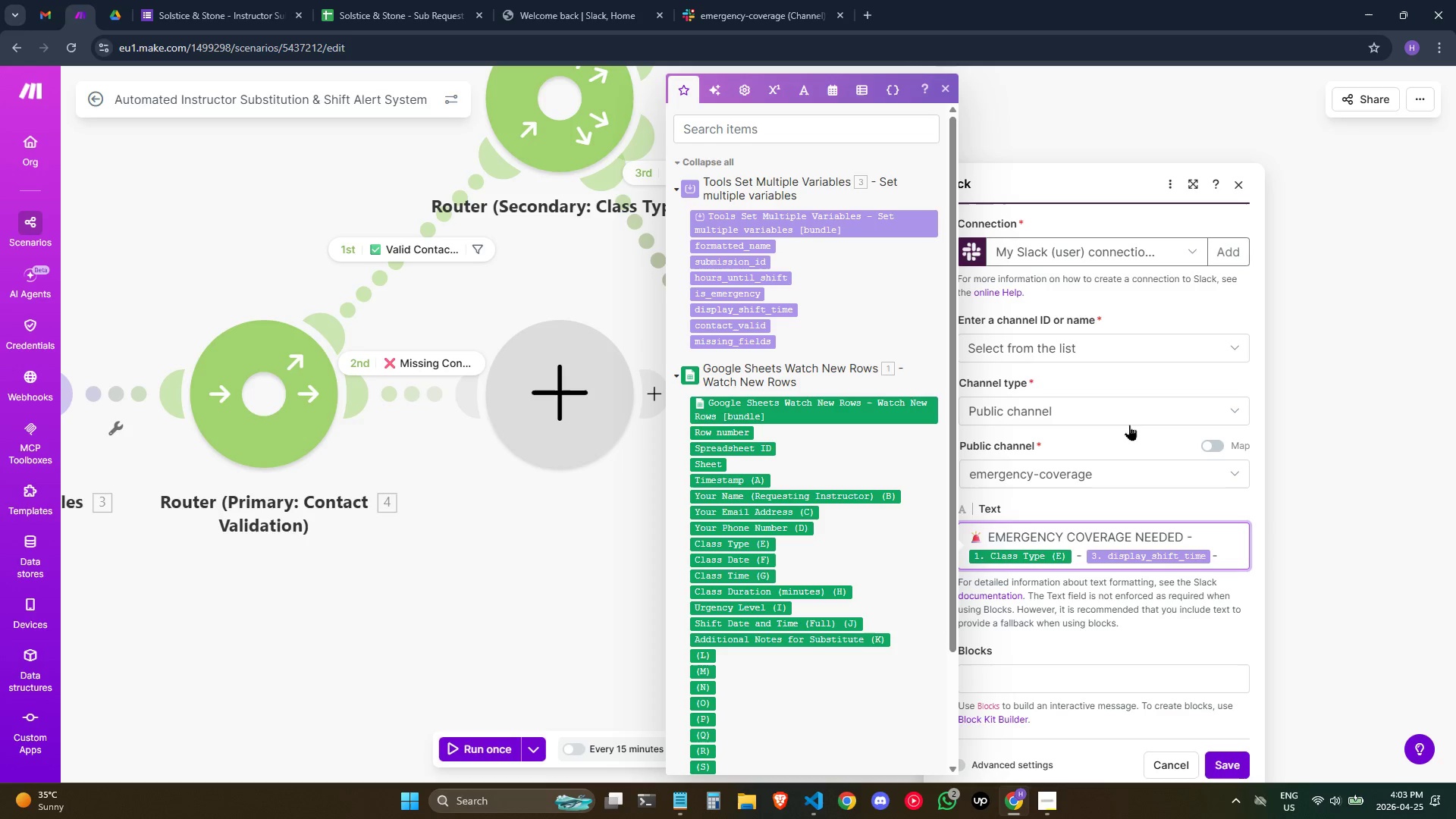 
key(ArrowLeft)
 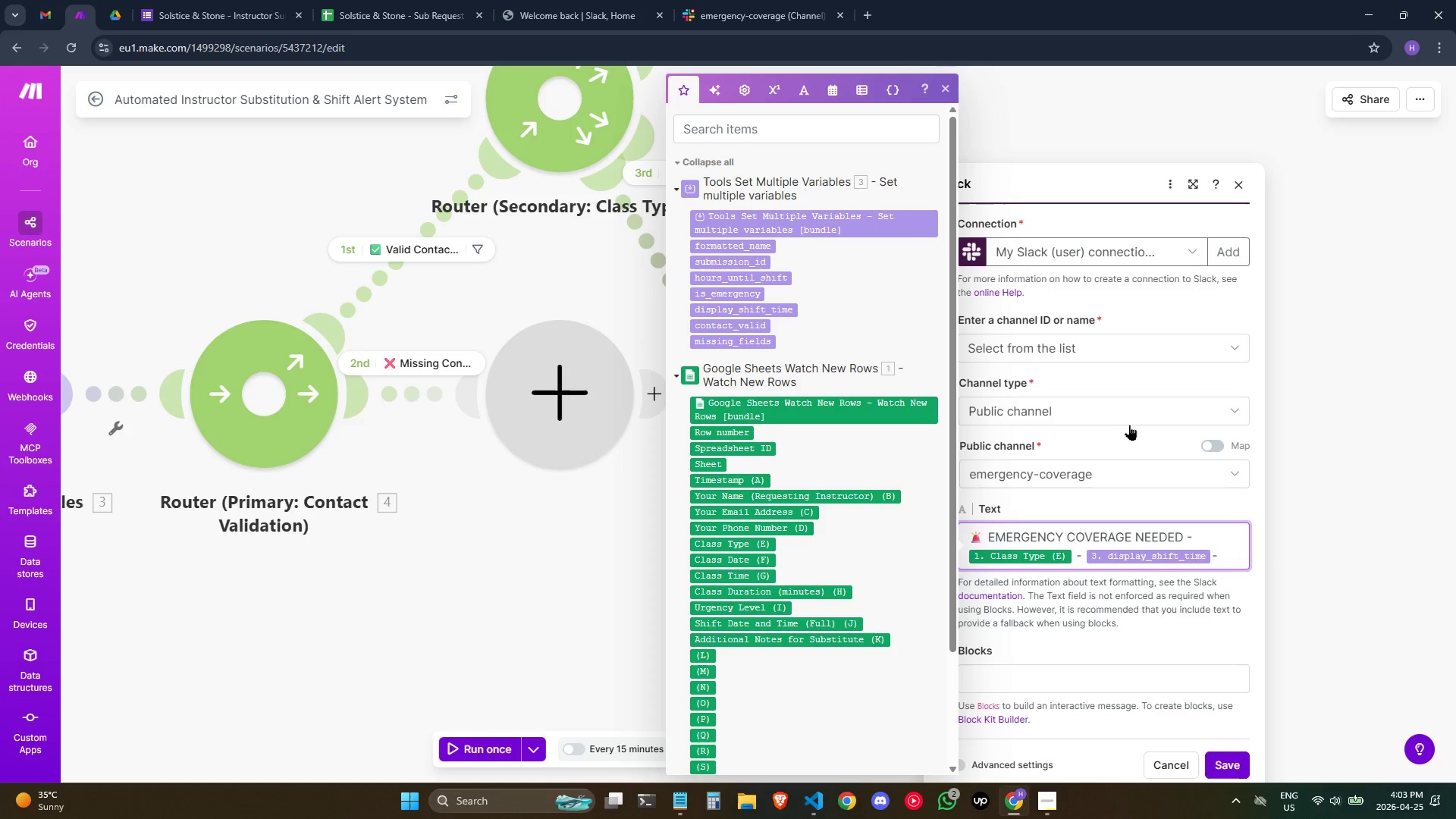 
key(Space)
 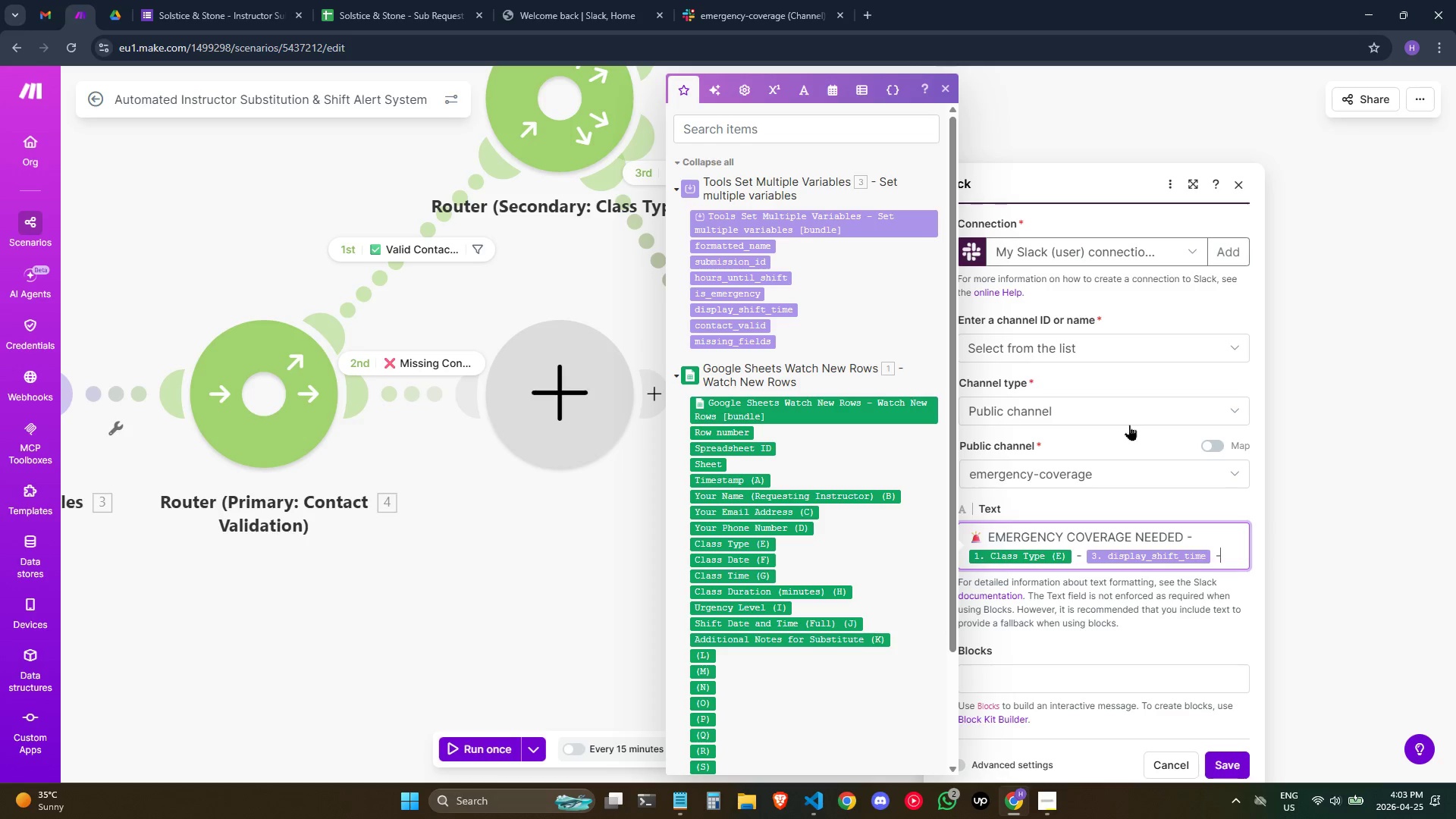 
key(ArrowRight)
 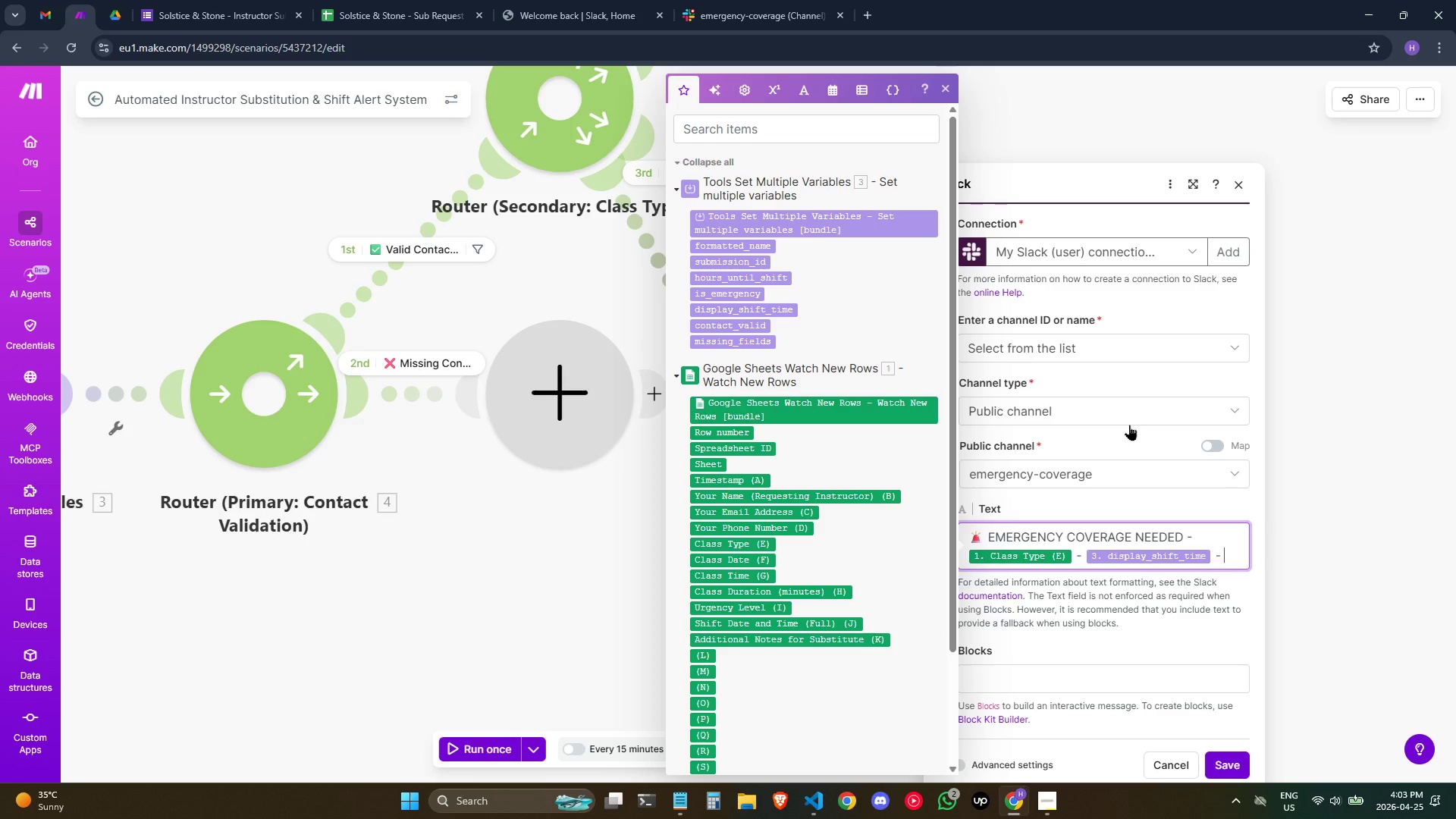 
key(Space)
 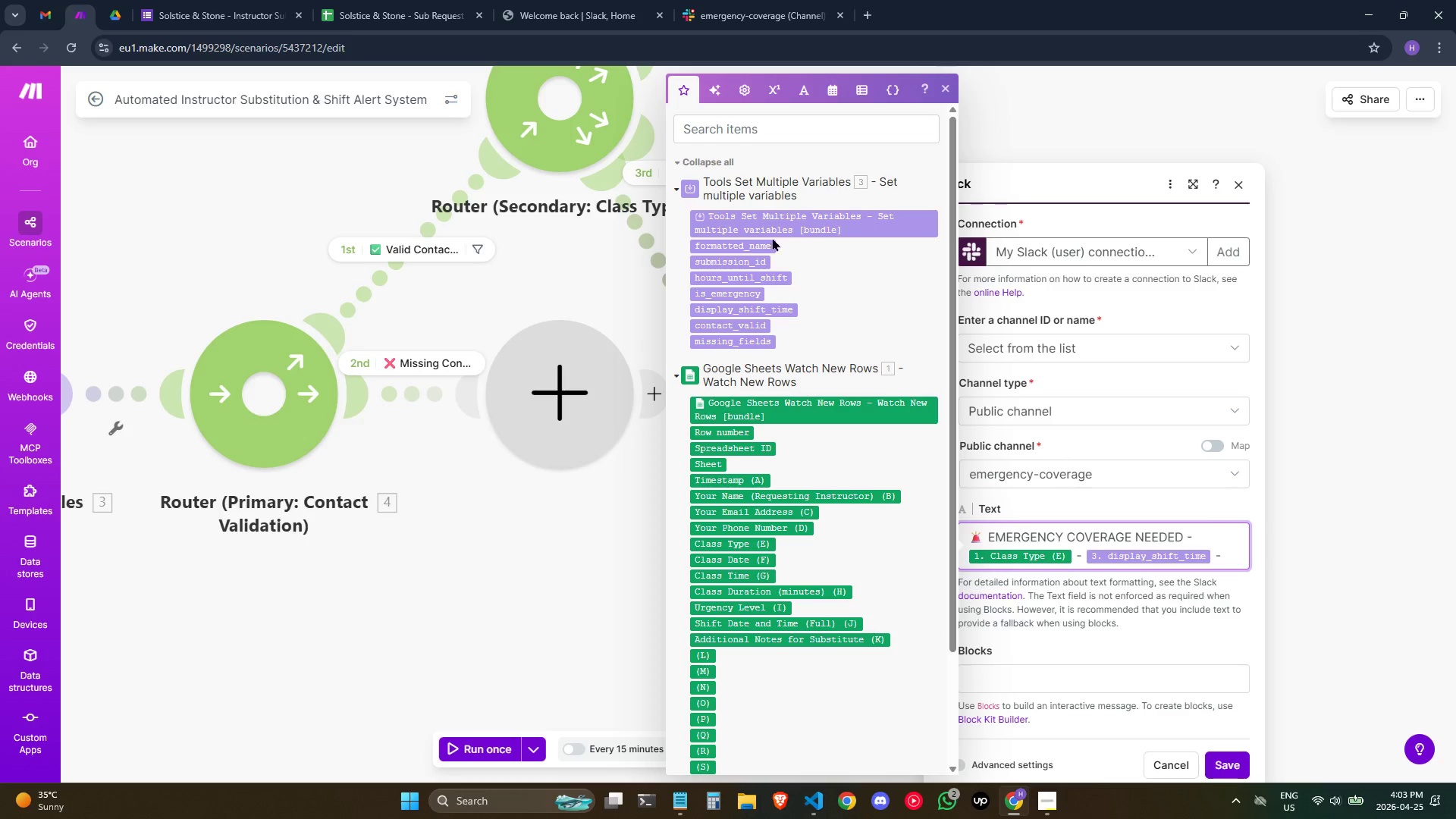 
left_click([755, 246])
 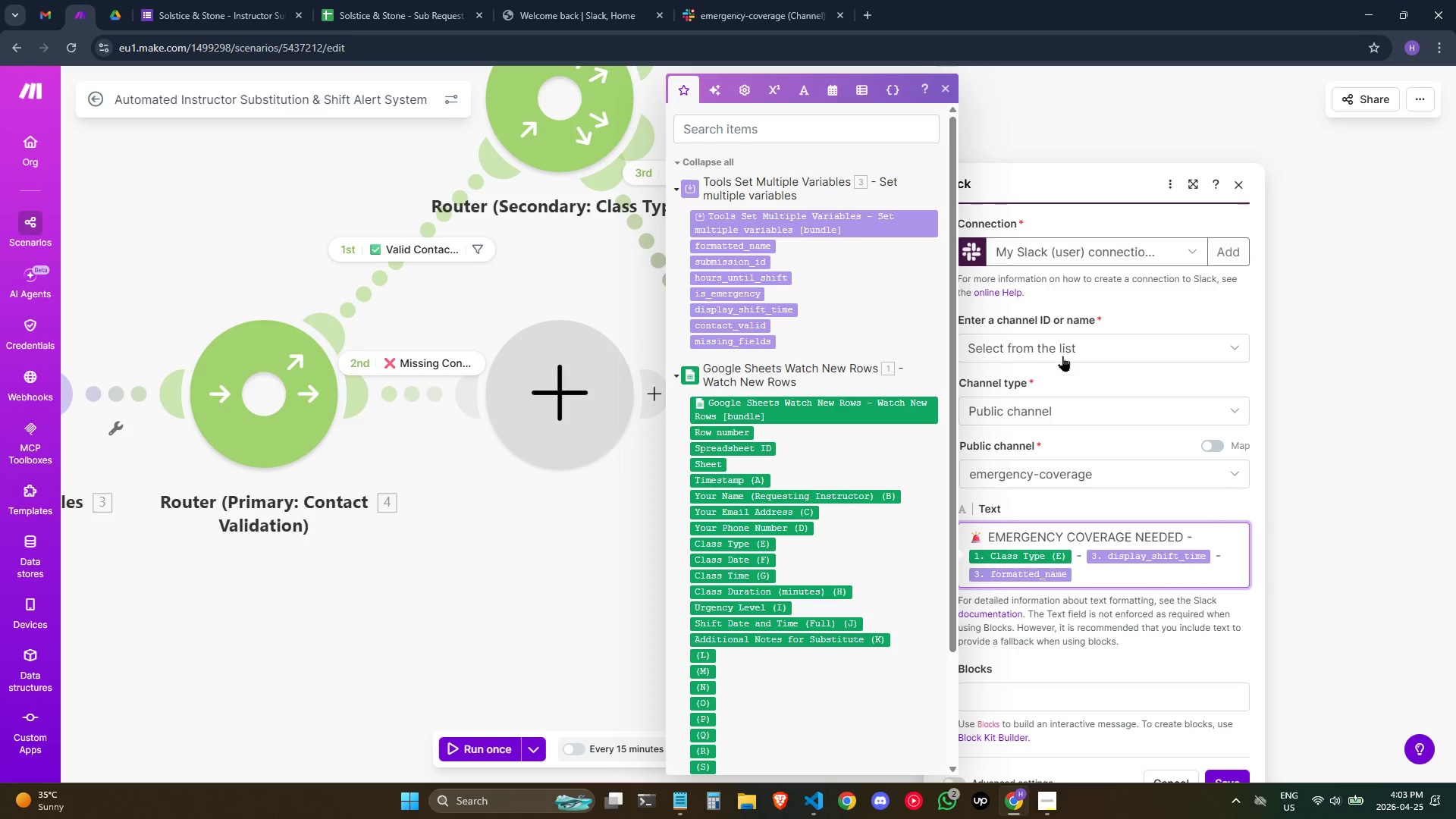 
wait(6.59)
 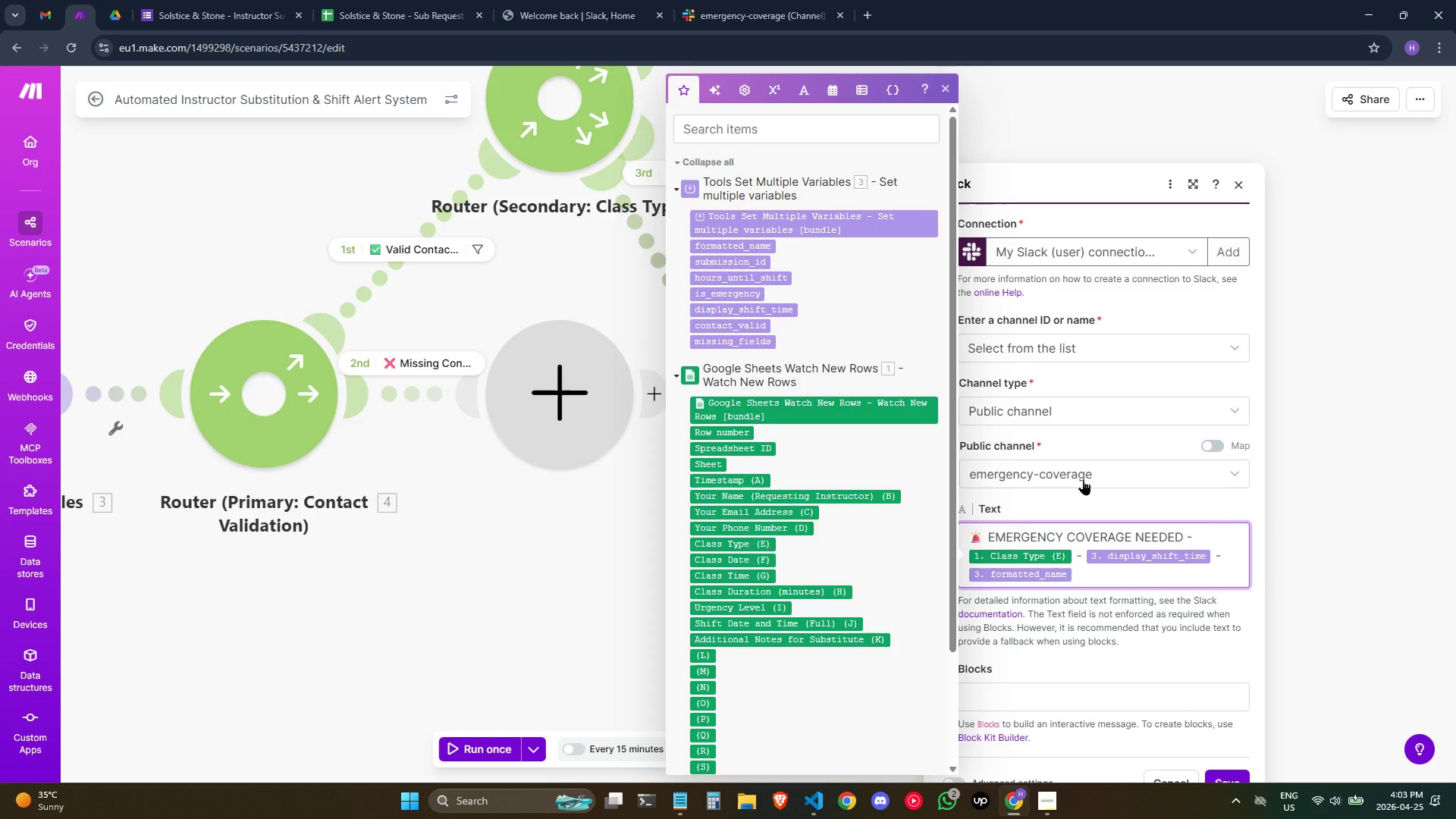 
left_click([1219, 773])
 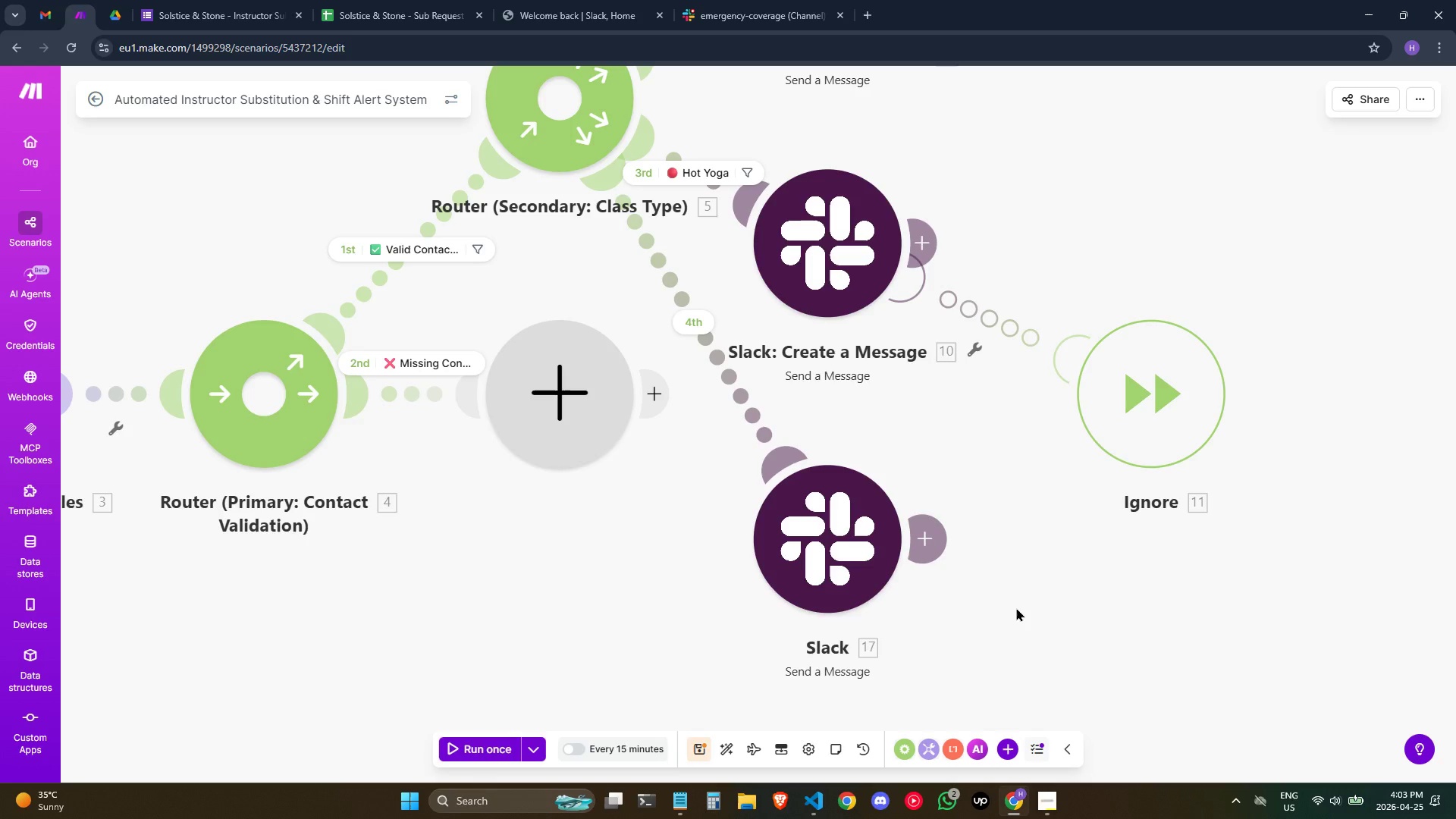 
wait(5.14)
 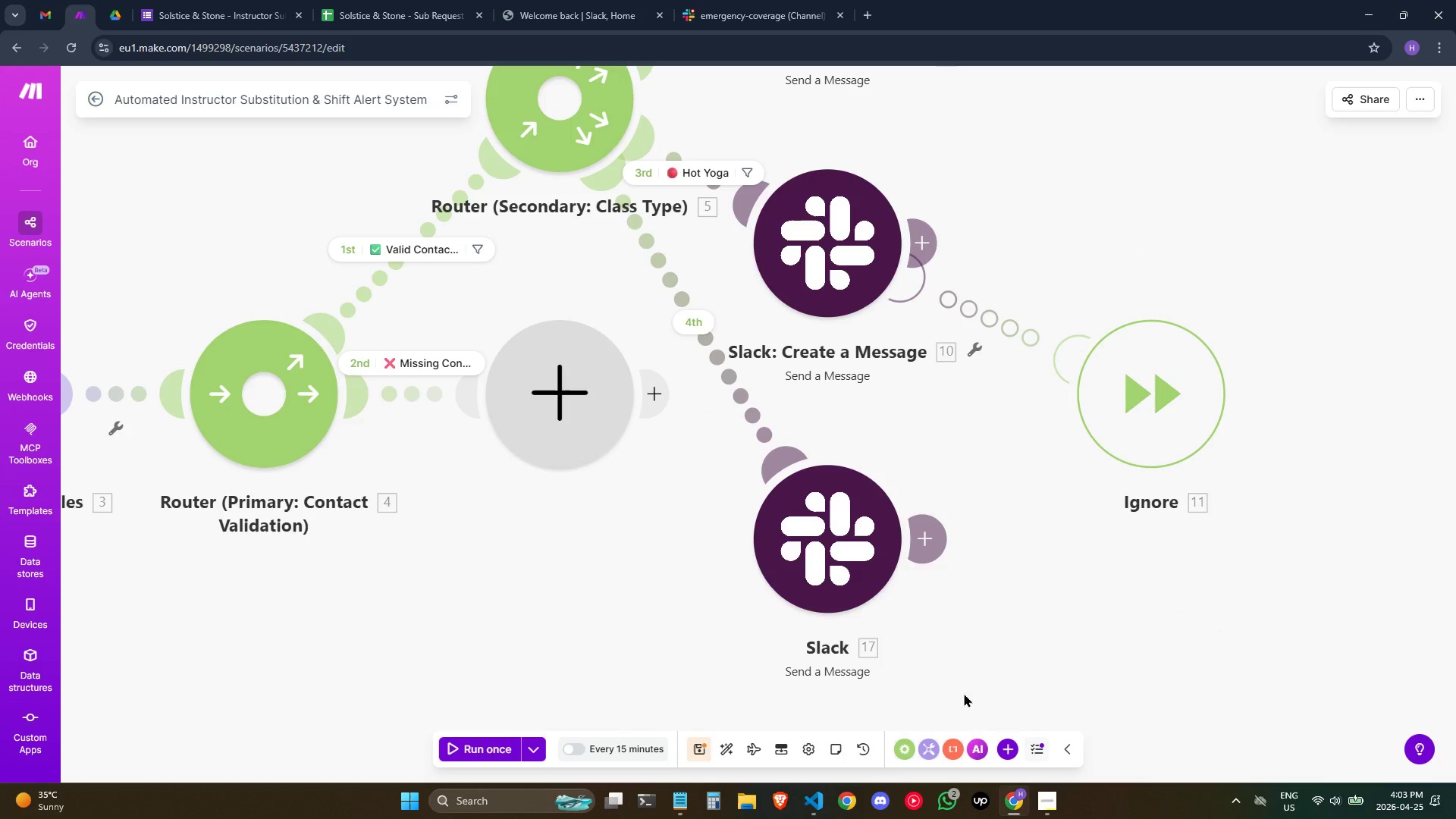 
right_click([807, 524])
 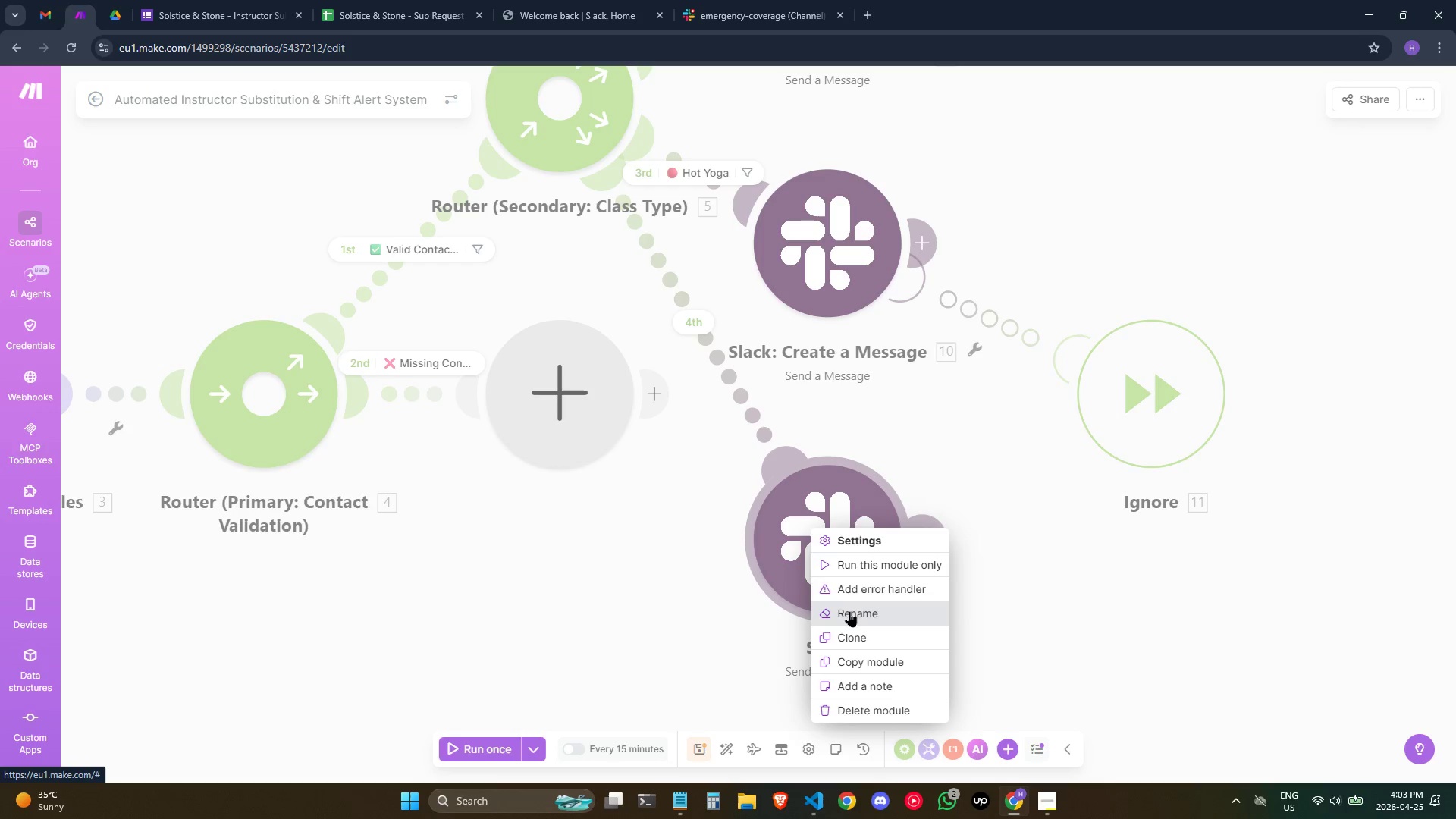 
left_click([848, 613])
 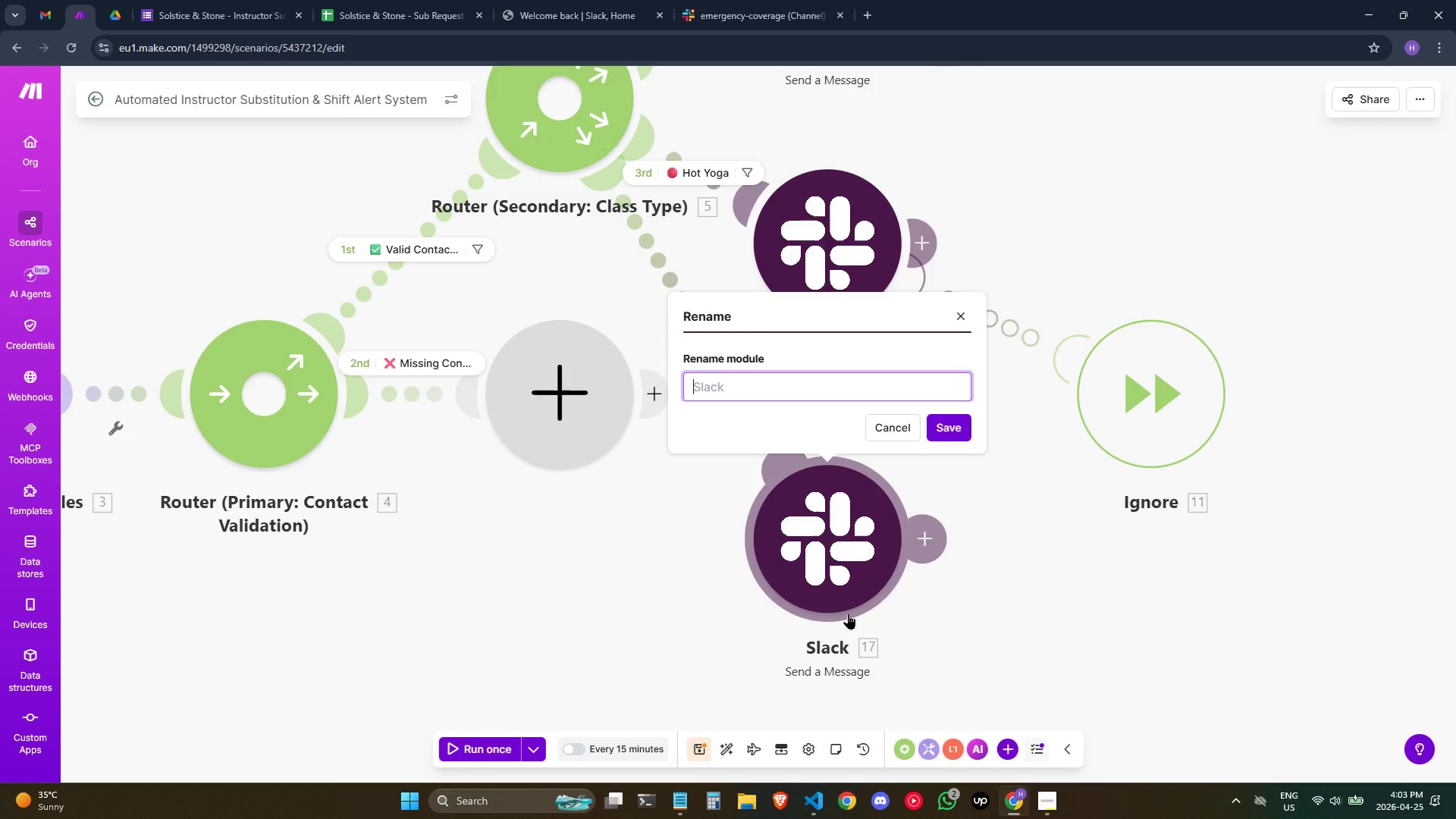 
type(sLACK)
key(Backspace)
key(Backspace)
key(Backspace)
key(Backspace)
key(Backspace)
type(Slack: Emergency Pintg to #)
 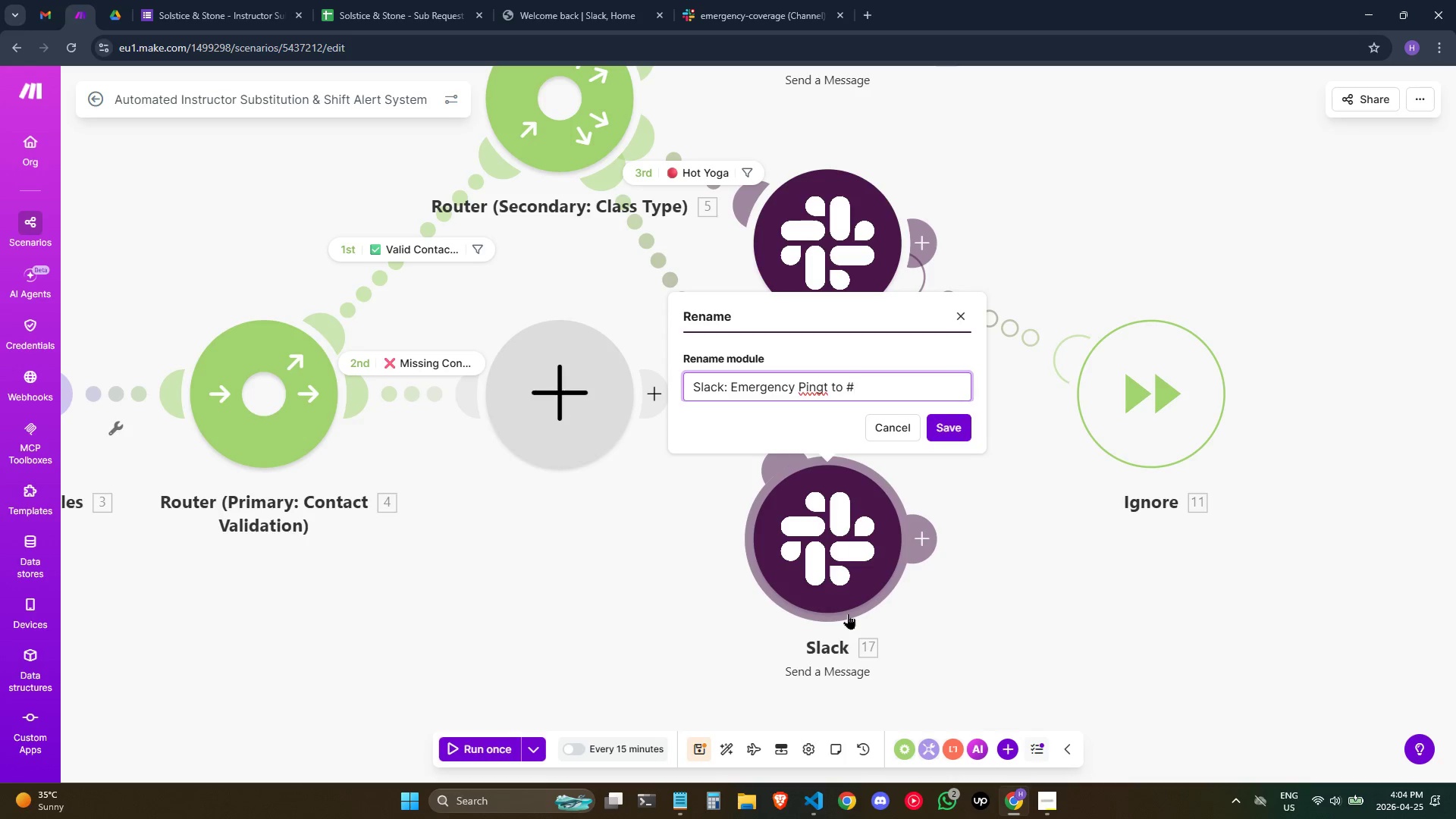 
key(ArrowLeft)
 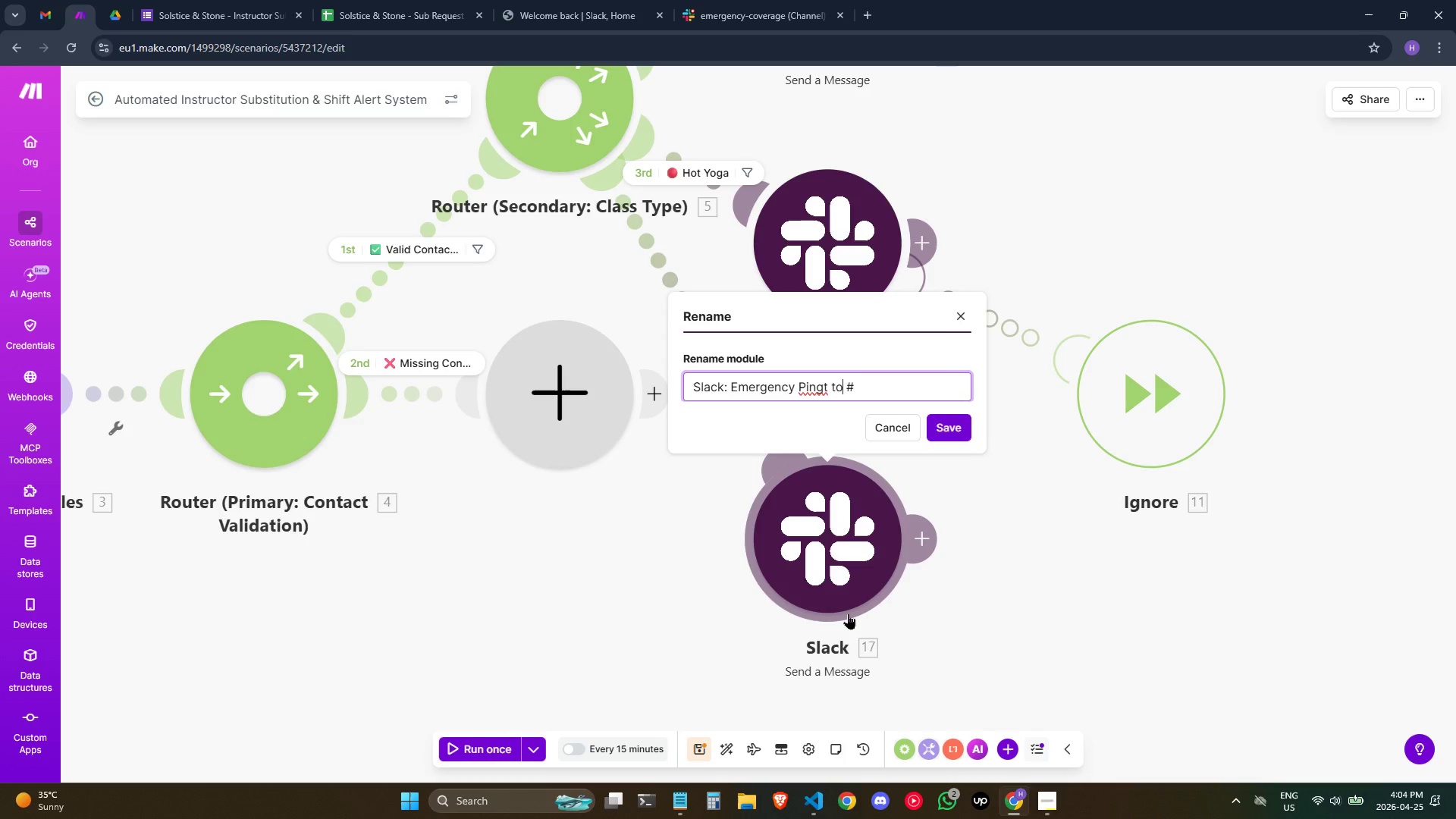 
key(ArrowLeft)
 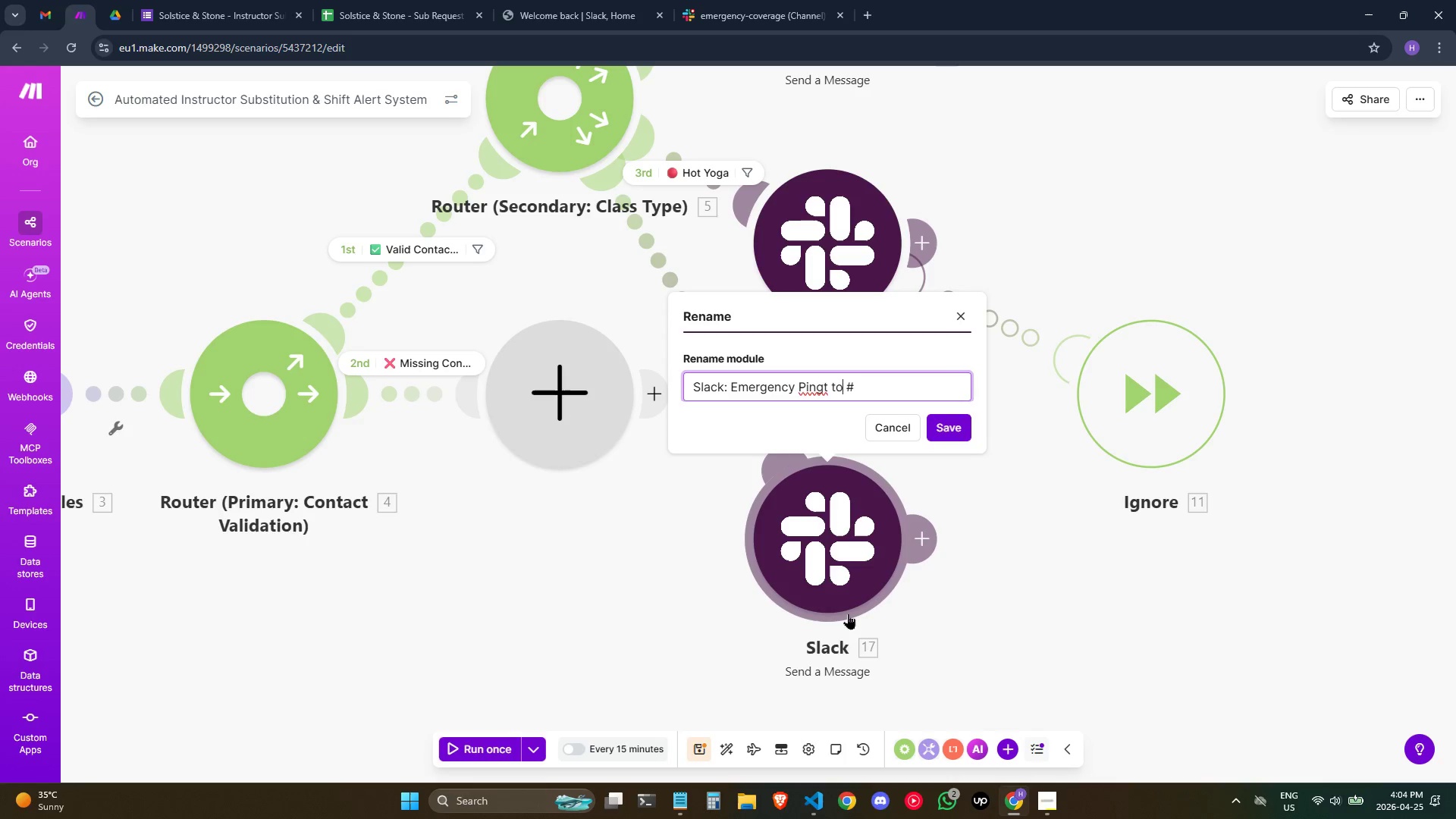 
key(ArrowLeft)
 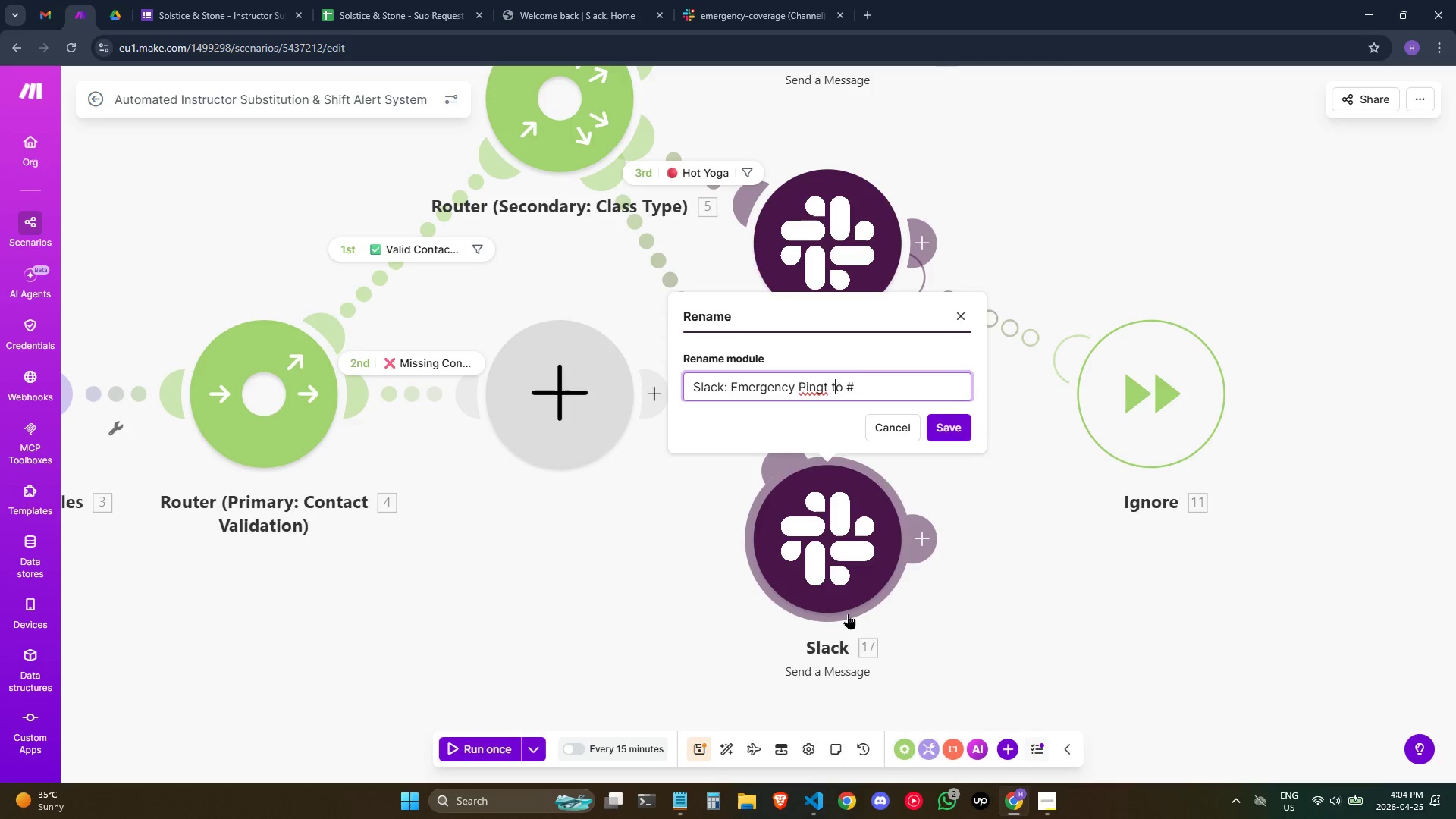 
key(ArrowLeft)
 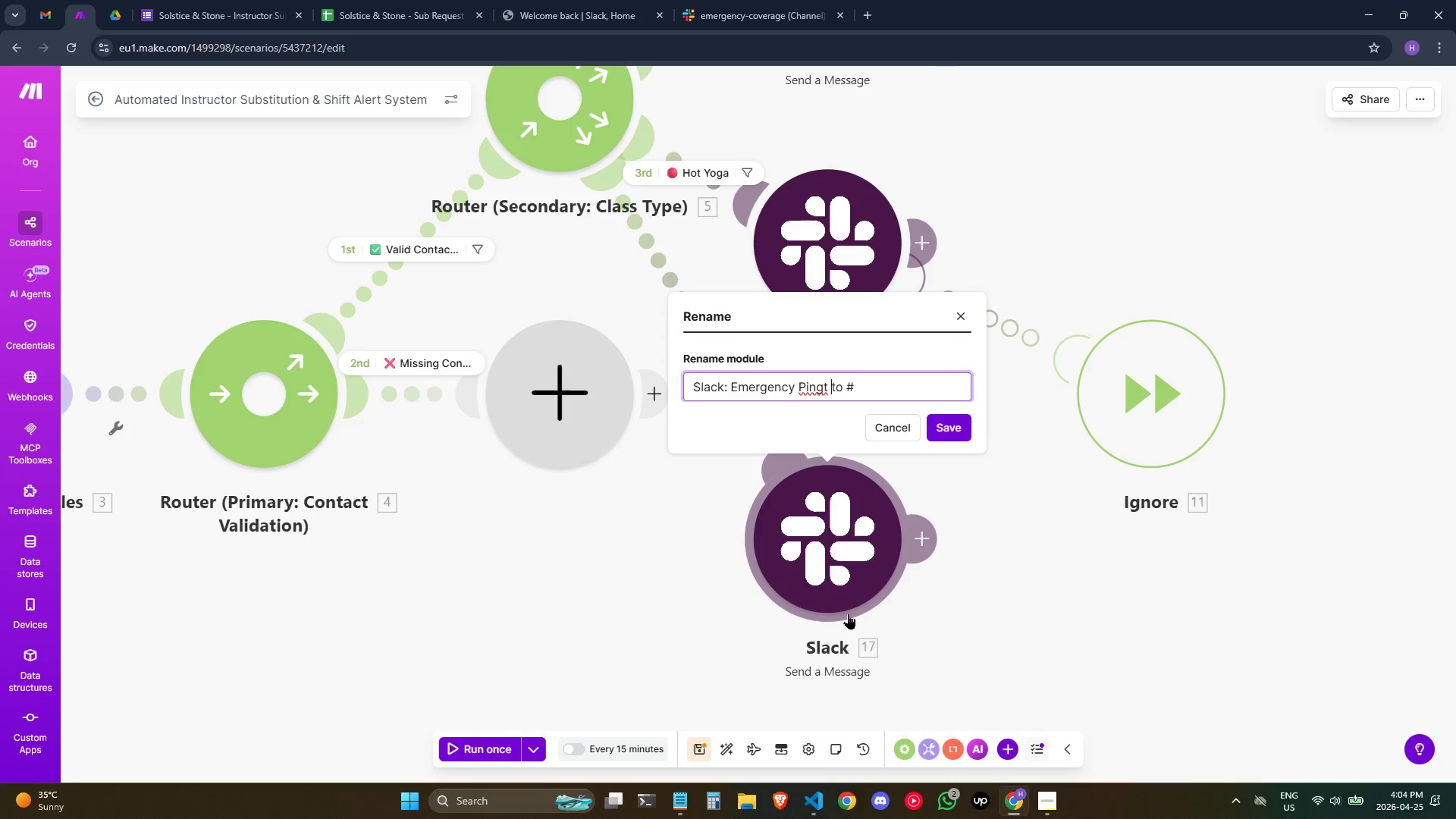 
key(ArrowLeft)
 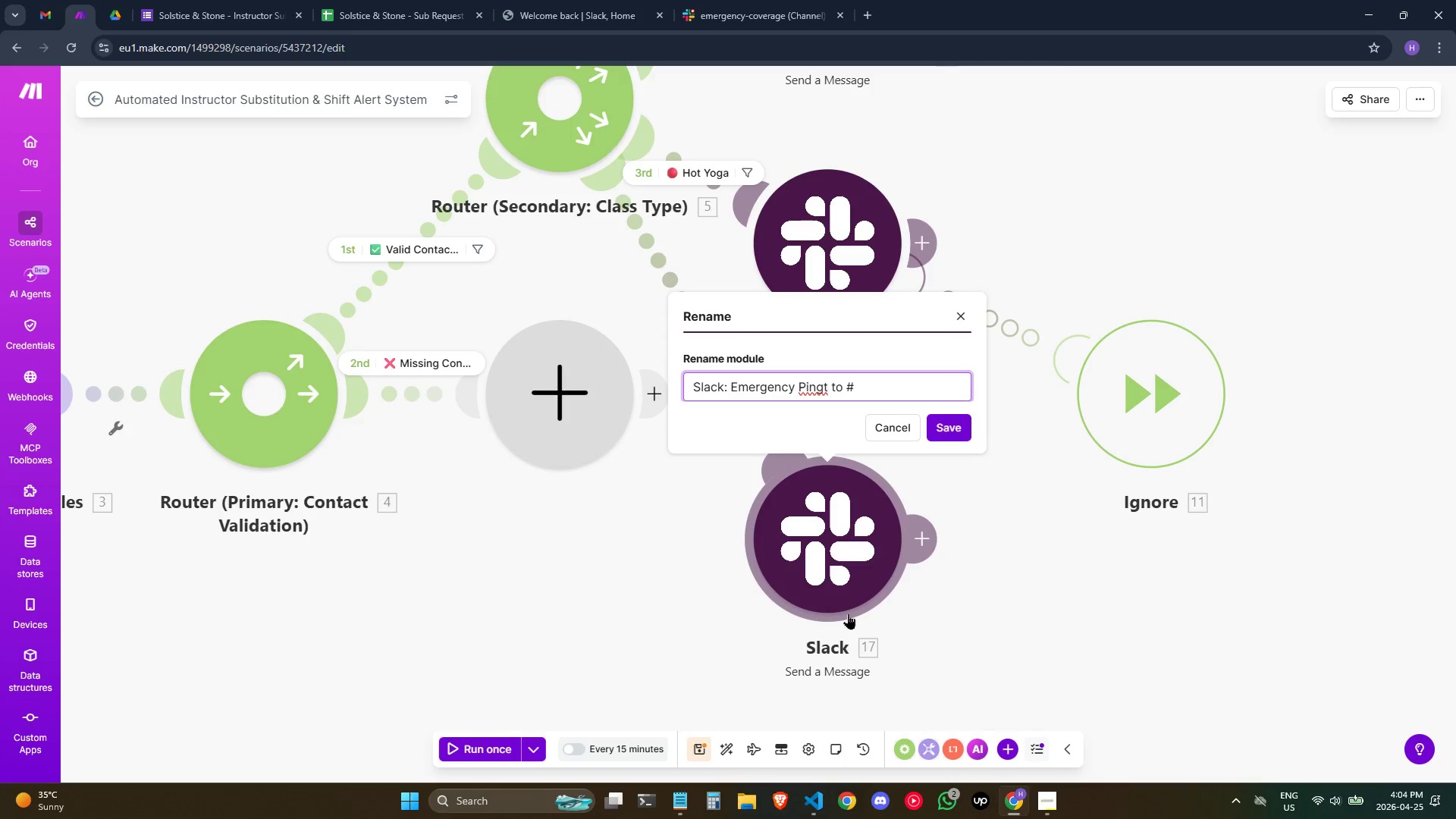 
key(Backspace)
 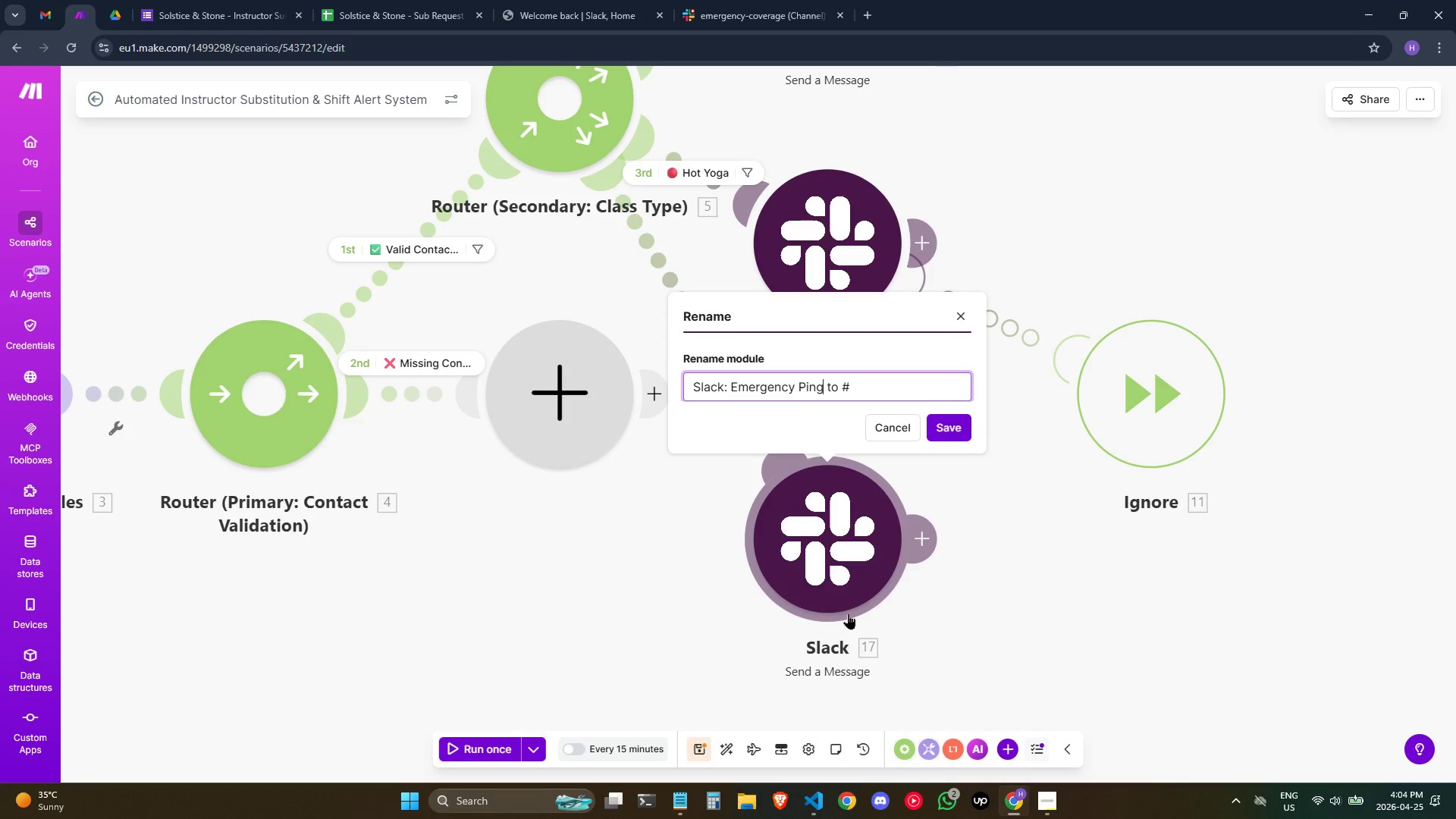 
key(ArrowRight)
 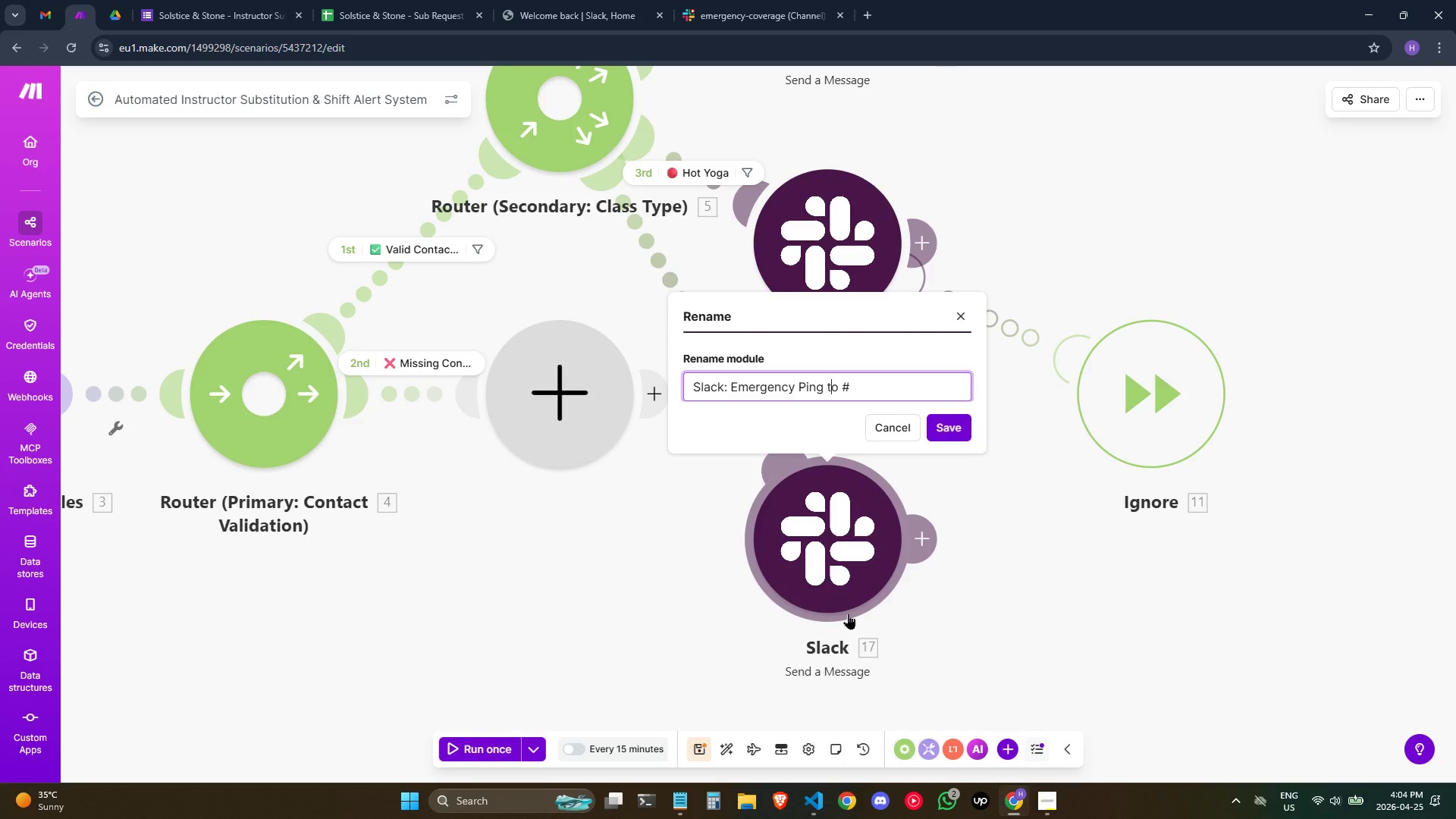 
key(ArrowRight)
 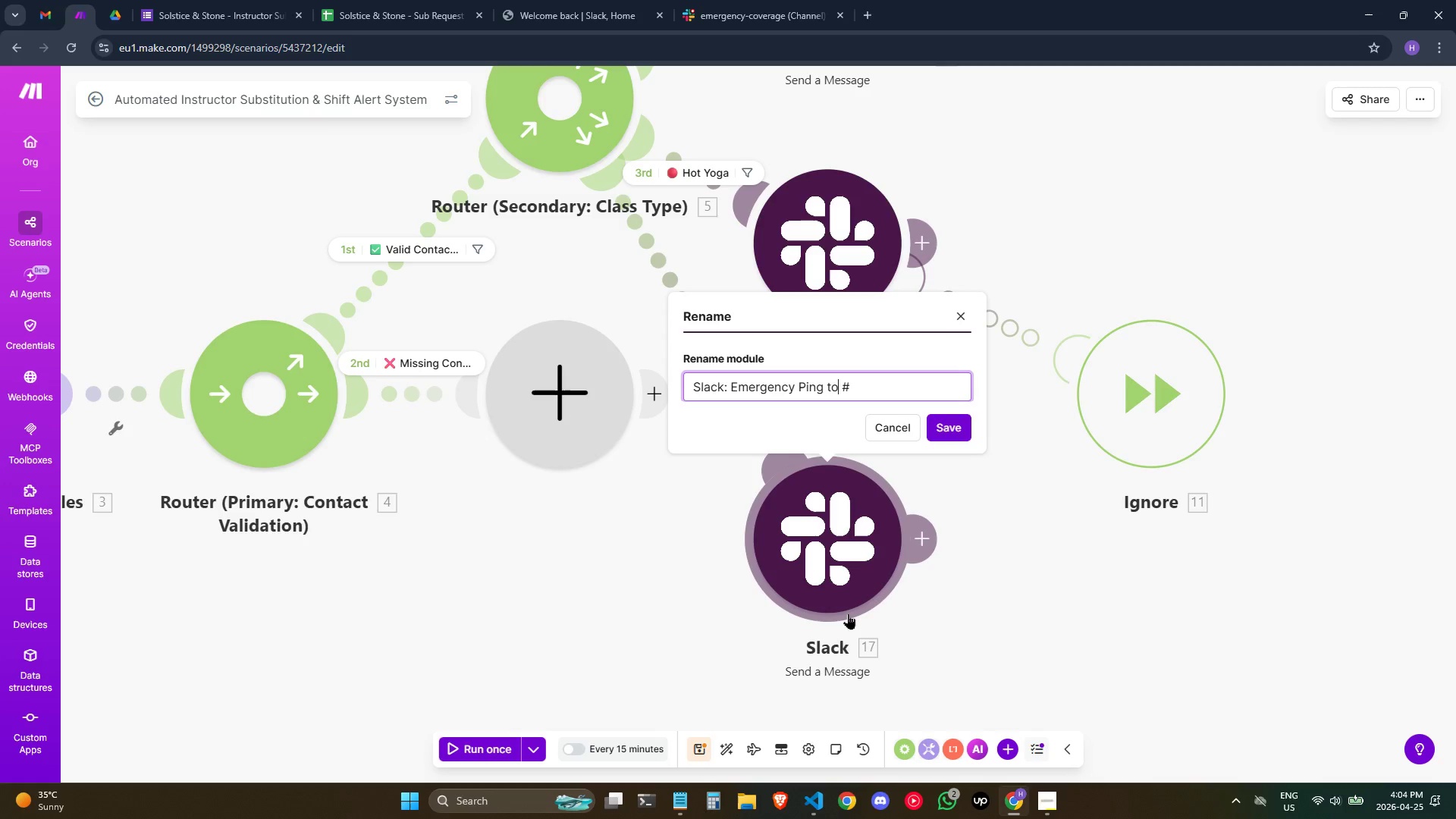 
key(ArrowRight)
 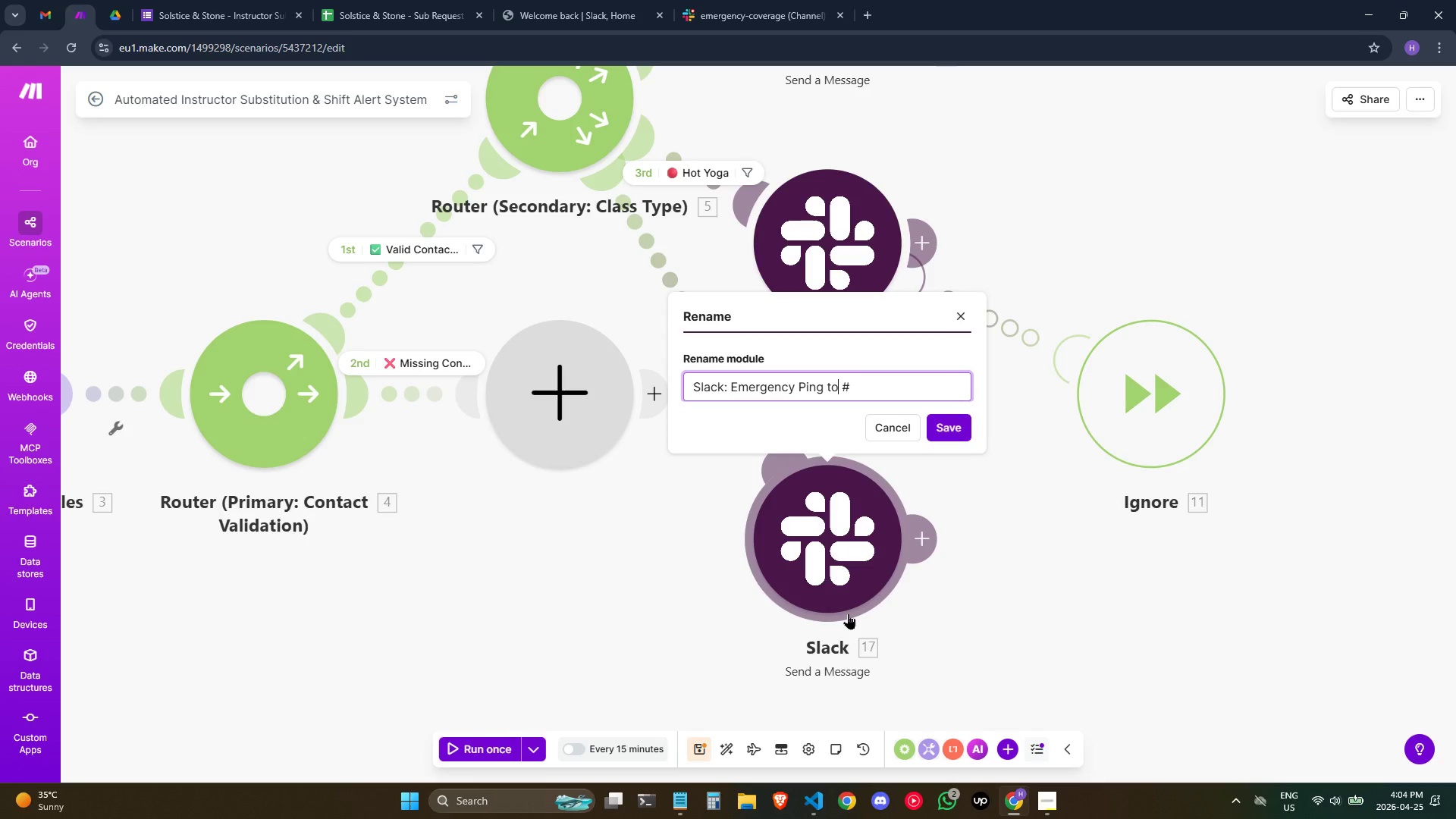 
key(ArrowRight)
 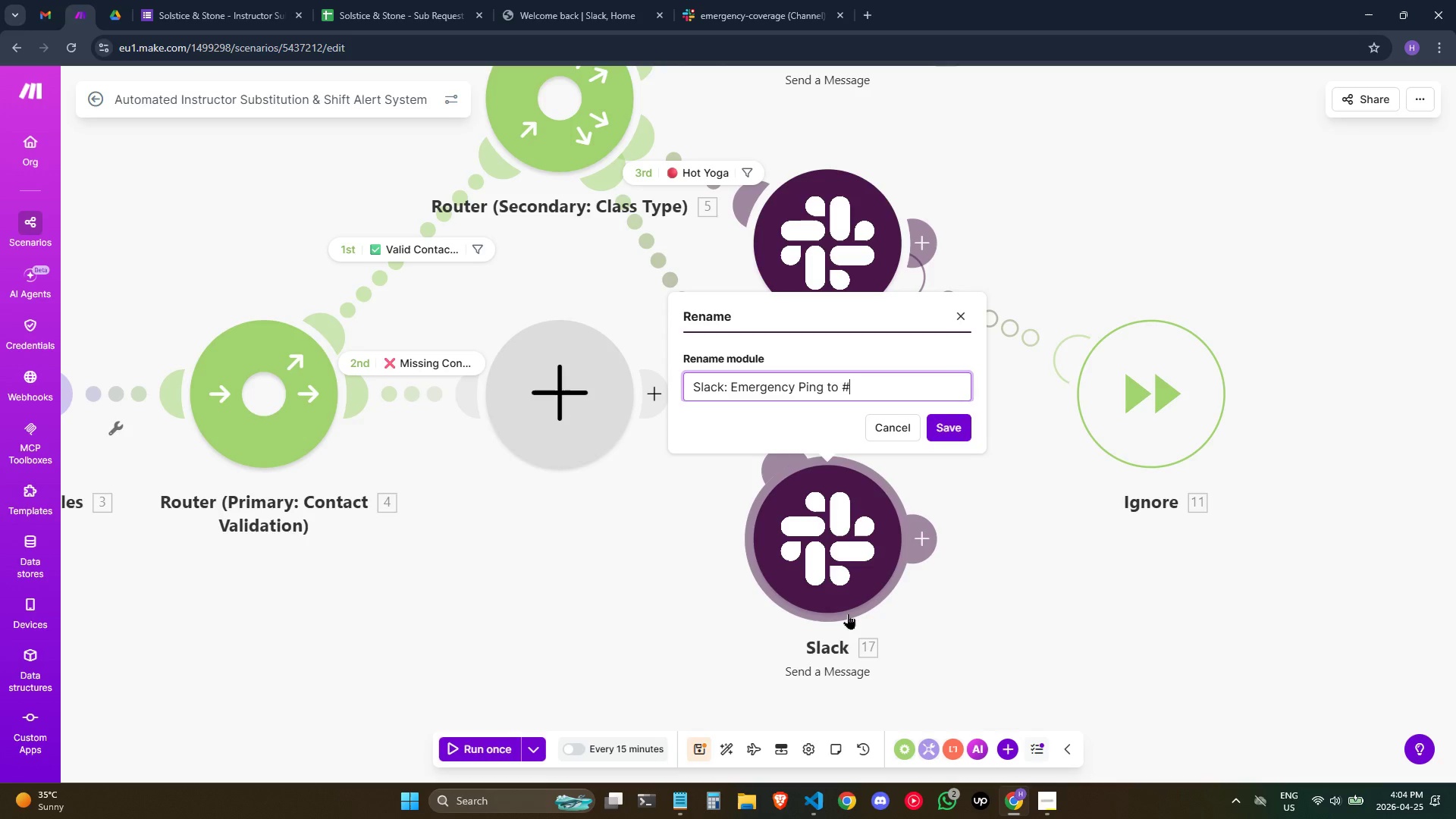 
key(ArrowRight)
 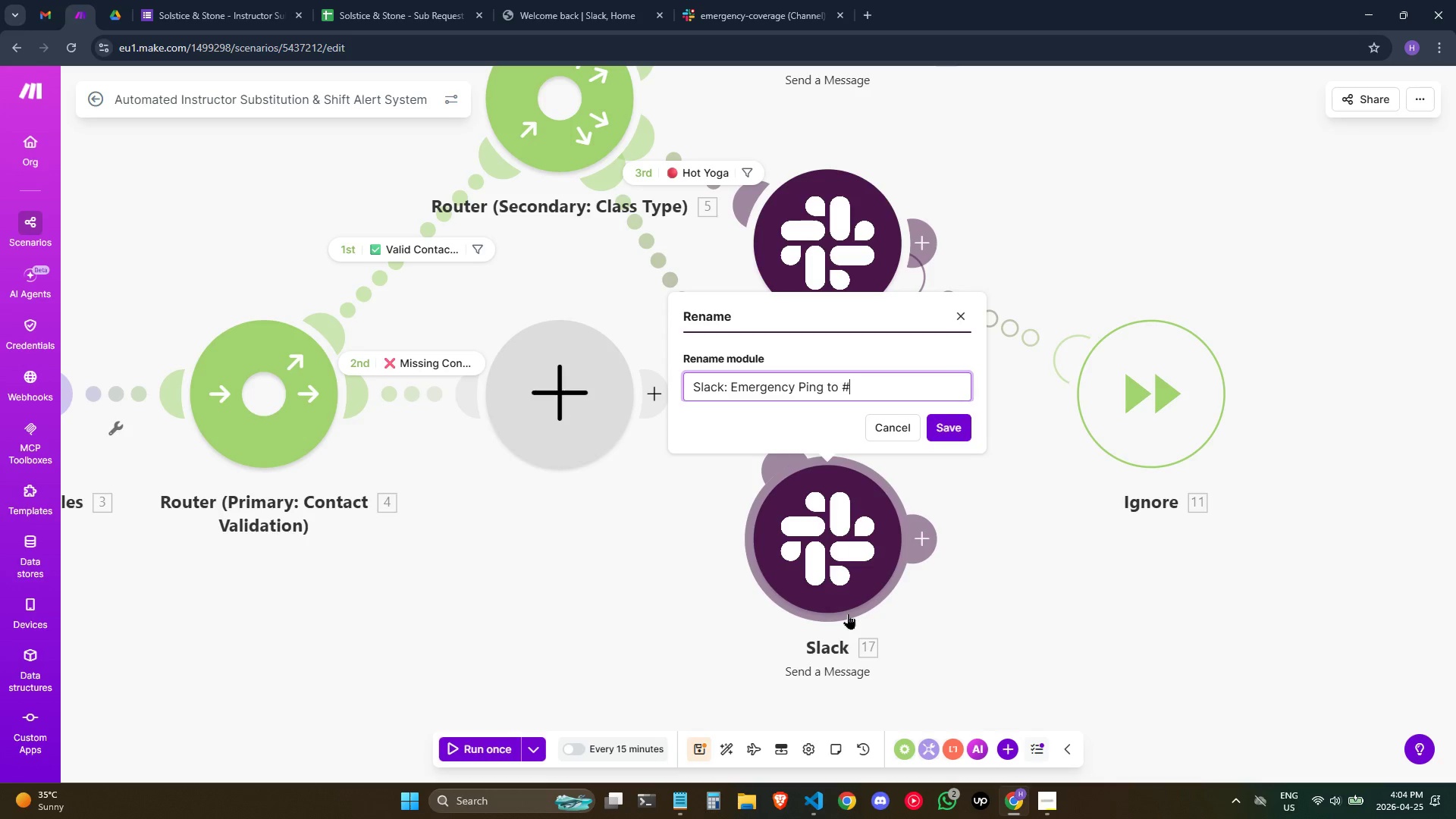 
key(ArrowRight)
 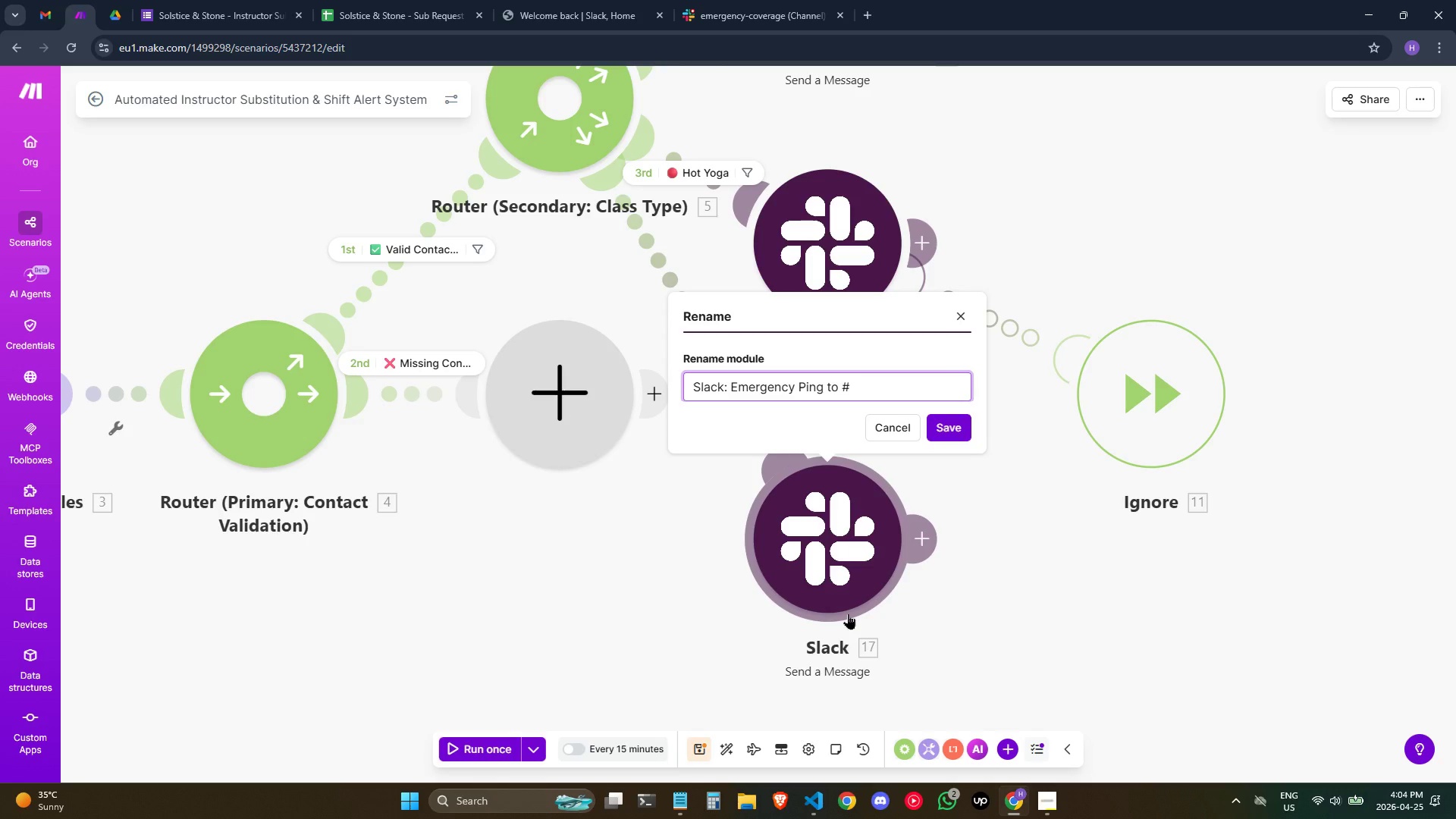 
key(ArrowRight)
 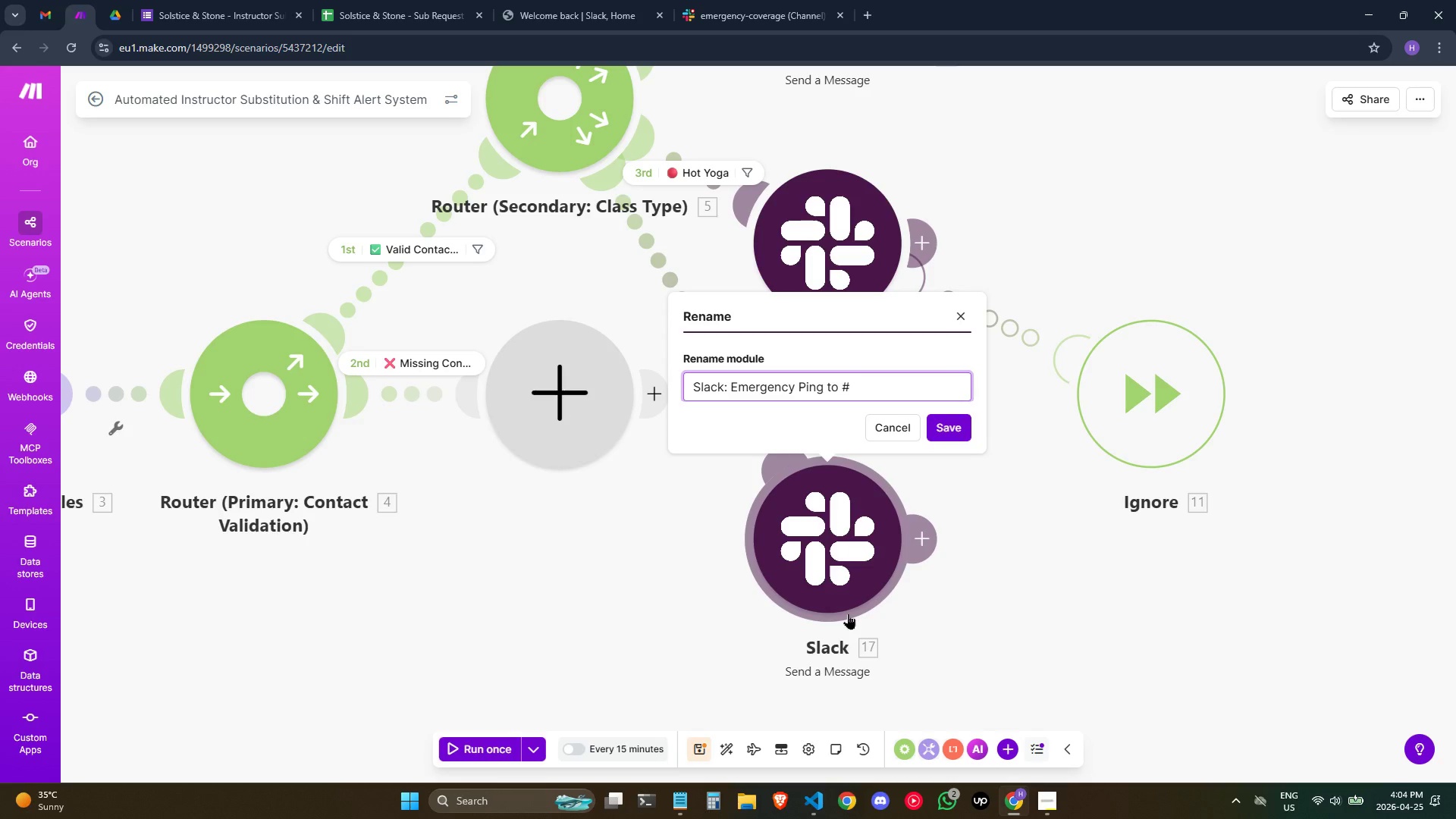 
key(ArrowRight)
 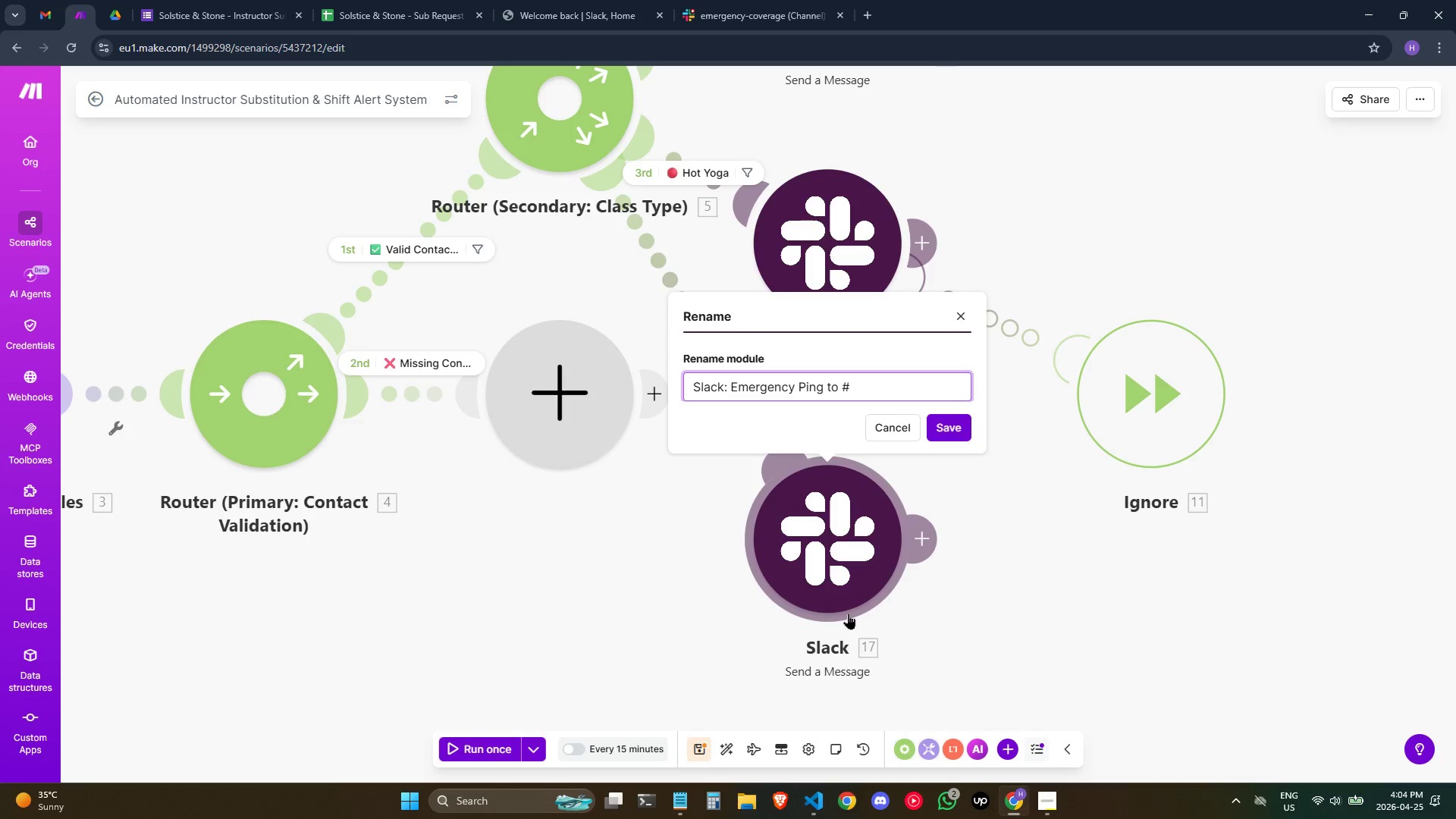 
key(ArrowRight)
 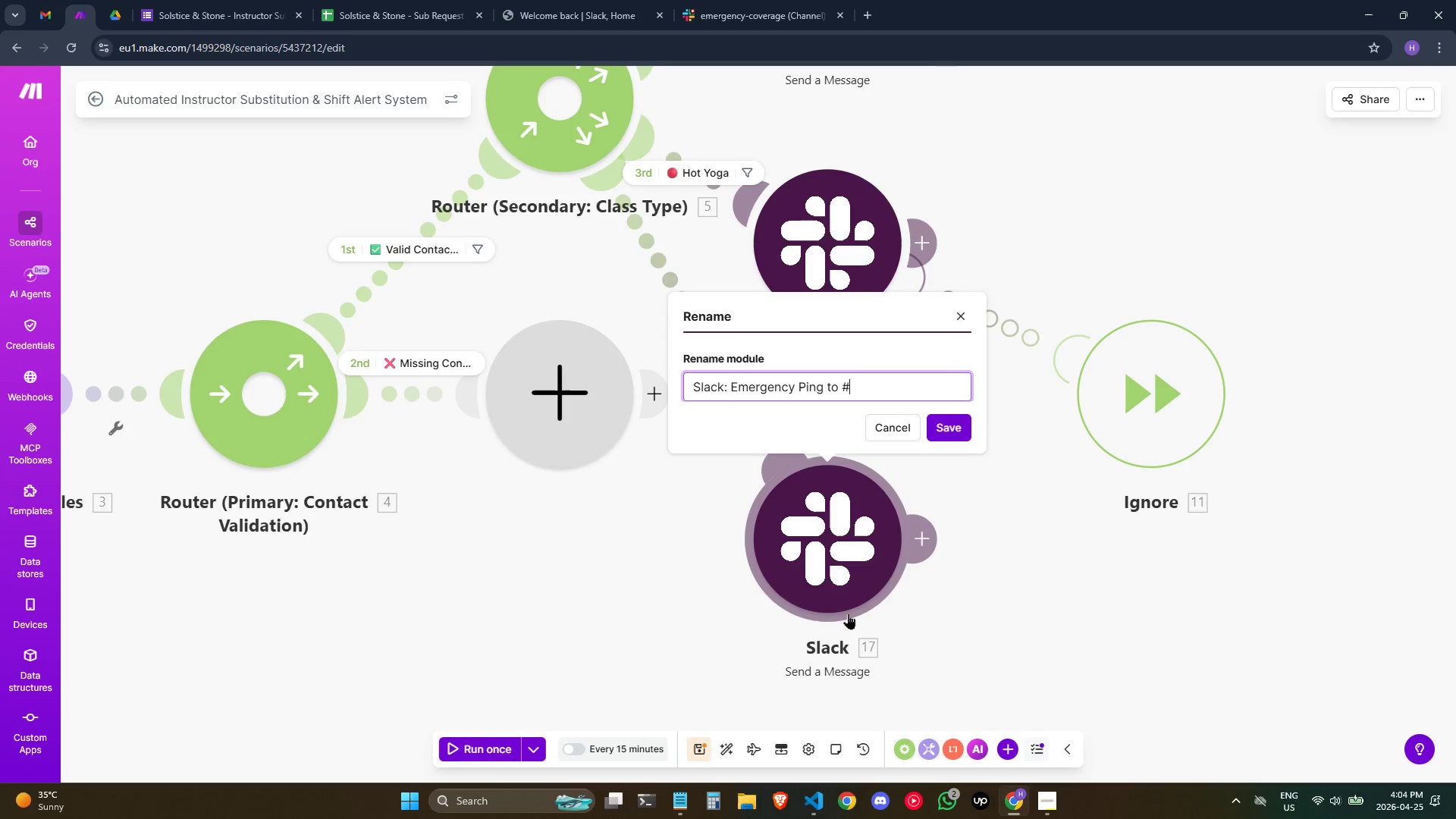 
key(ArrowRight)
 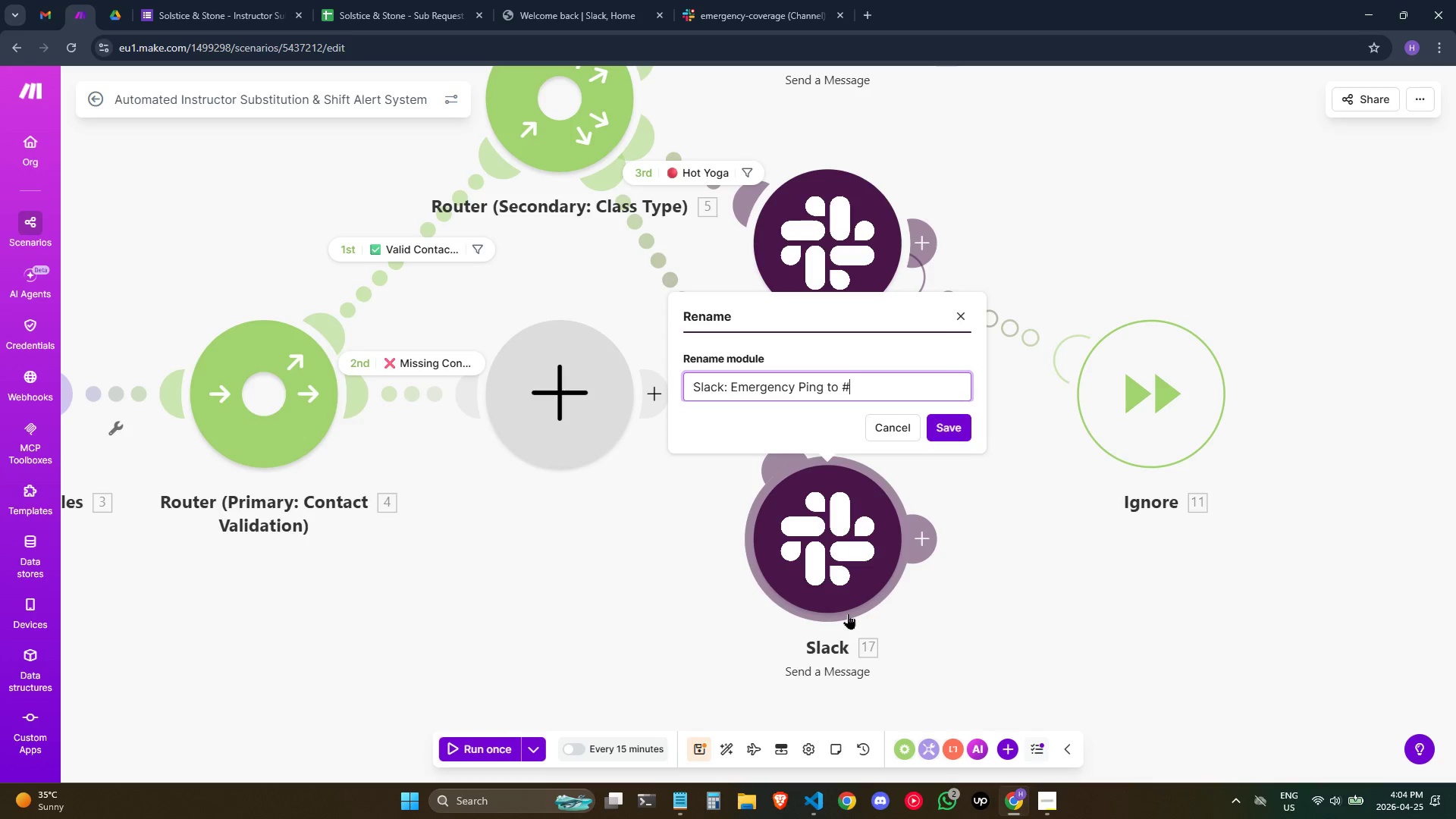 
type(em e)
key(Backspace)
key(Backspace)
key(Backspace)
type(mergency-covea)
key(Backspace)
type(rage)
 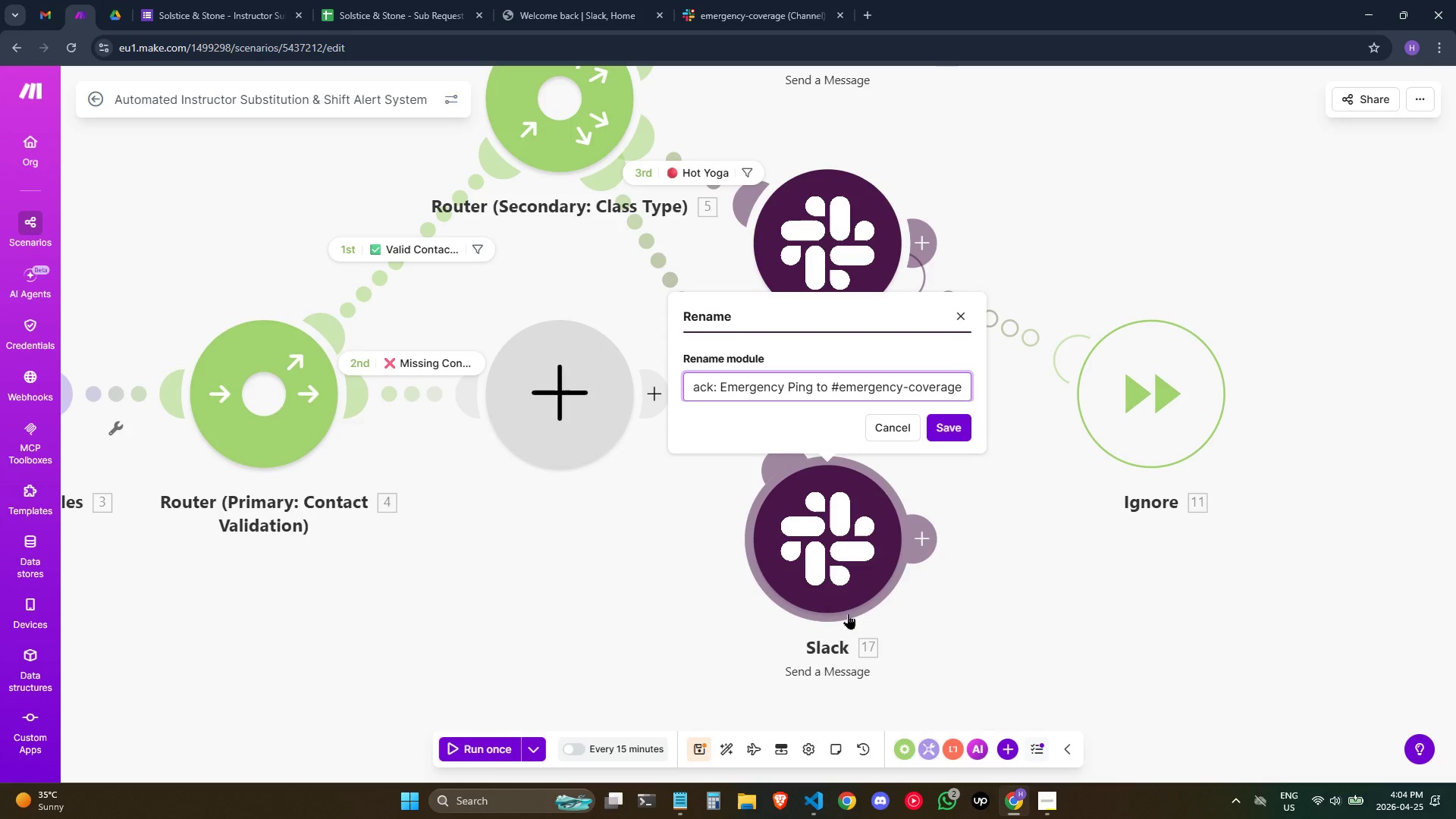 
left_click([957, 426])
 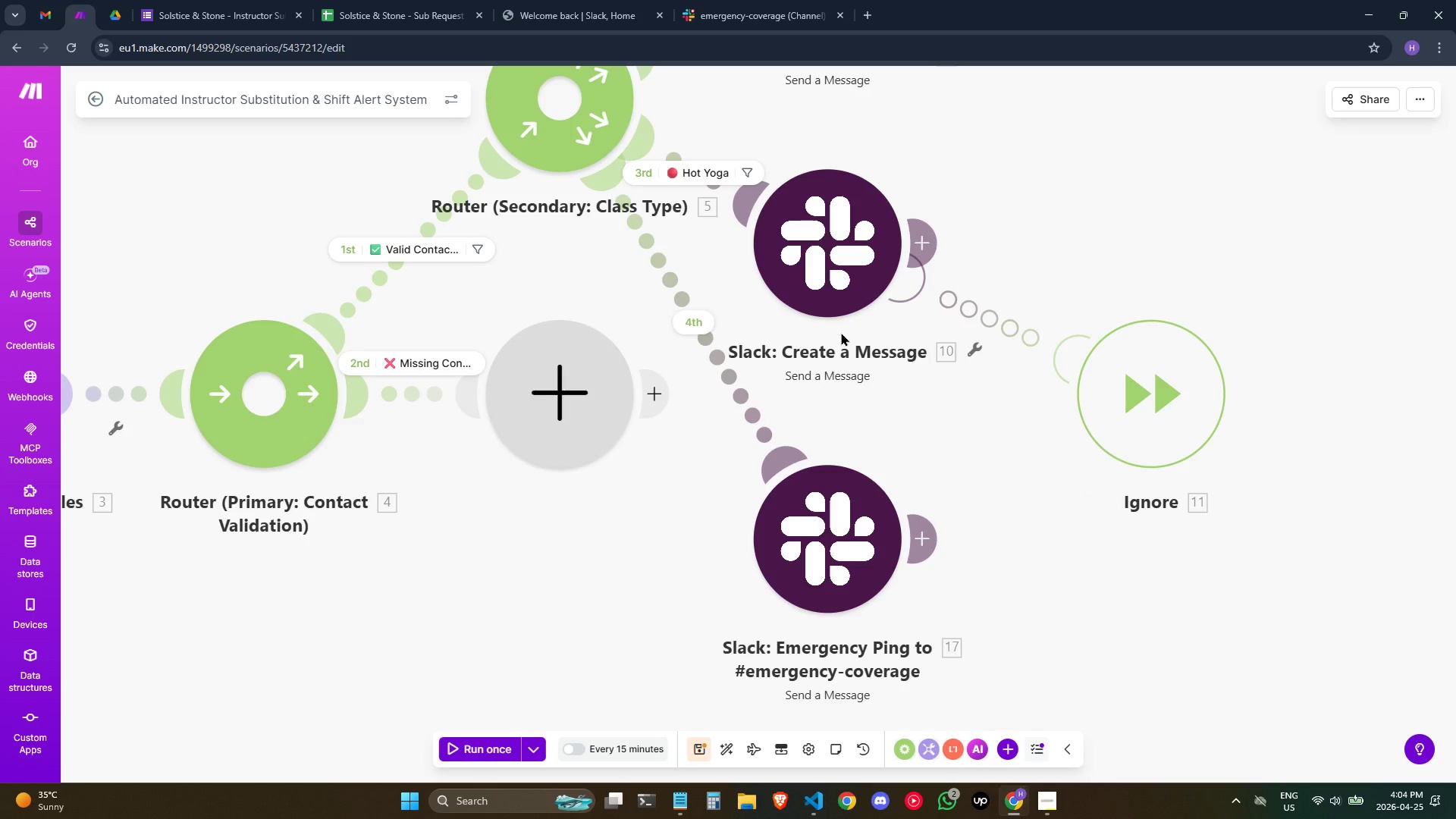 
wait(14.7)
 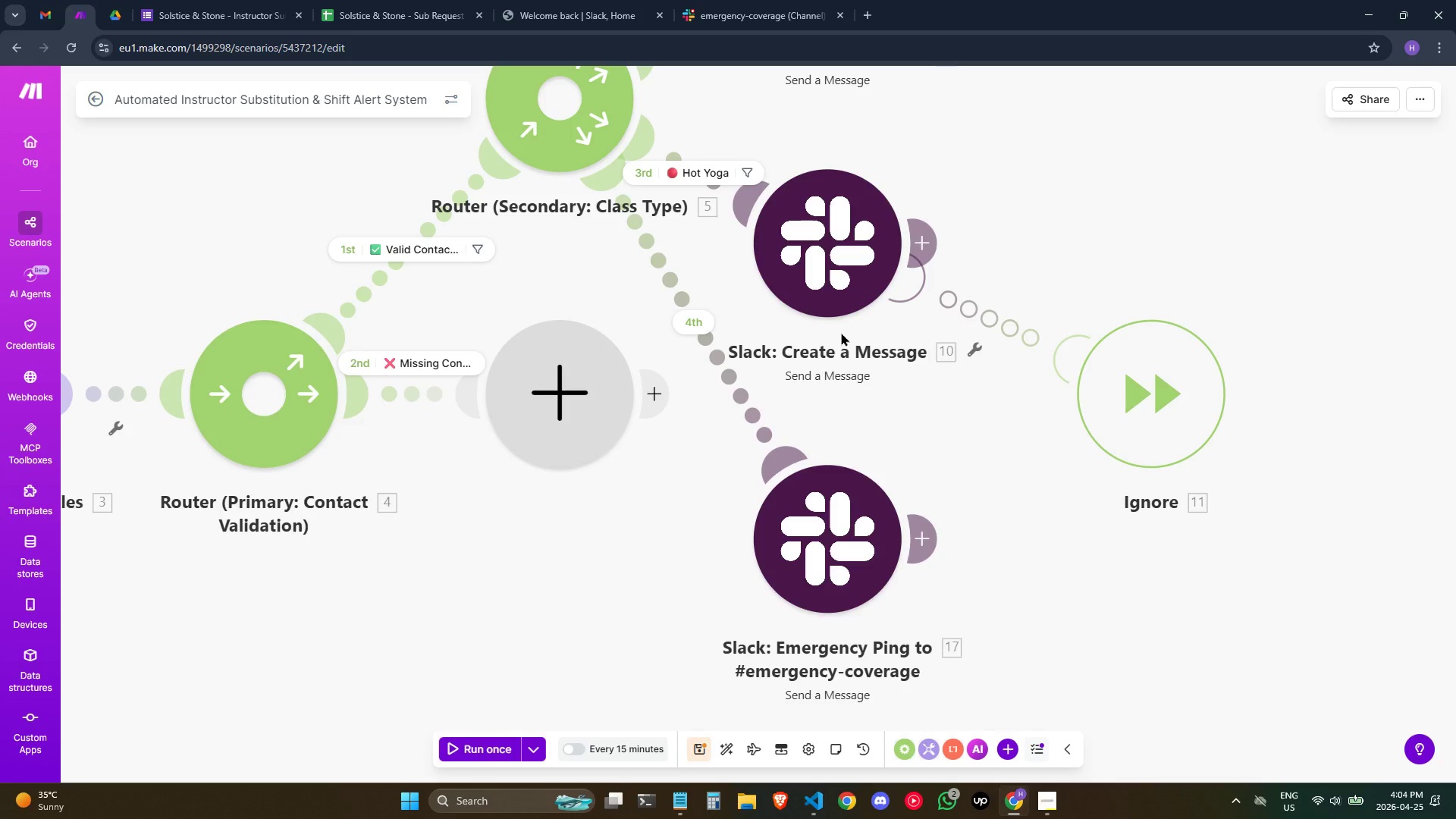 
right_click([828, 538])
 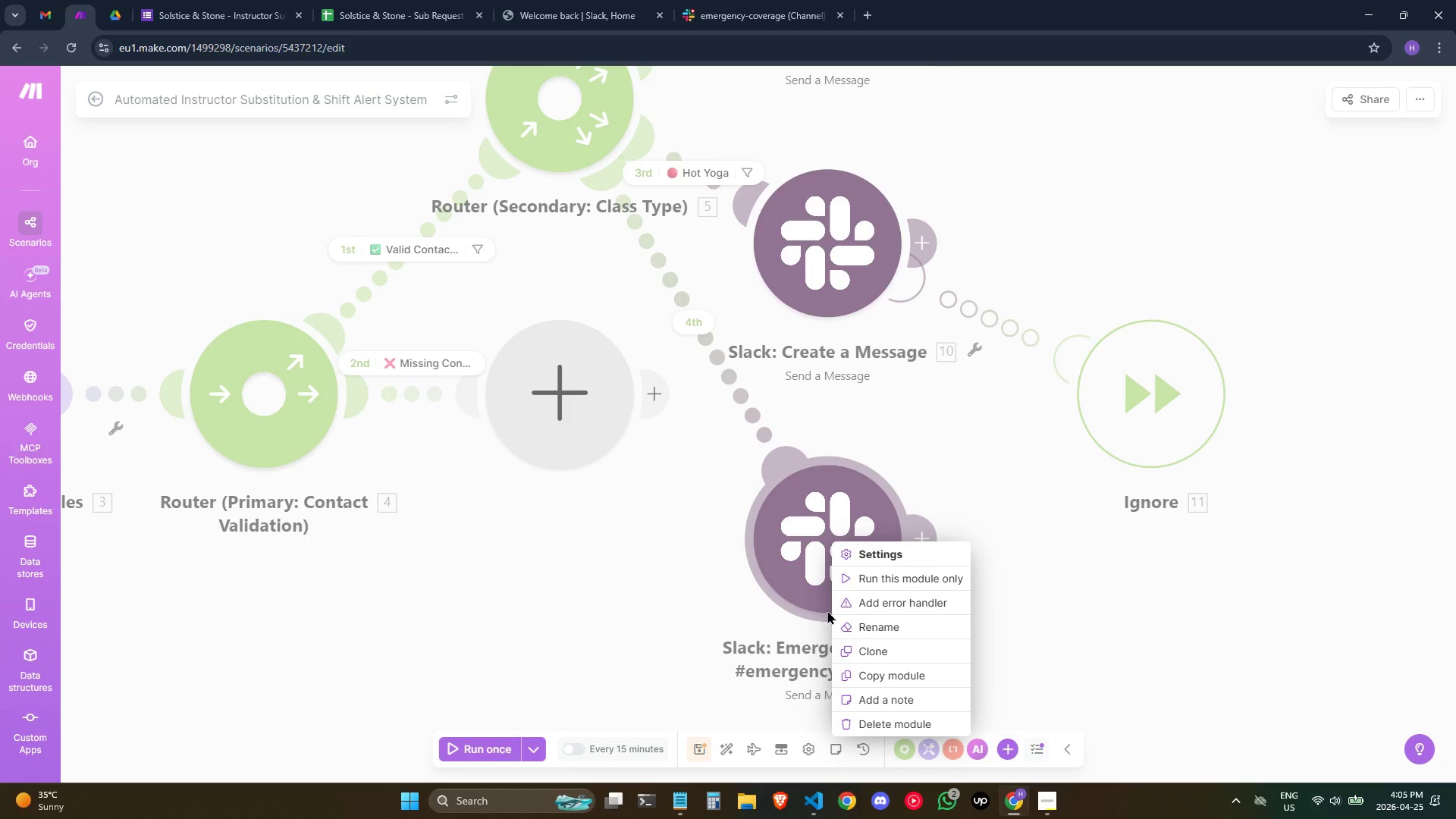 
left_click([895, 595])
 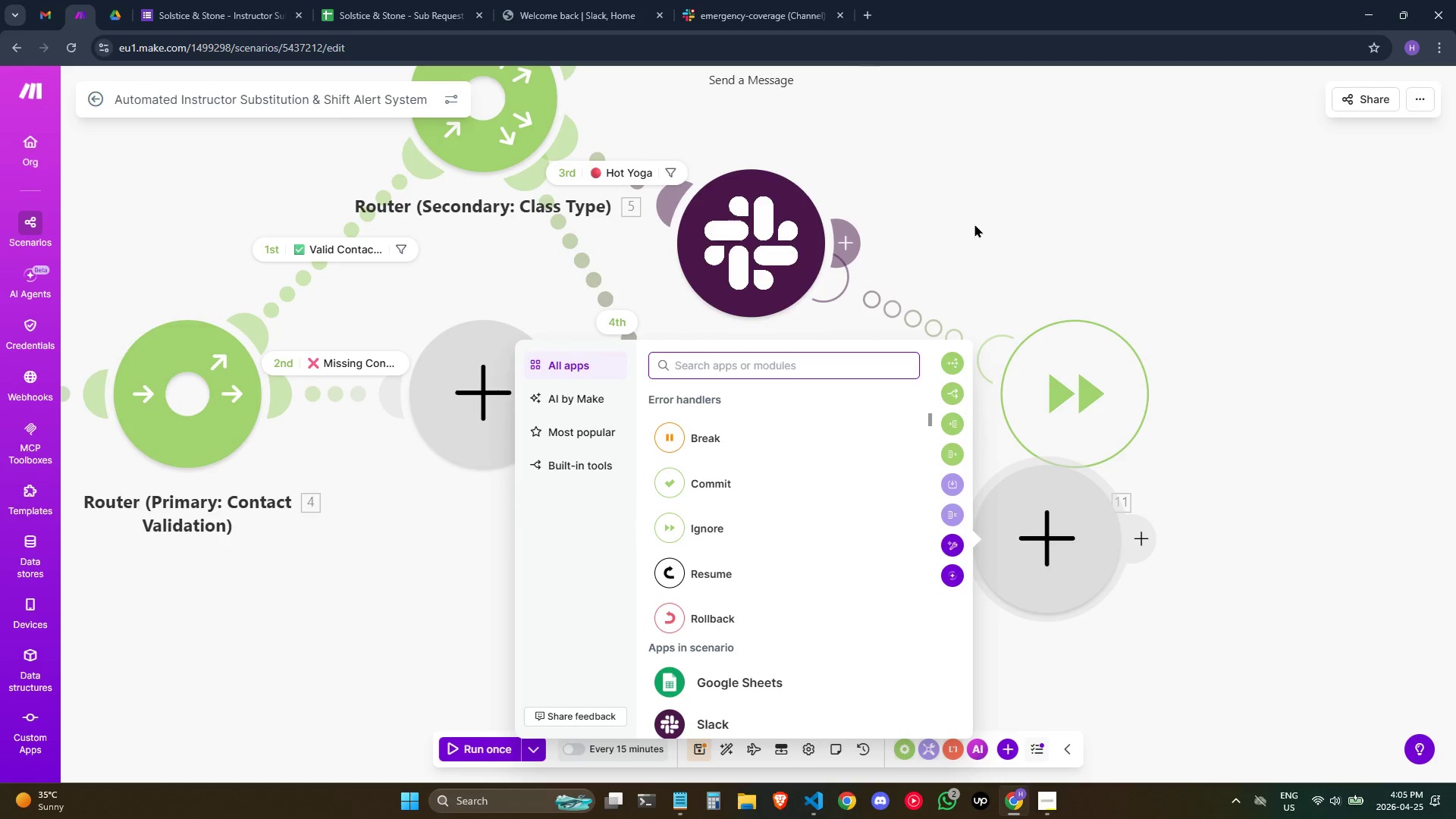 
left_click([785, 426])
 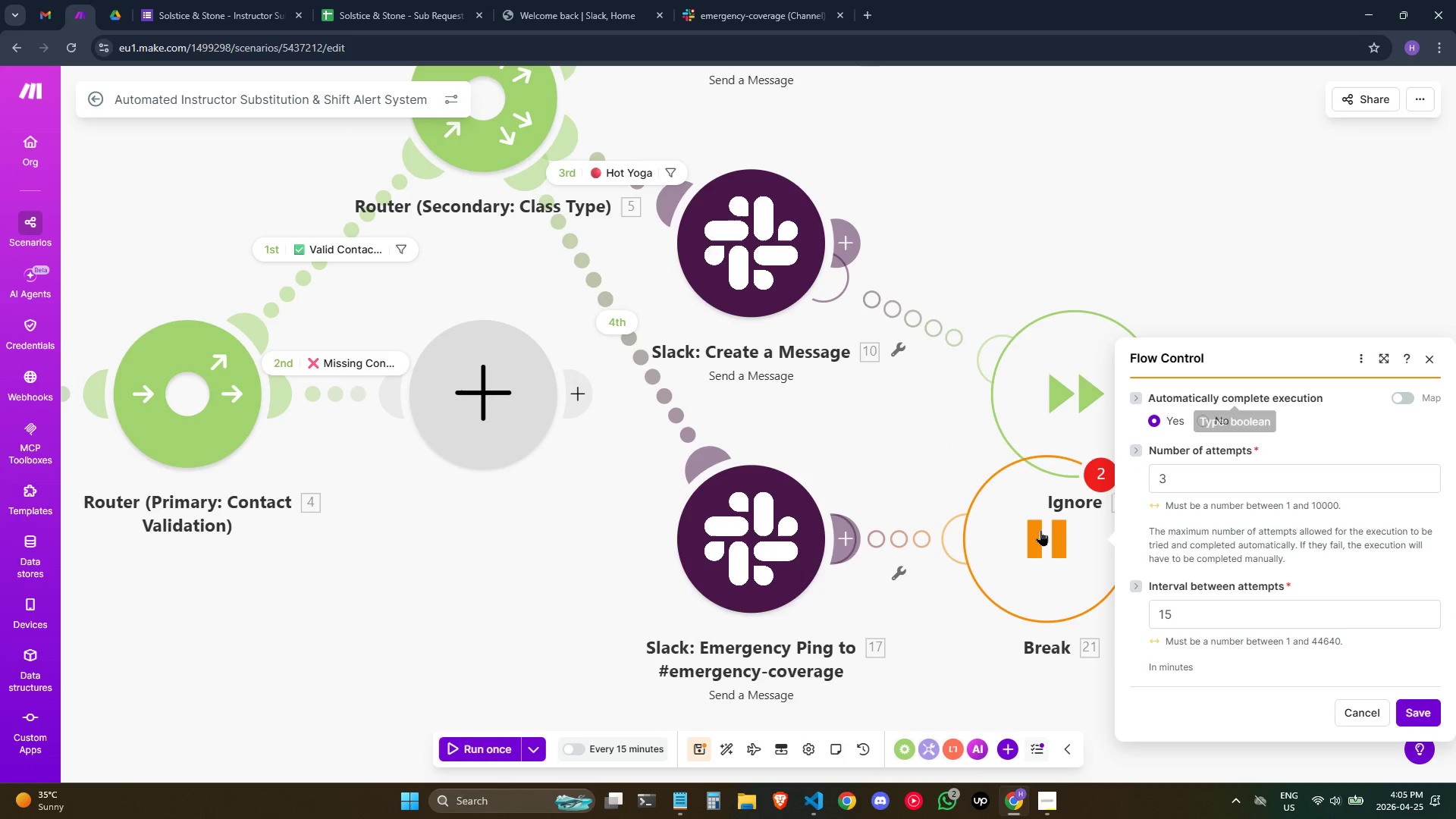 
left_click_drag(start_coordinate=[1061, 552], to_coordinate=[1059, 623])
 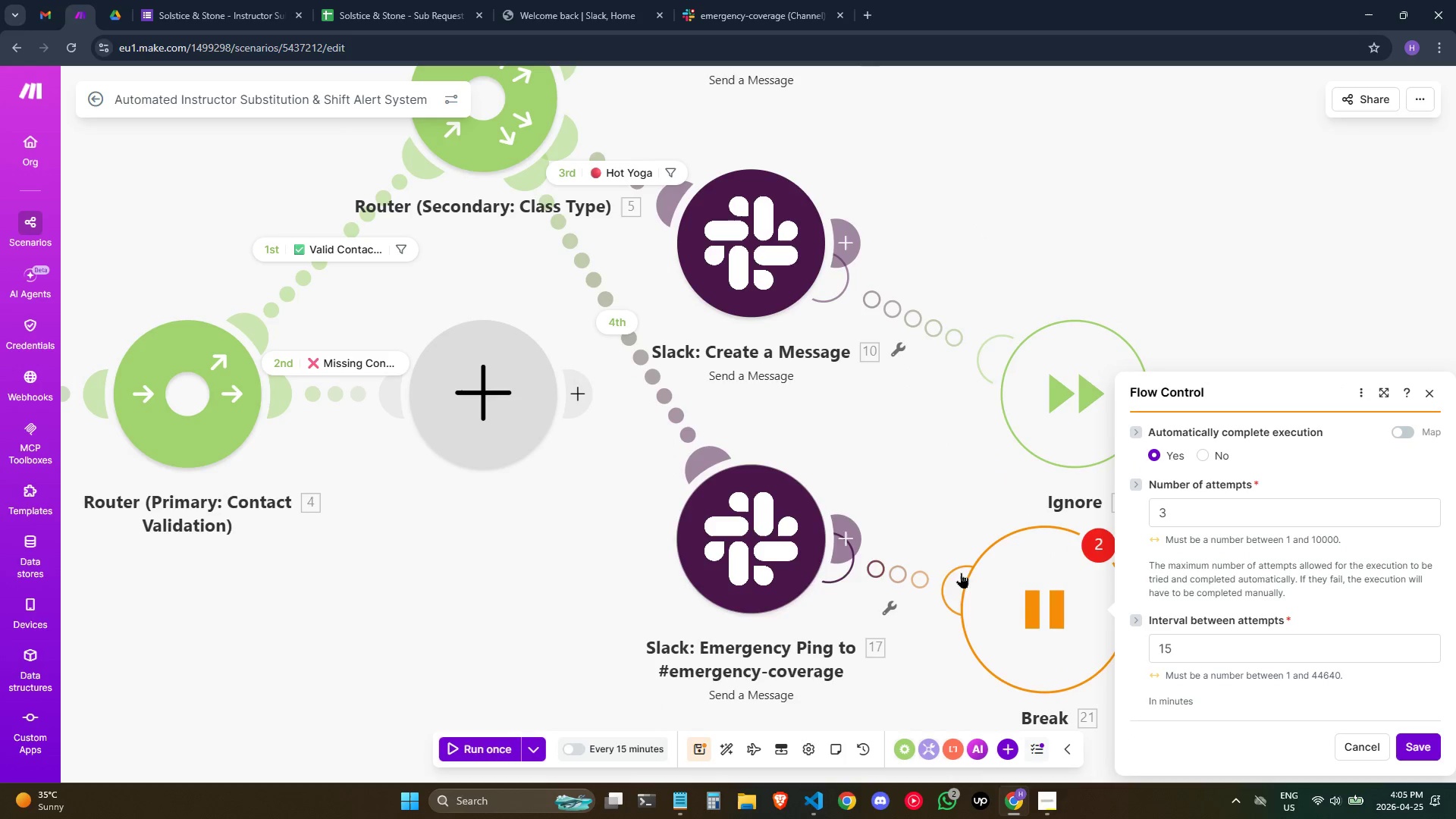 
left_click_drag(start_coordinate=[998, 583], to_coordinate=[1010, 563])
 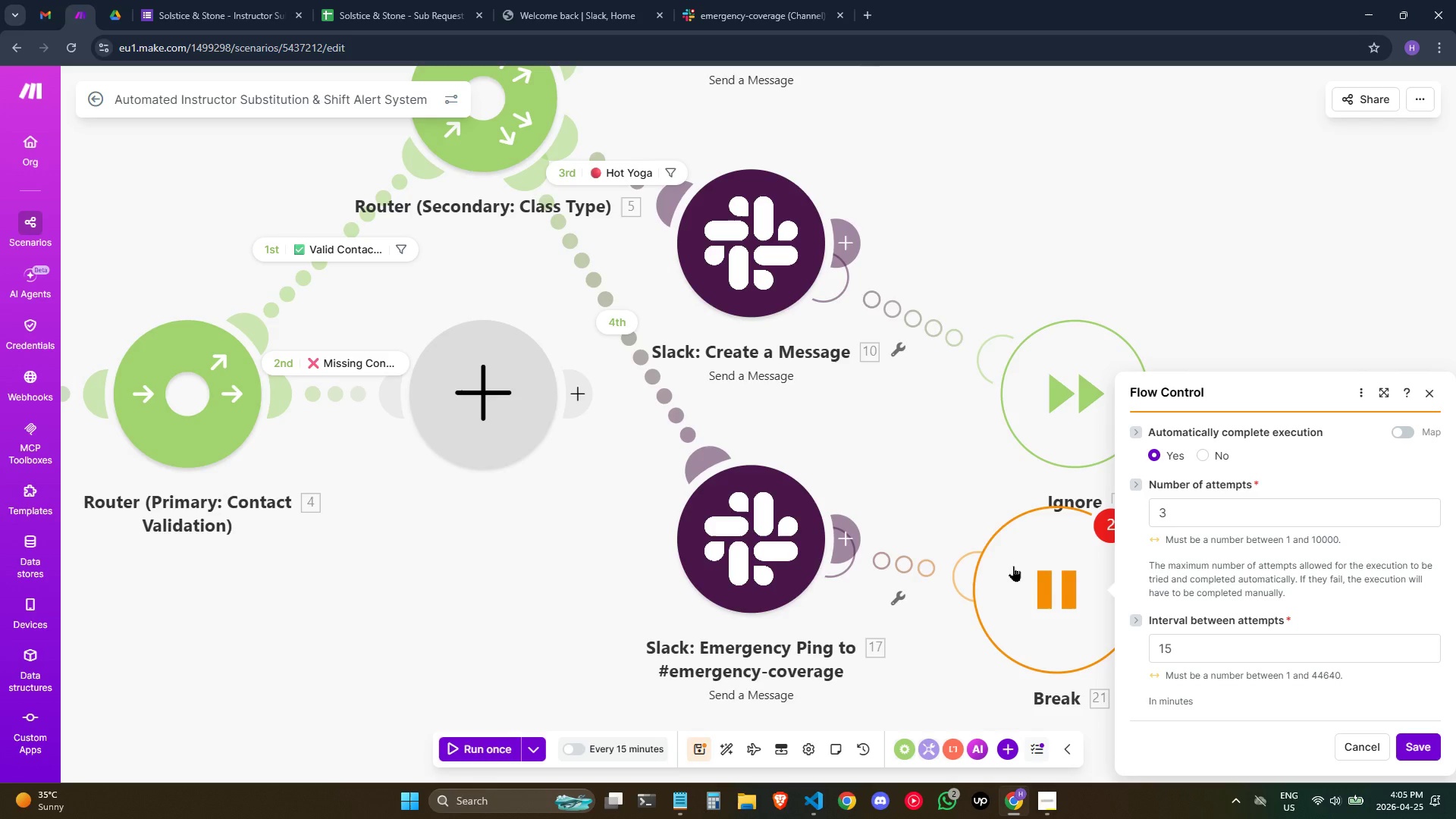 
wait(10.47)
 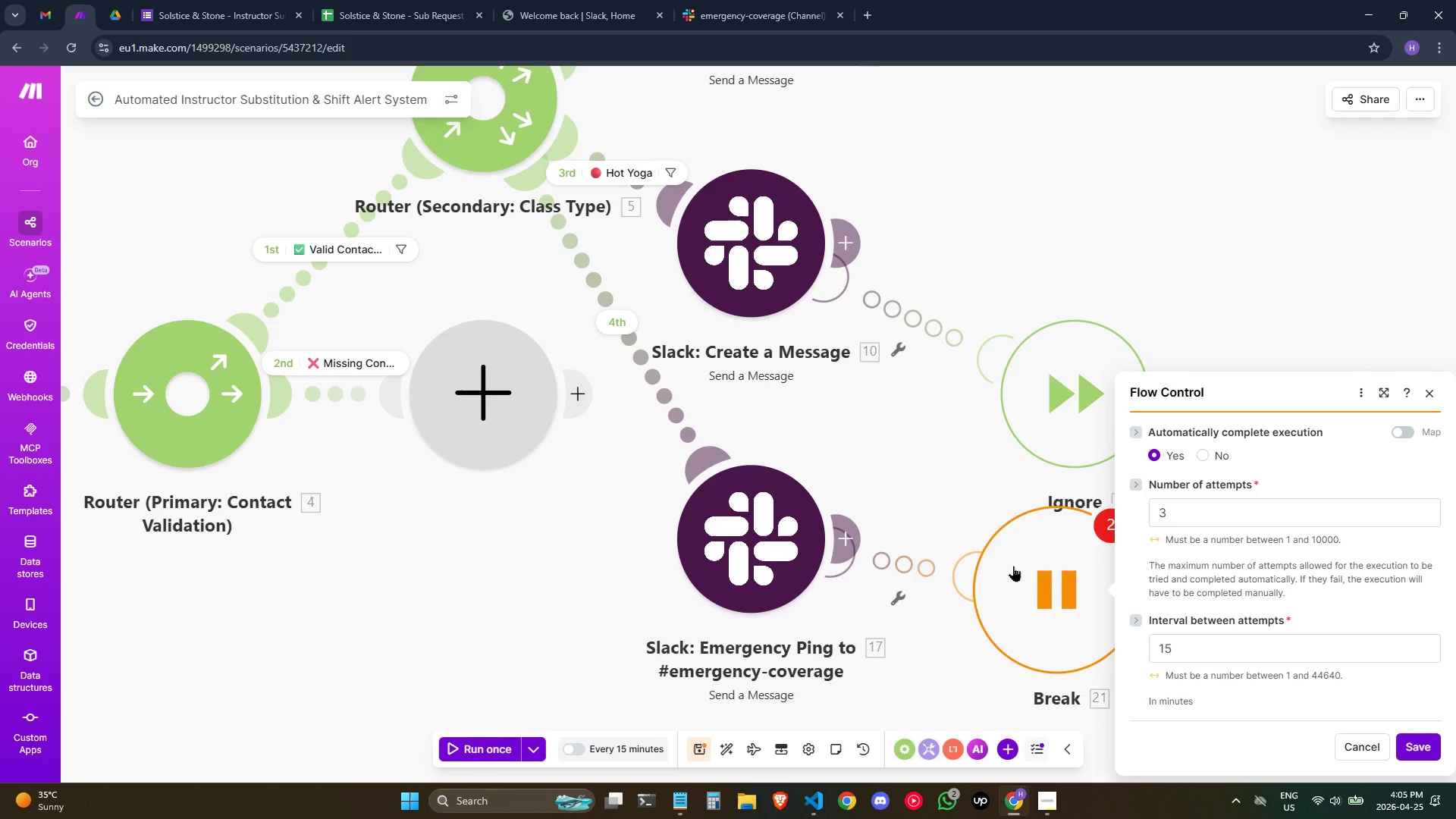 
scroll: coordinate [550, 517], scroll_direction: down, amount: 2.0
 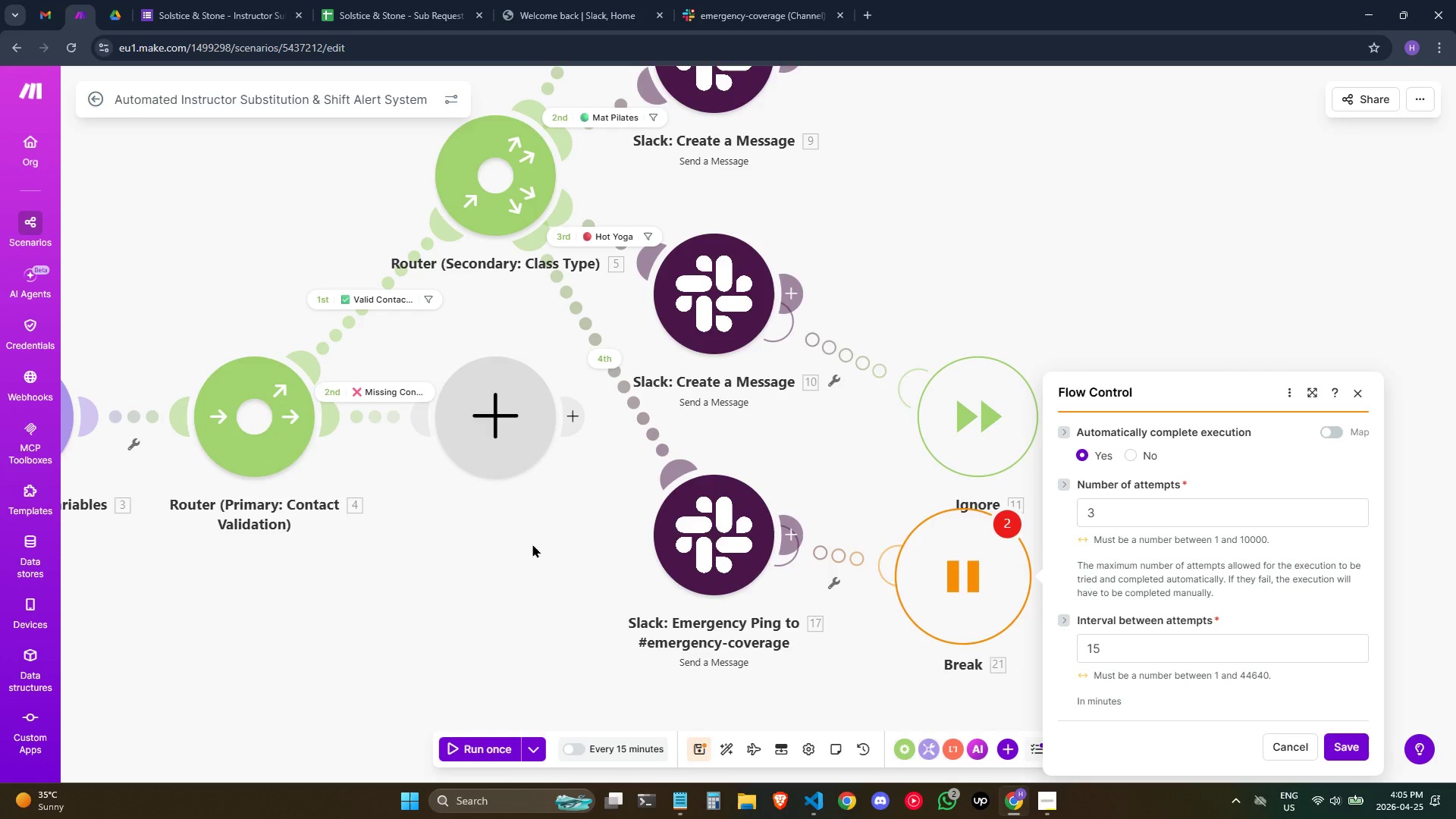 
left_click_drag(start_coordinate=[532, 544], to_coordinate=[518, 542])
 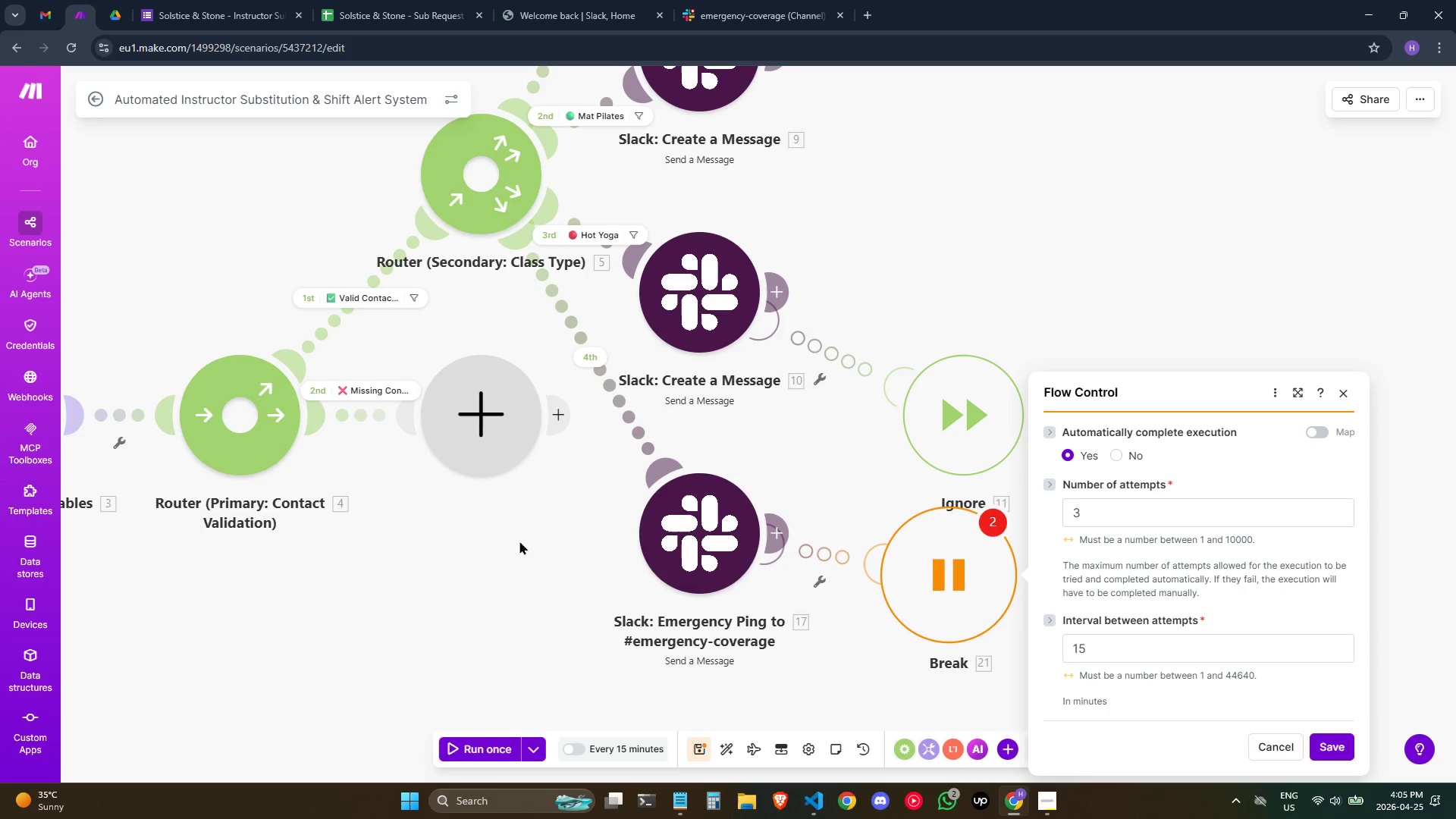 
wait(7.22)
 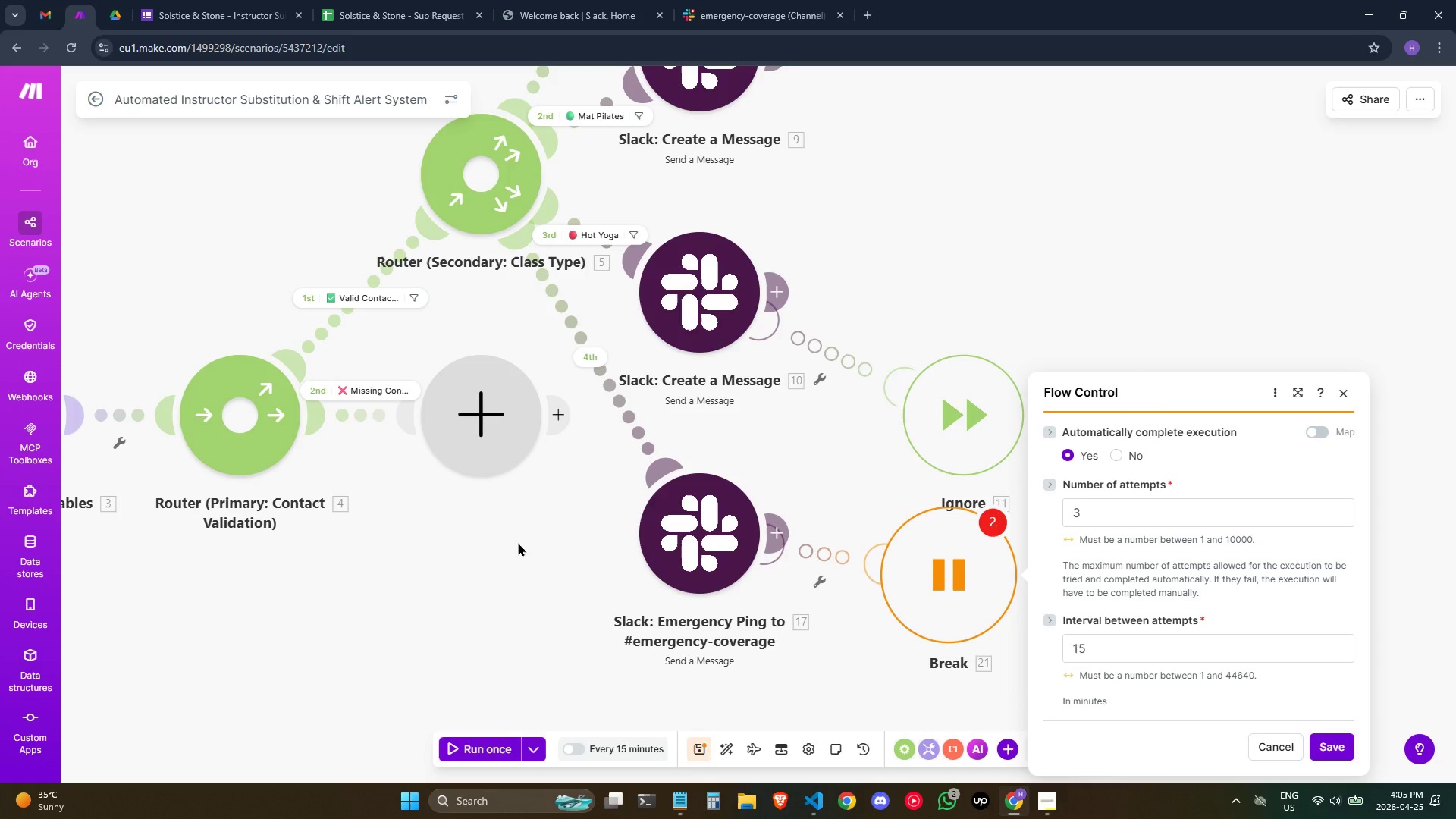 
left_click_drag(start_coordinate=[513, 545], to_coordinate=[498, 571])
 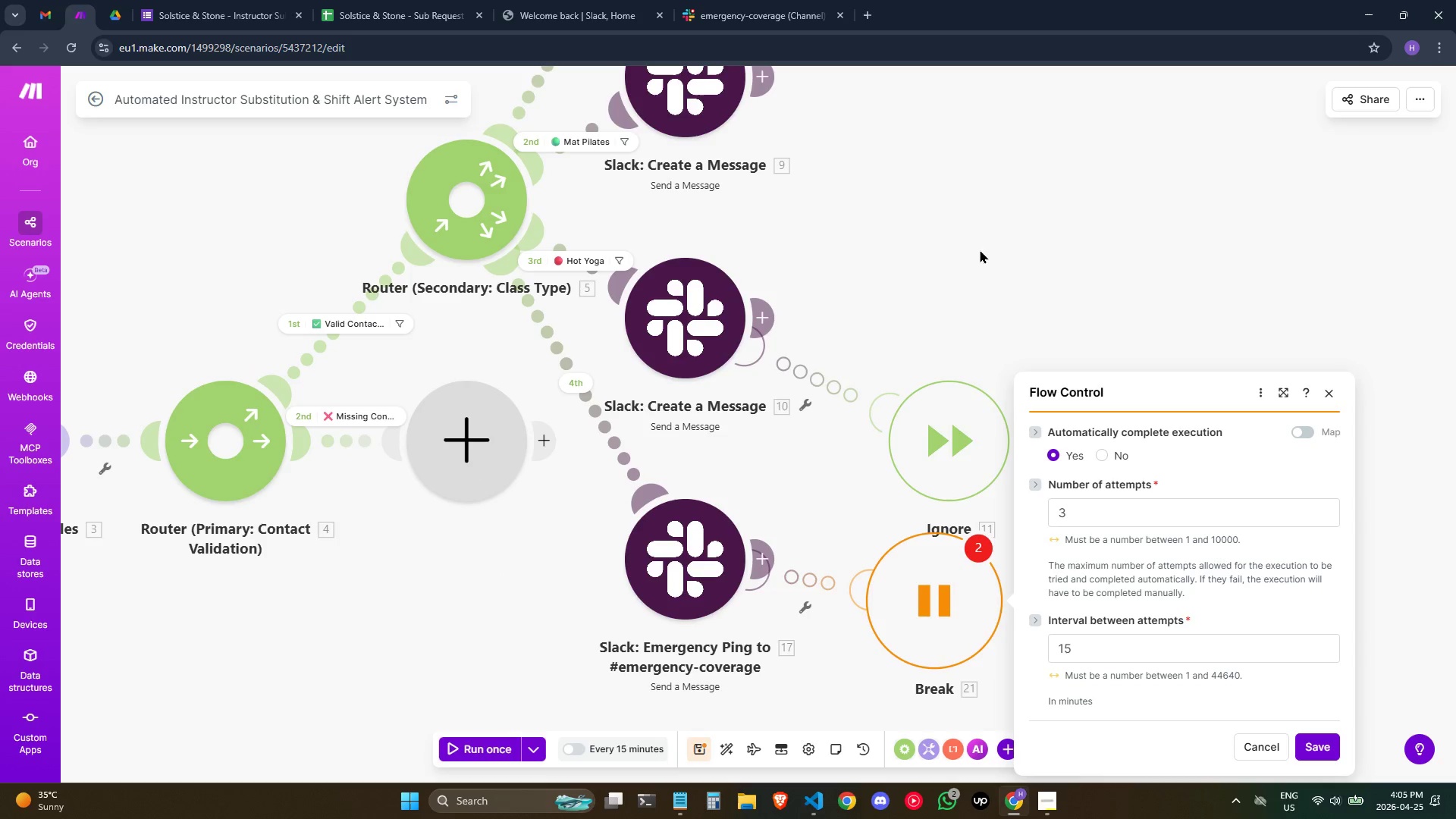 
left_click_drag(start_coordinate=[980, 247], to_coordinate=[976, 162])
 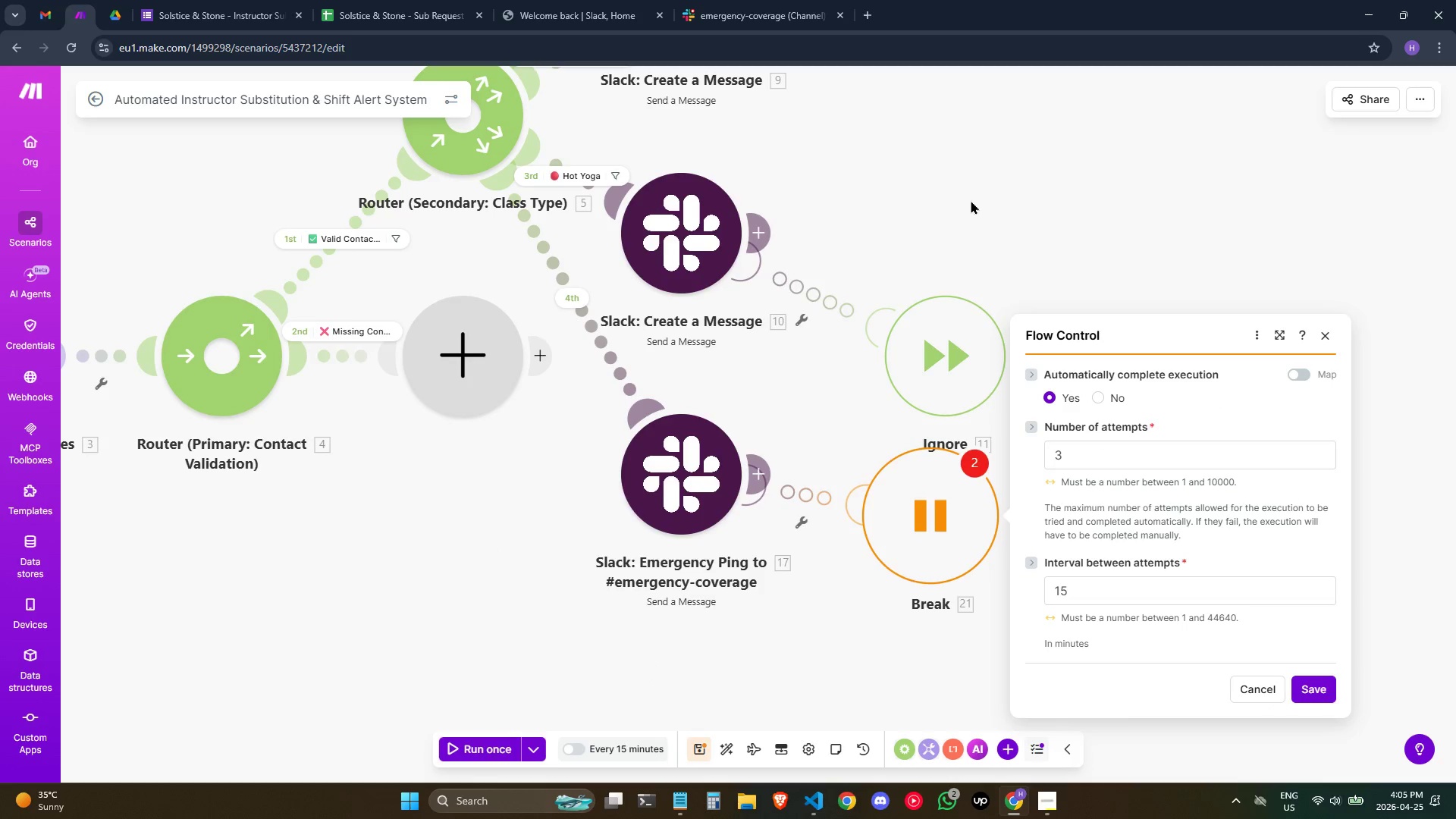 
left_click_drag(start_coordinate=[974, 200], to_coordinate=[971, 212])
 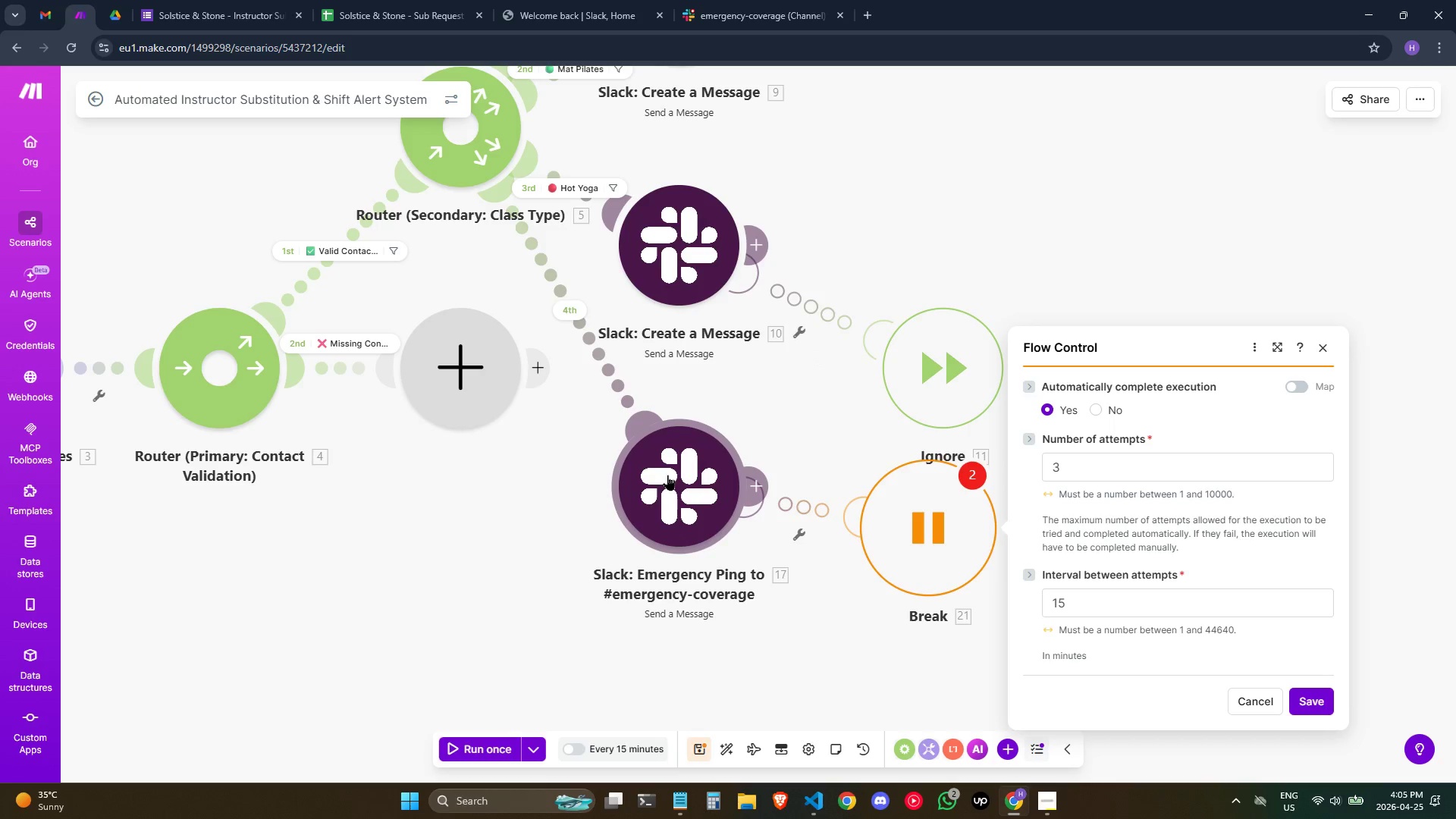 
left_click([667, 475])
 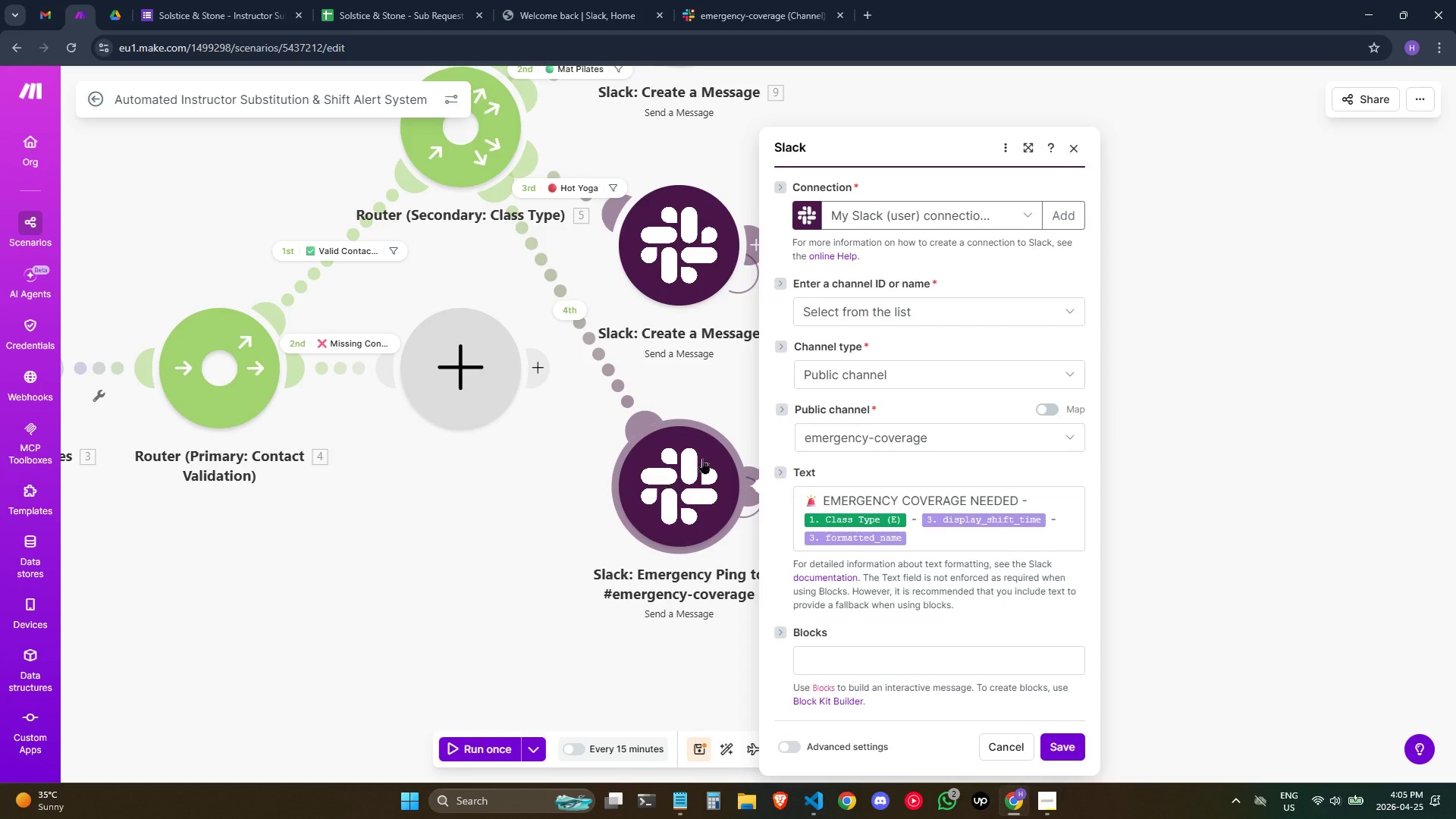 
left_click([1392, 401])
 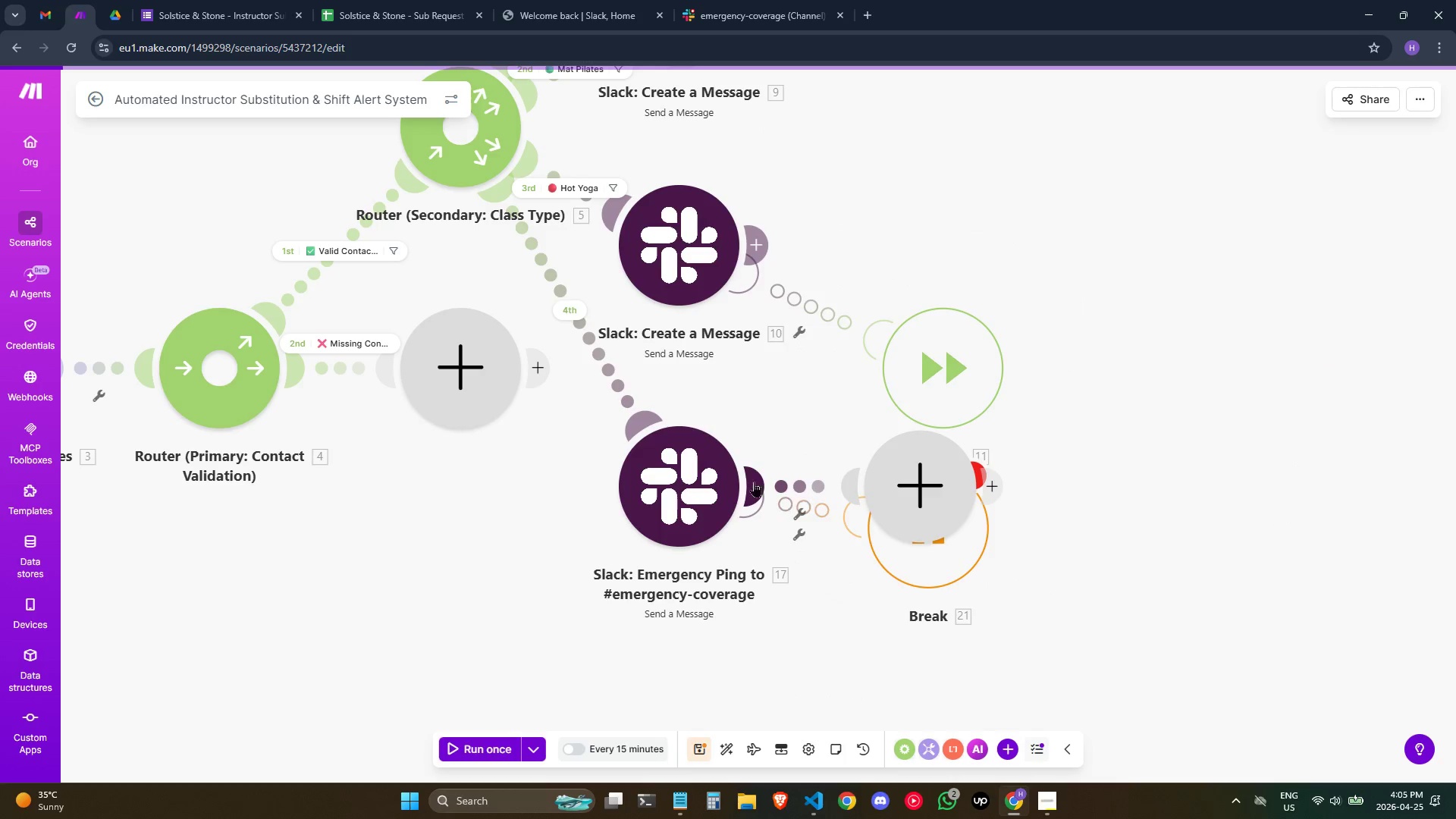 
left_click_drag(start_coordinate=[911, 474], to_coordinate=[961, 468])
 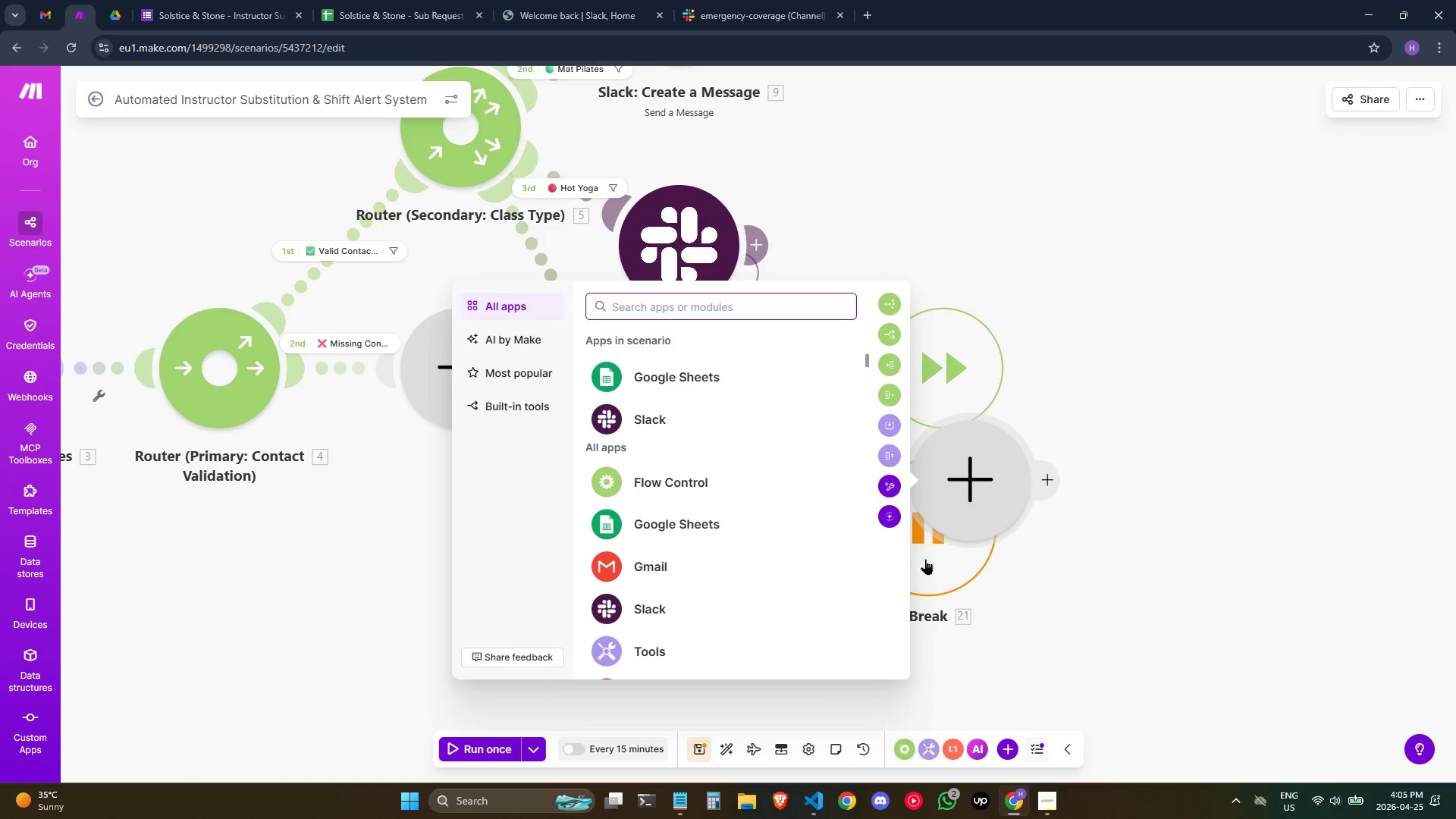 
left_click_drag(start_coordinate=[926, 559], to_coordinate=[827, 713])
 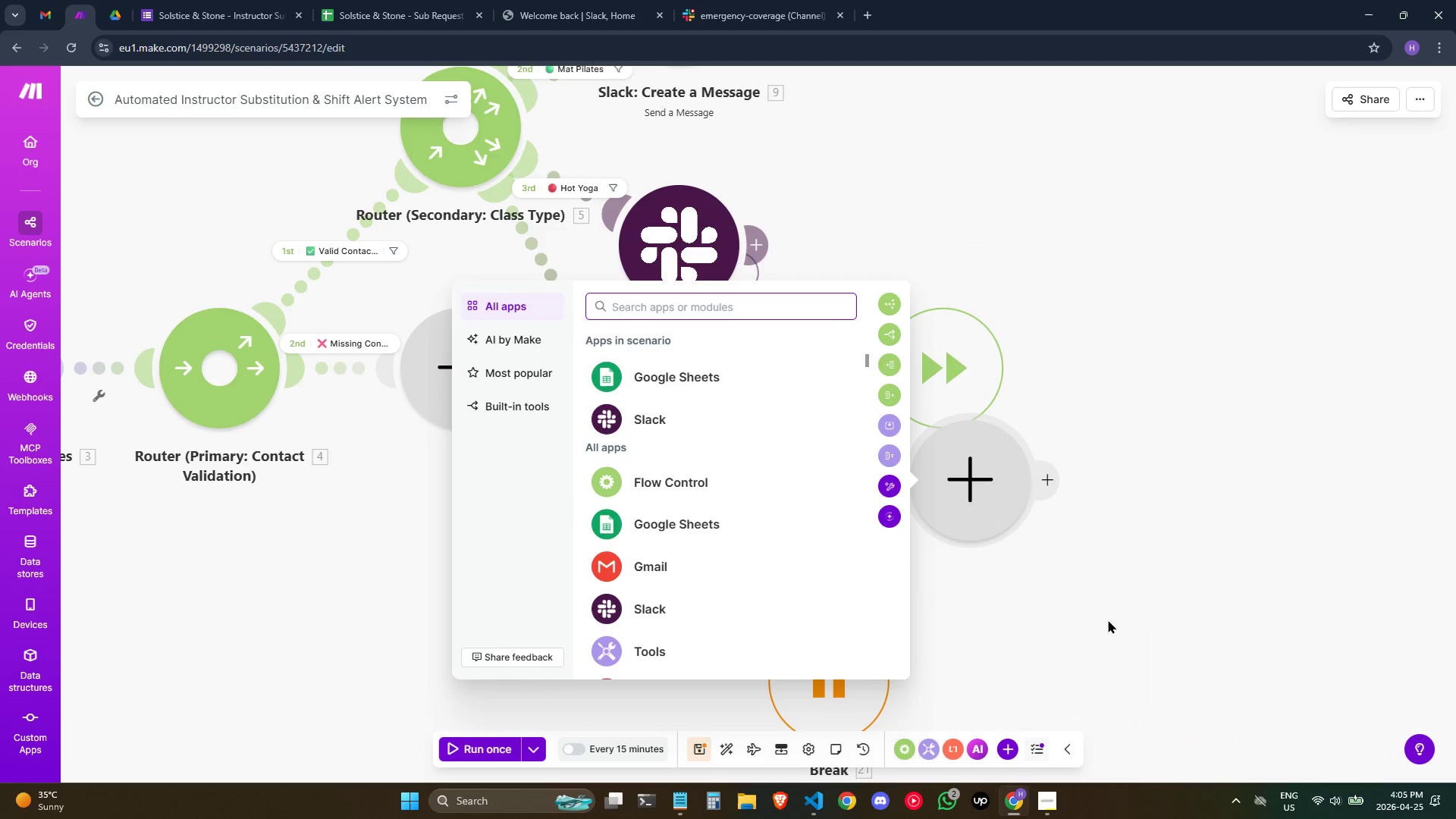 
left_click([1110, 619])
 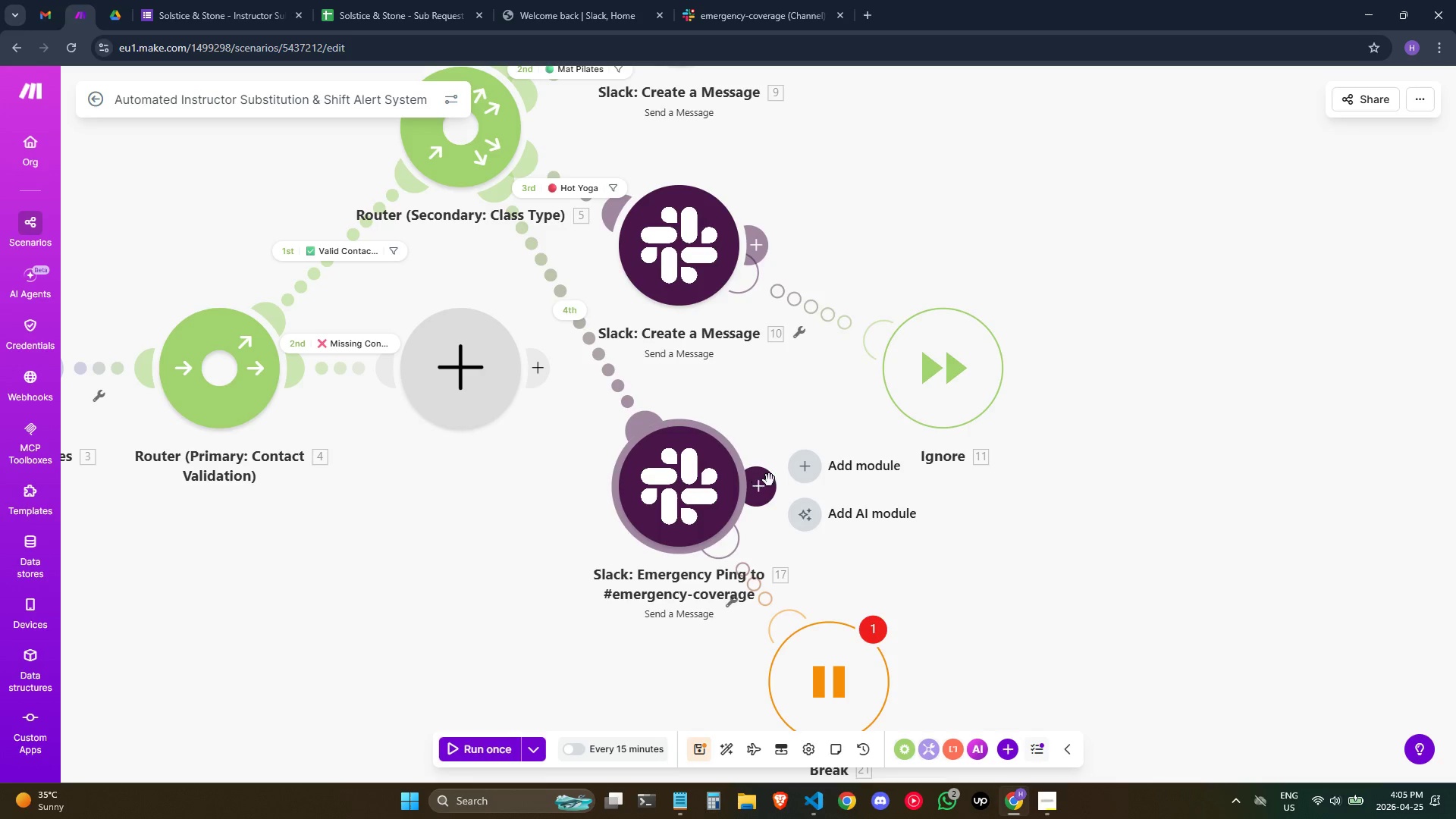 
left_click([853, 474])
 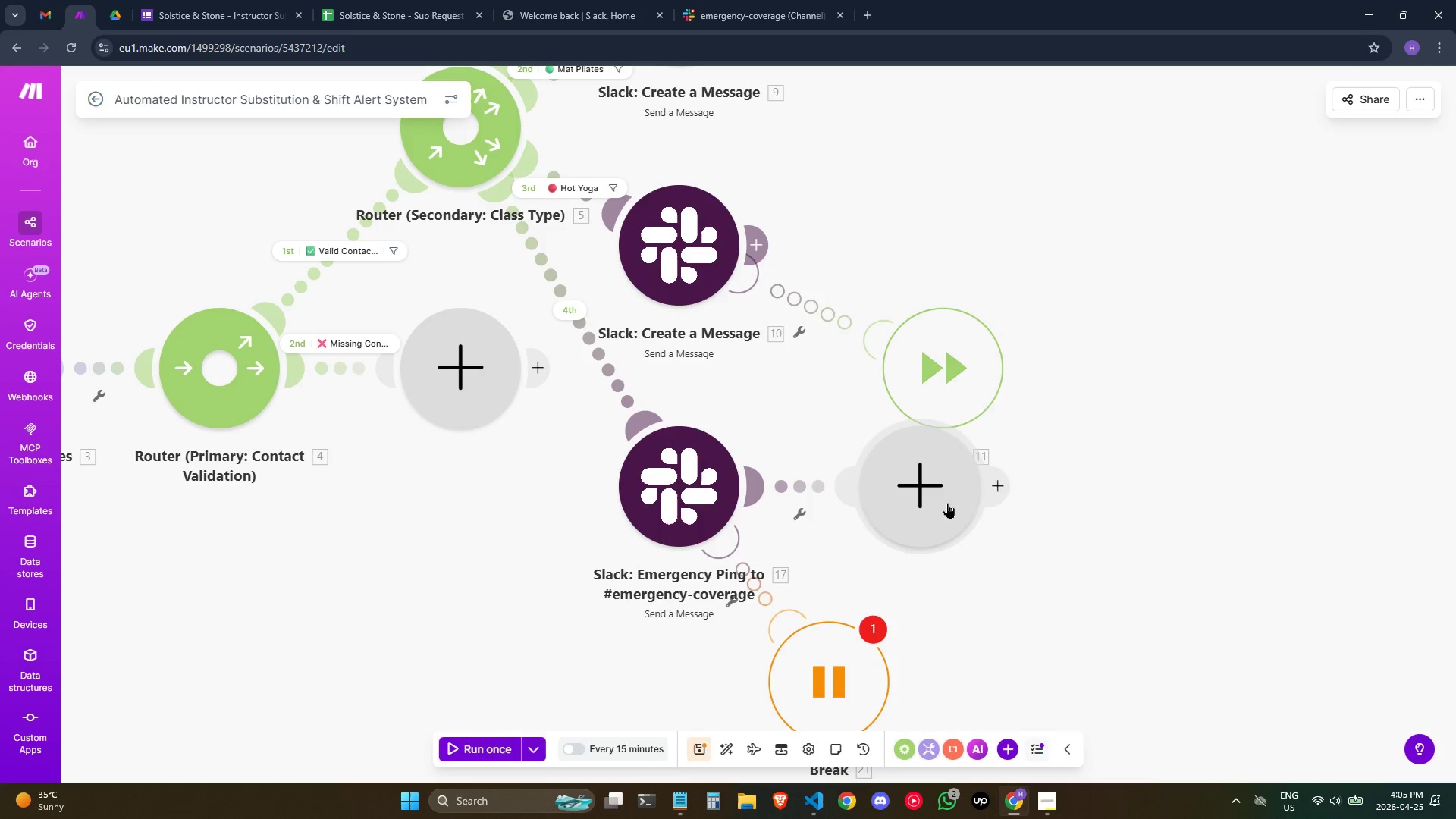 
left_click_drag(start_coordinate=[947, 502], to_coordinate=[941, 552])
 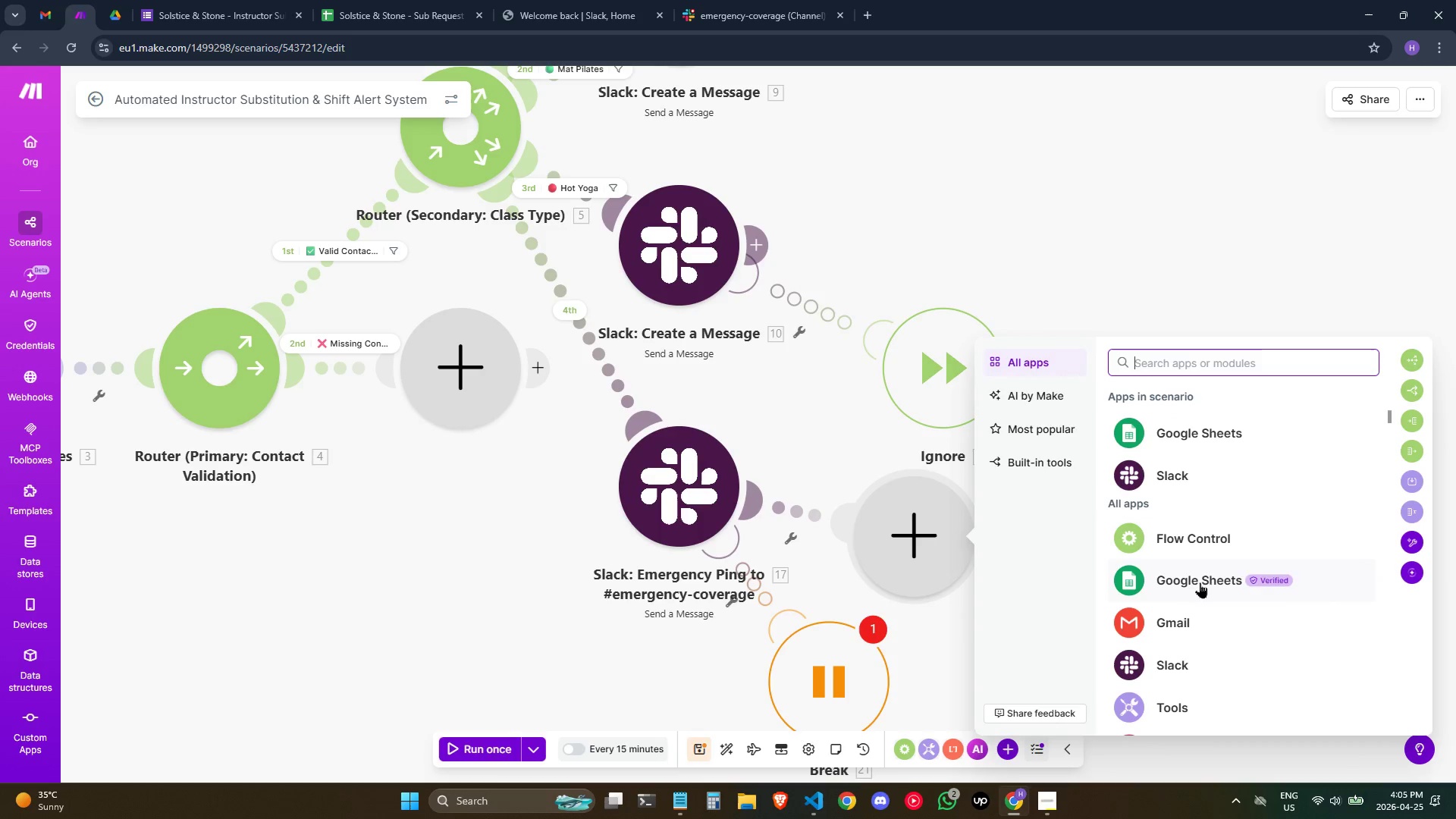 
left_click([1188, 617])
 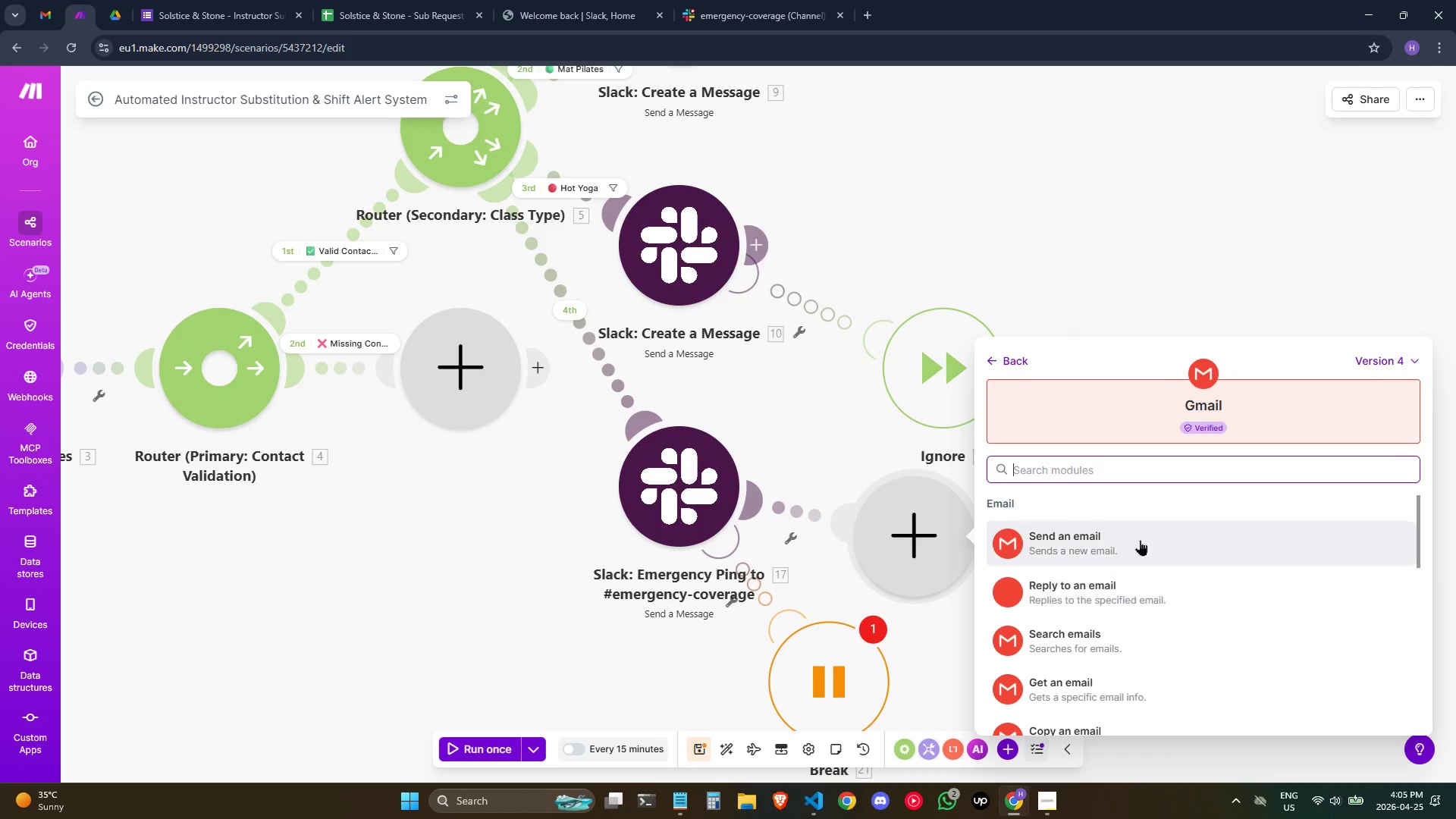 
left_click([1134, 529])
 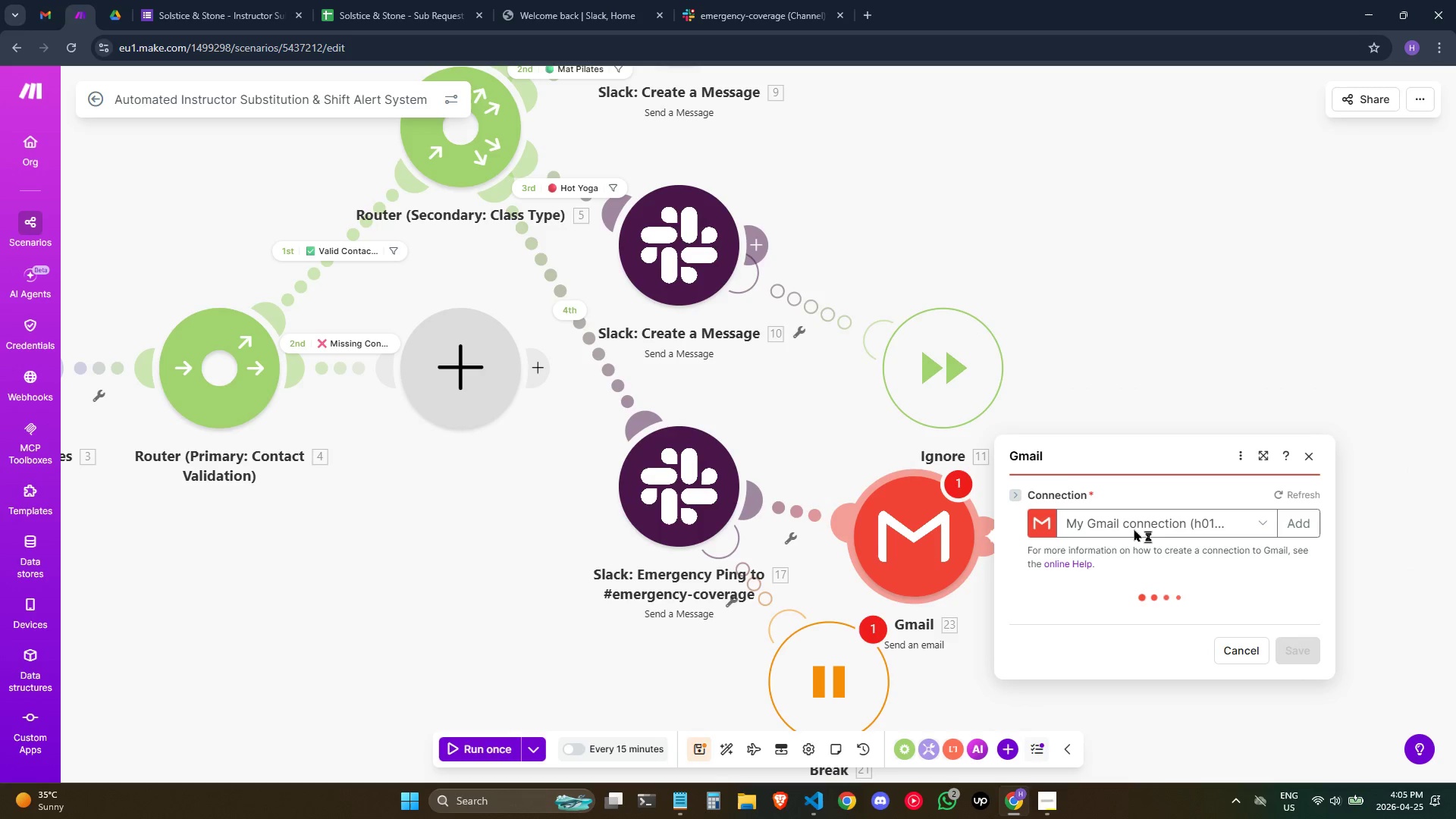 
mouse_move([1149, 473])
 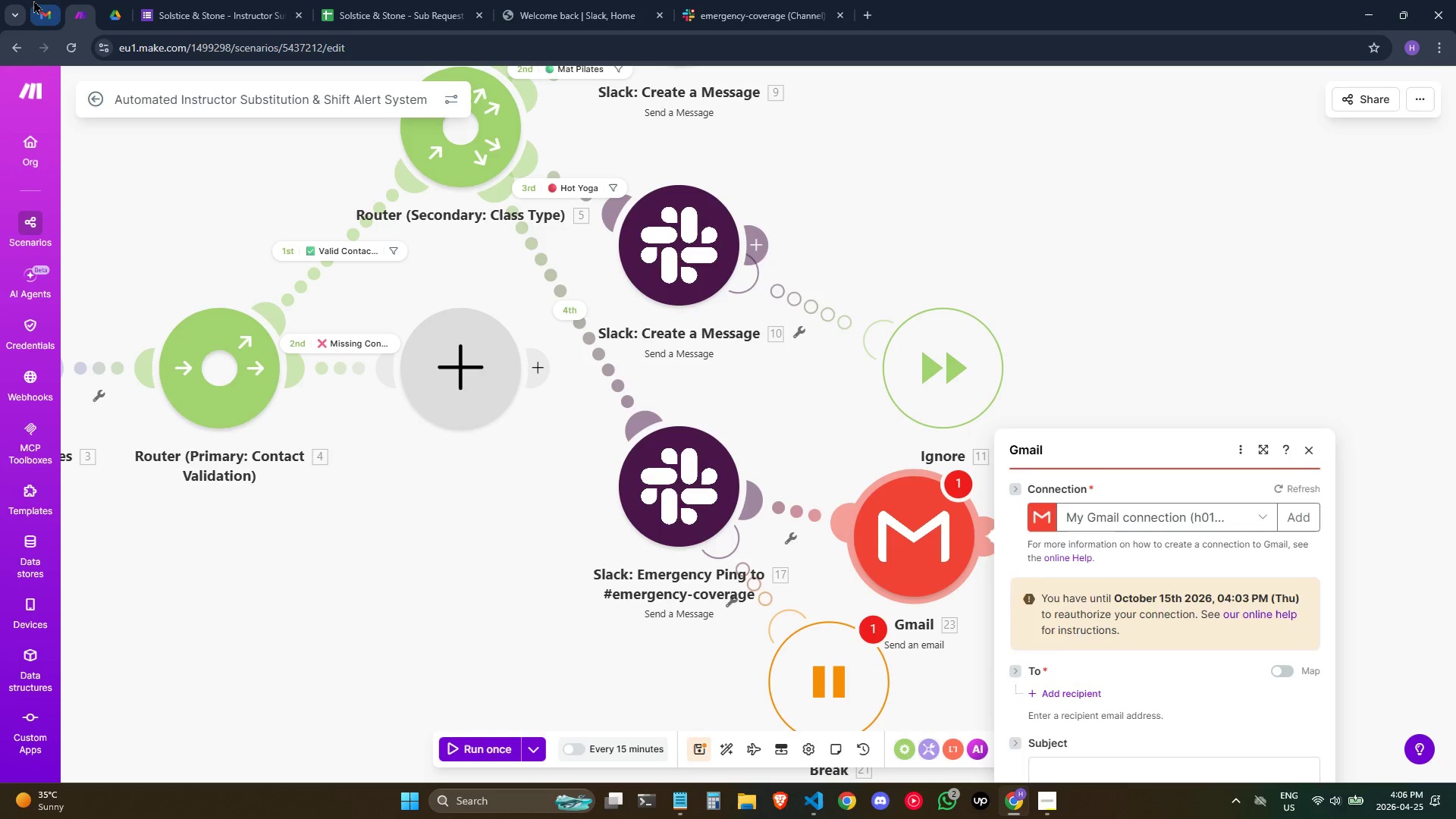 
left_click([33, 0])
 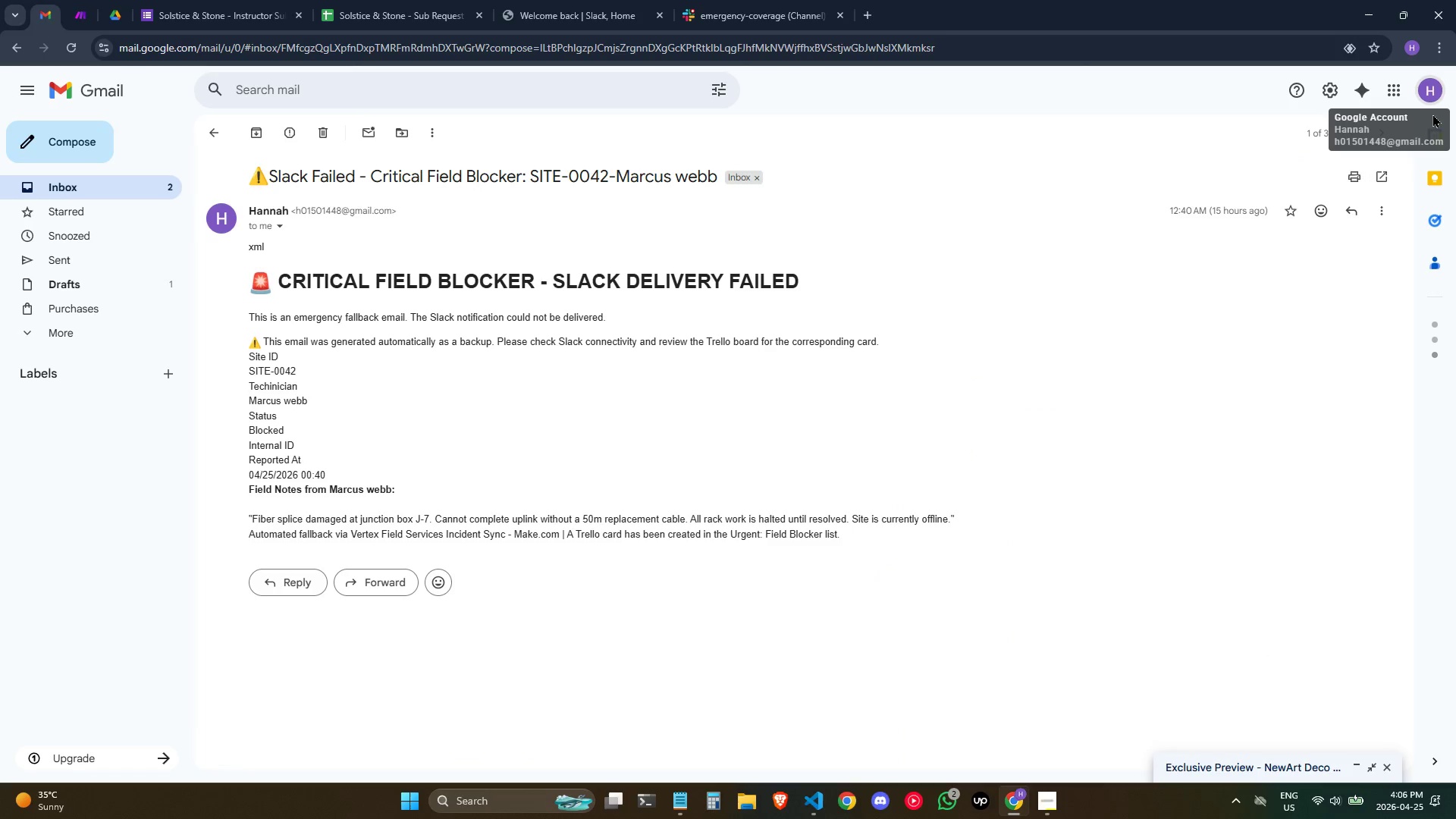 
left_click([1440, 96])
 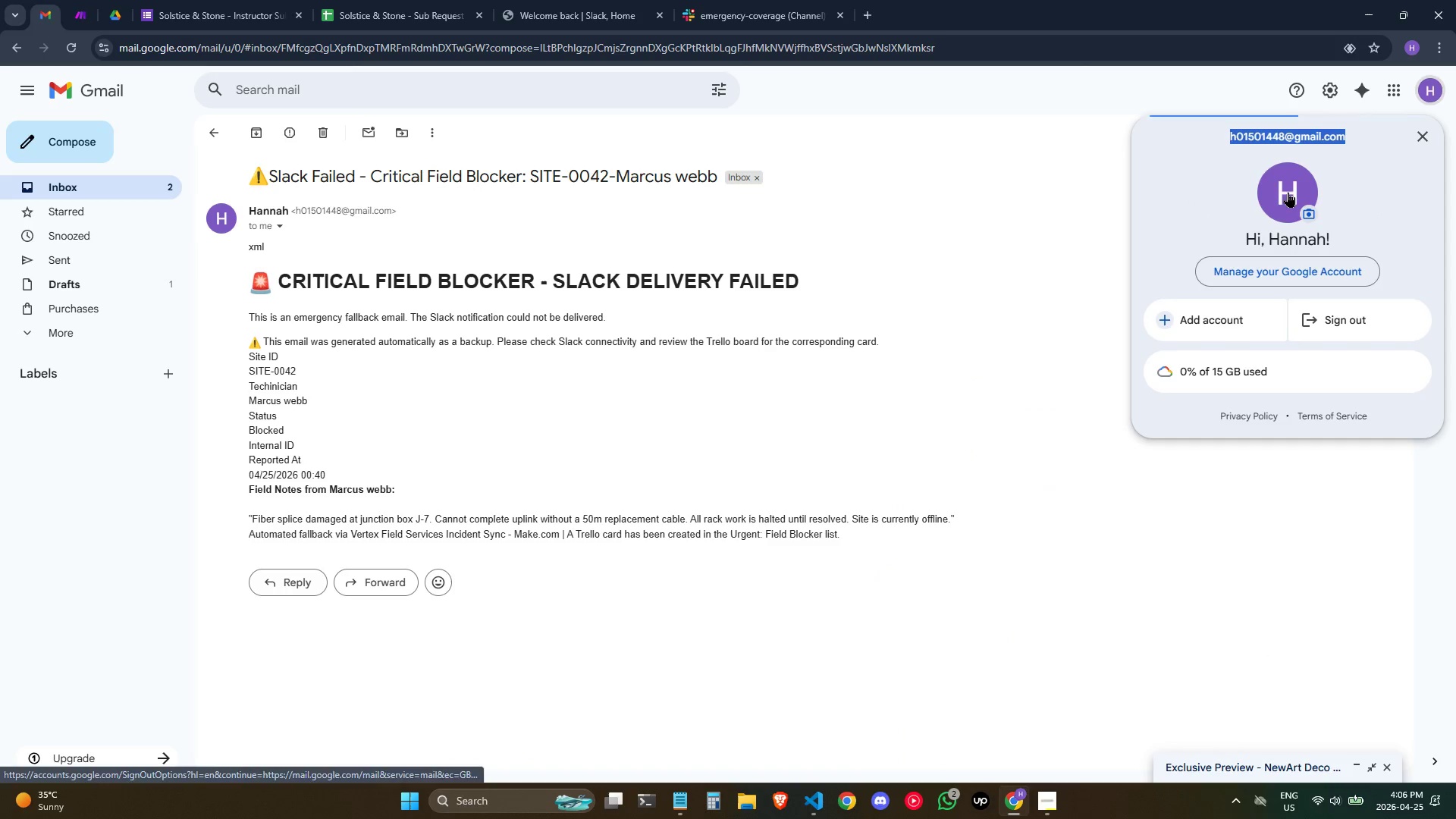 
left_click([1218, 144])
 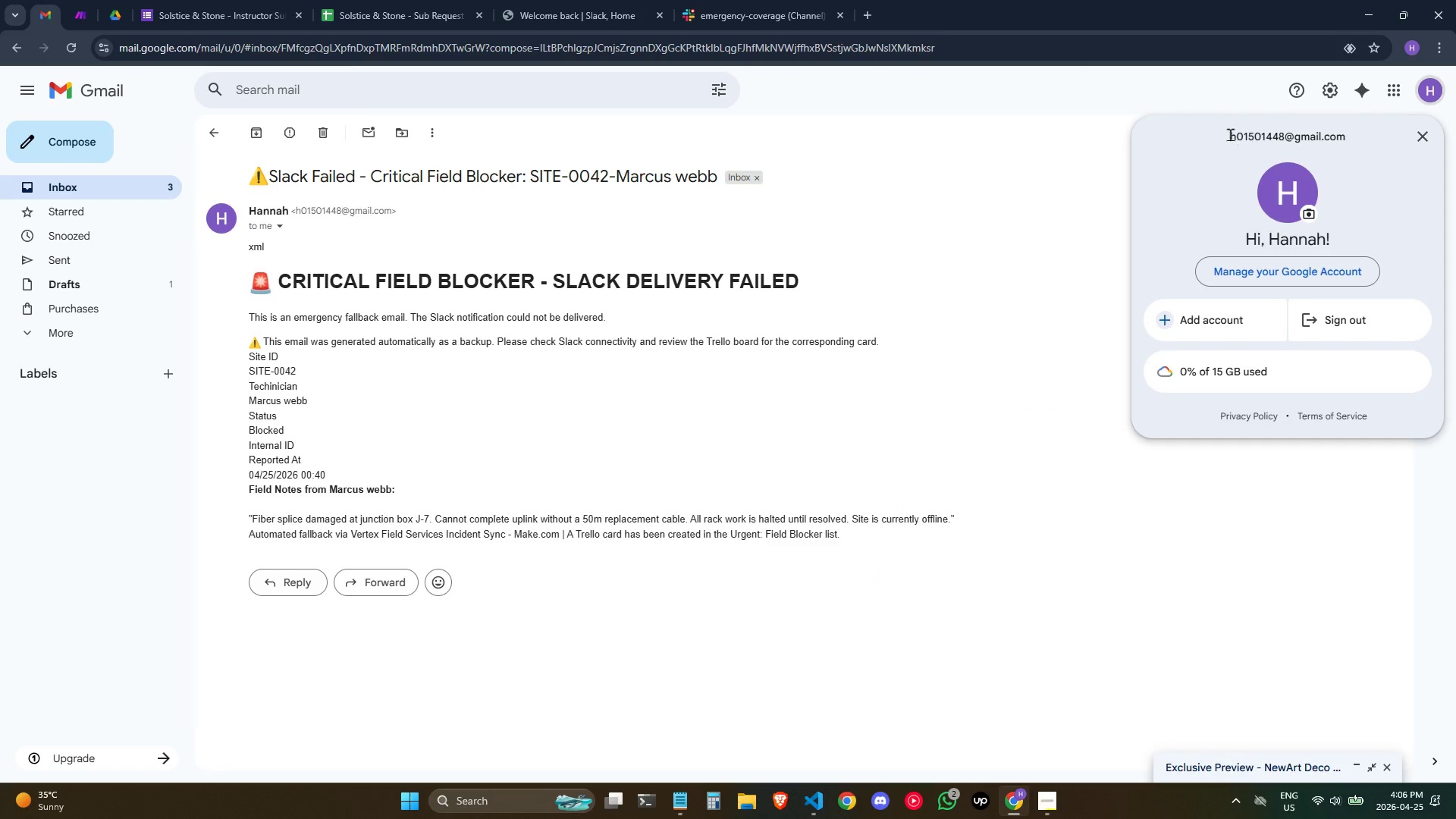 
left_click_drag(start_coordinate=[1230, 134], to_coordinate=[1357, 123])
 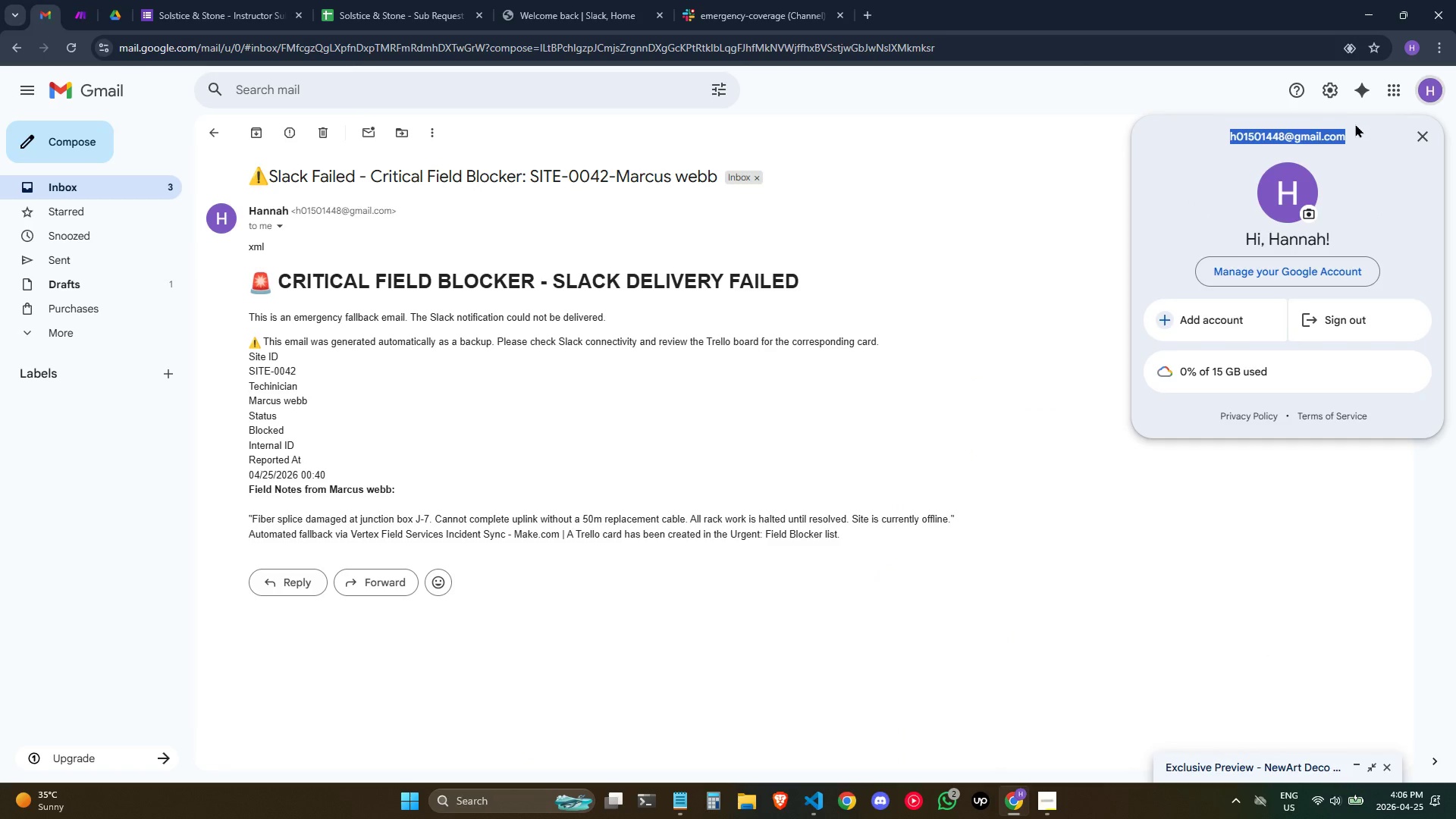 
key(Control+C)
 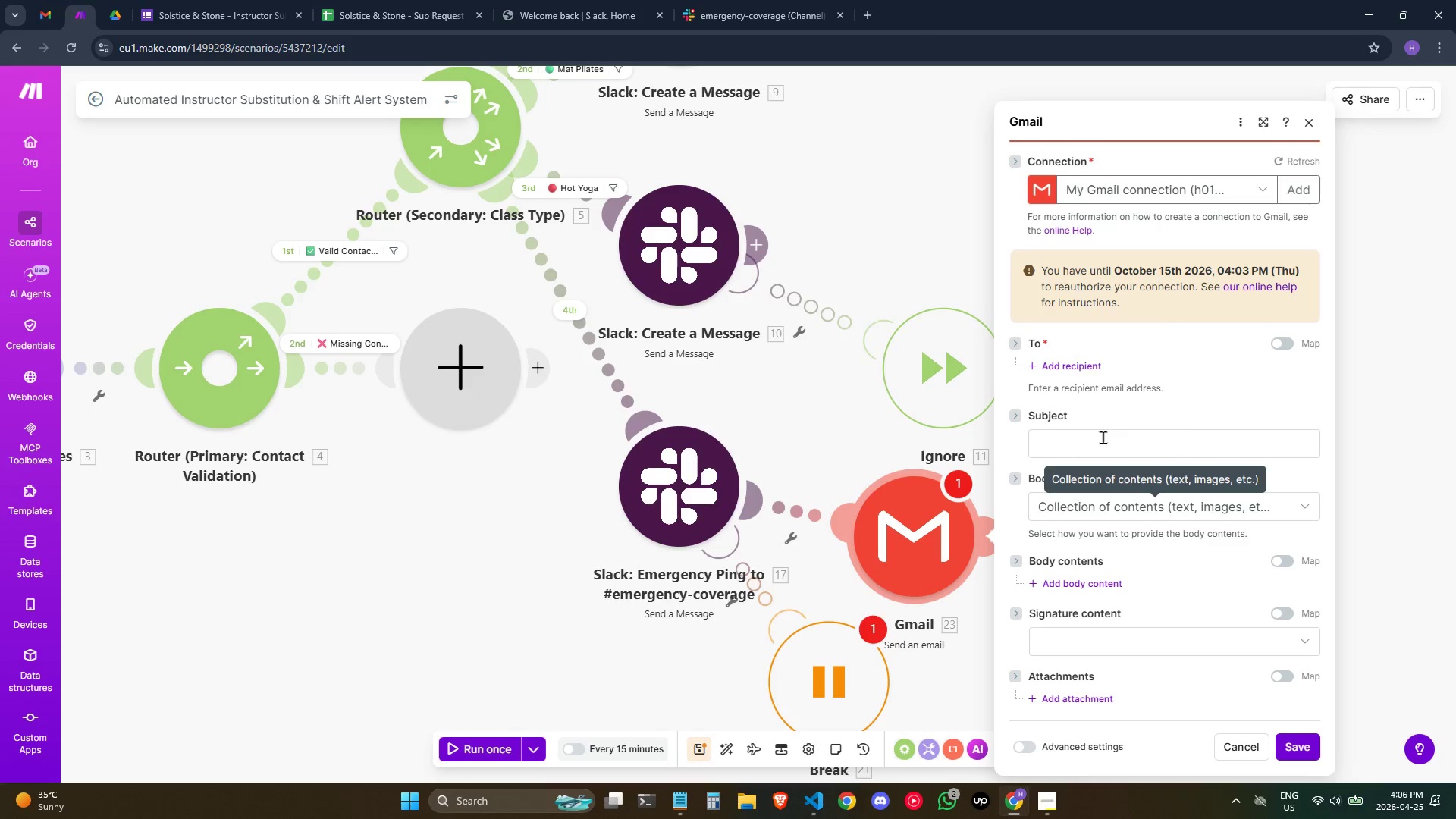 
left_click([1090, 359])
 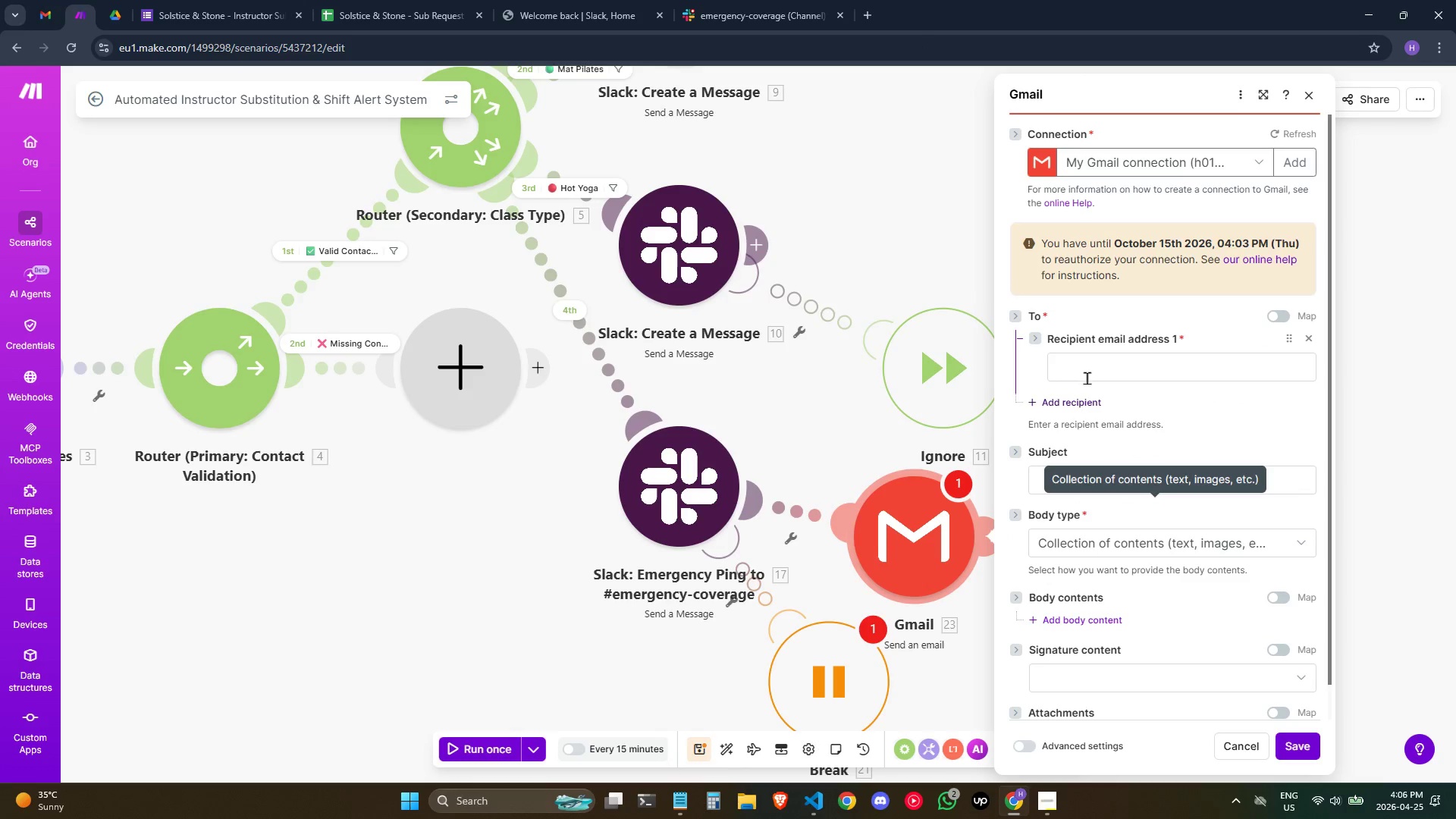 
left_click([1087, 378])
 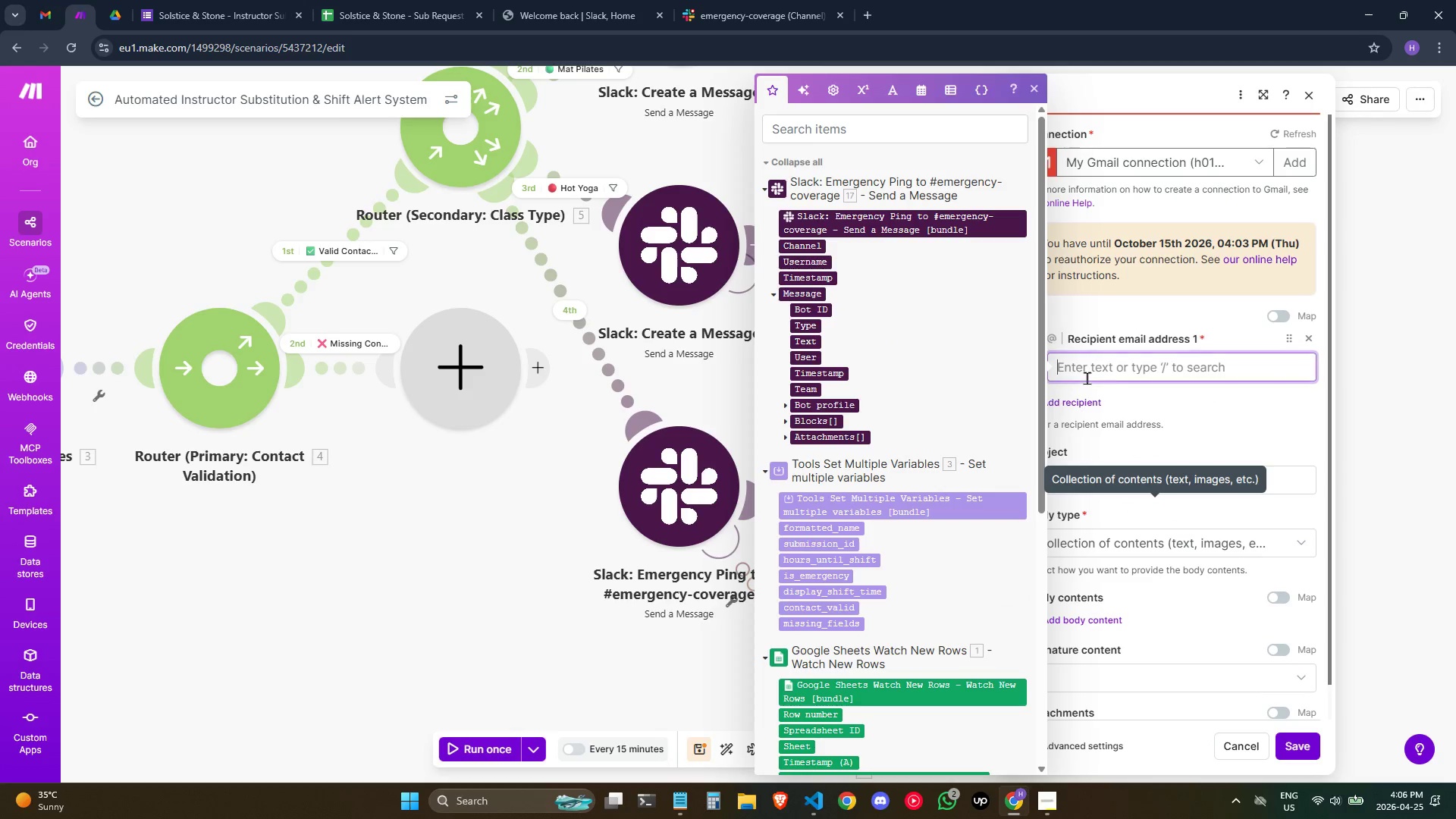 
key(Control+V)
 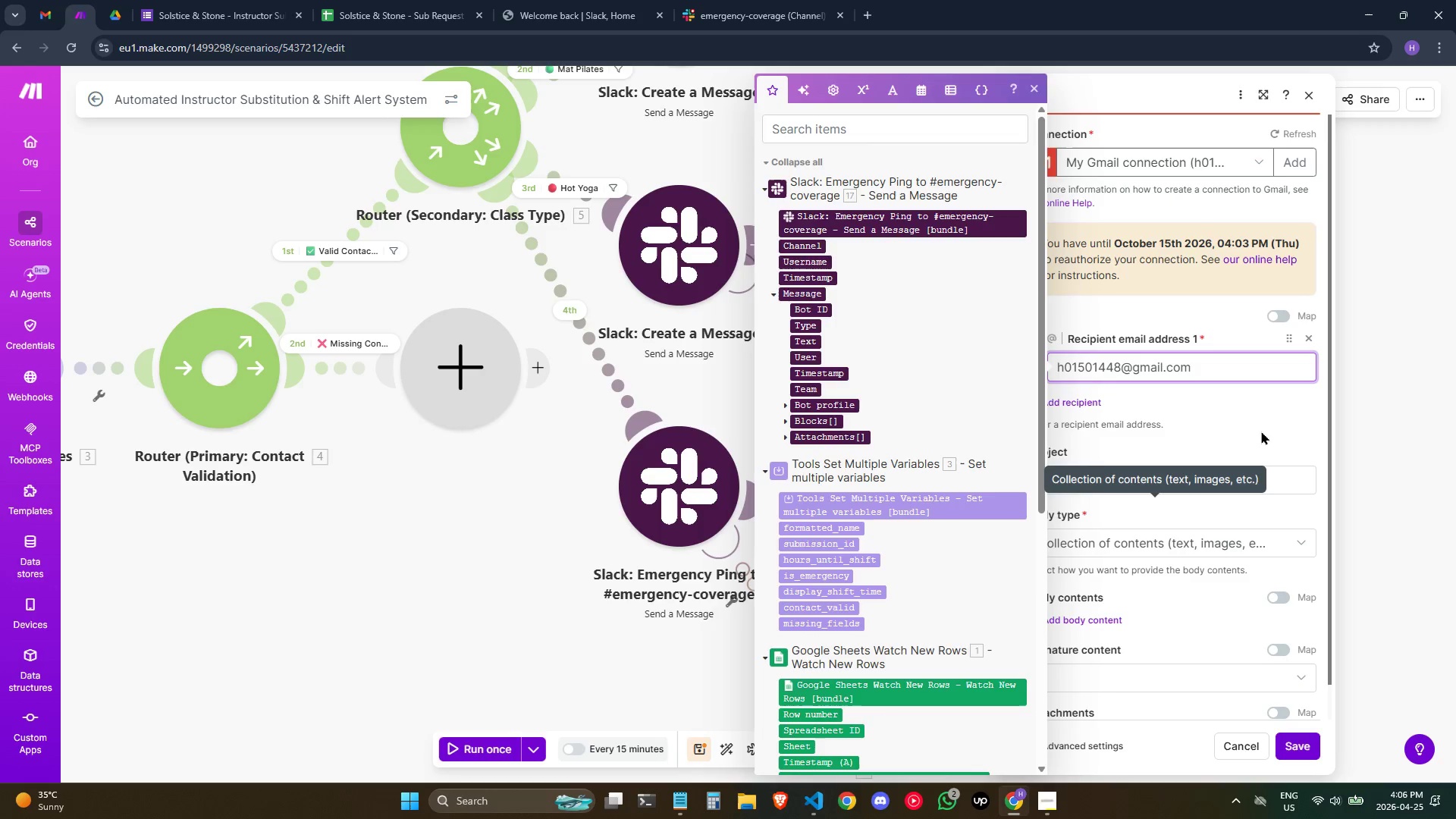 
left_click([1262, 430])
 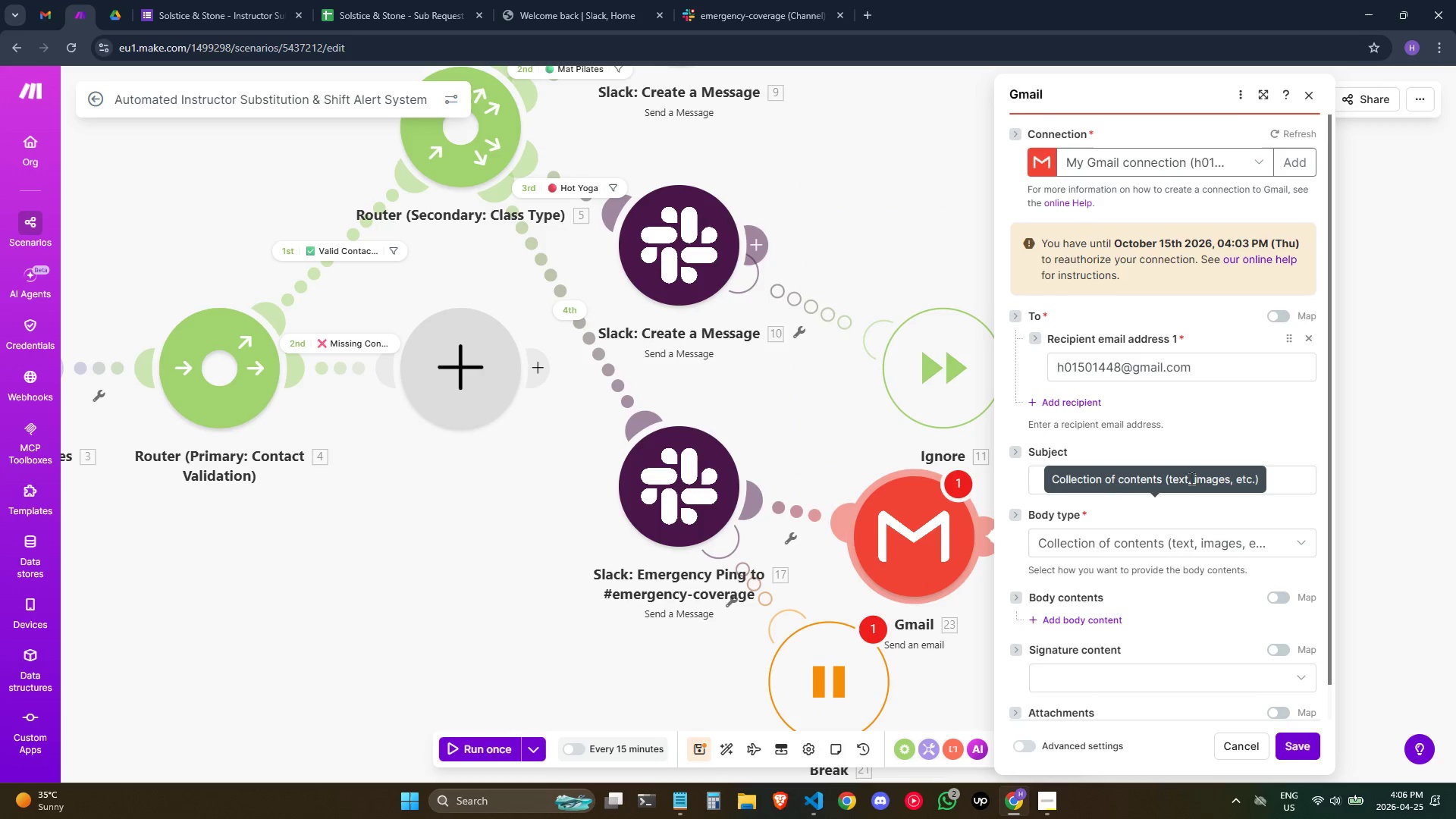 
left_click([1034, 477])
 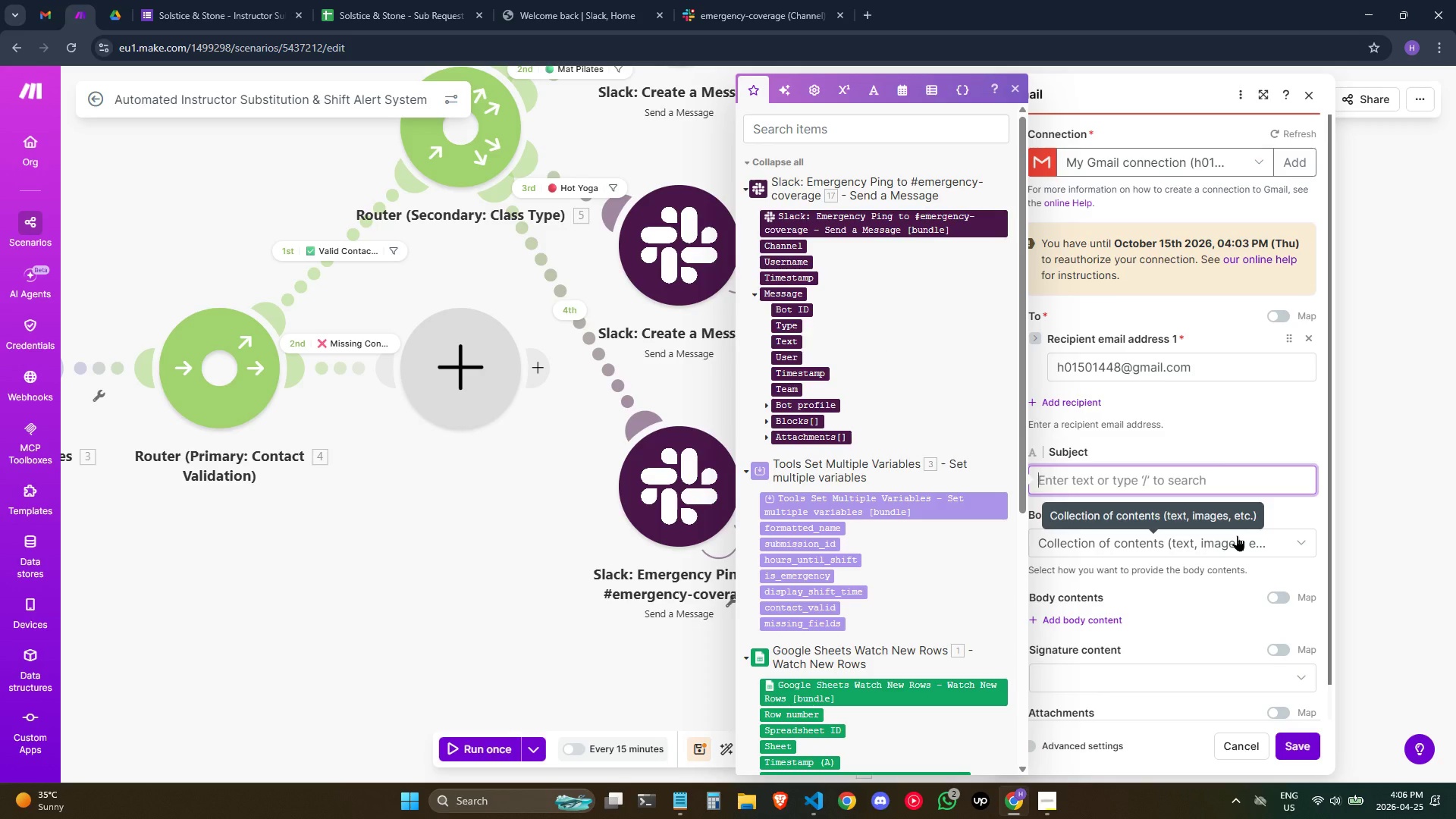 
key(Meta+Semicolon)
 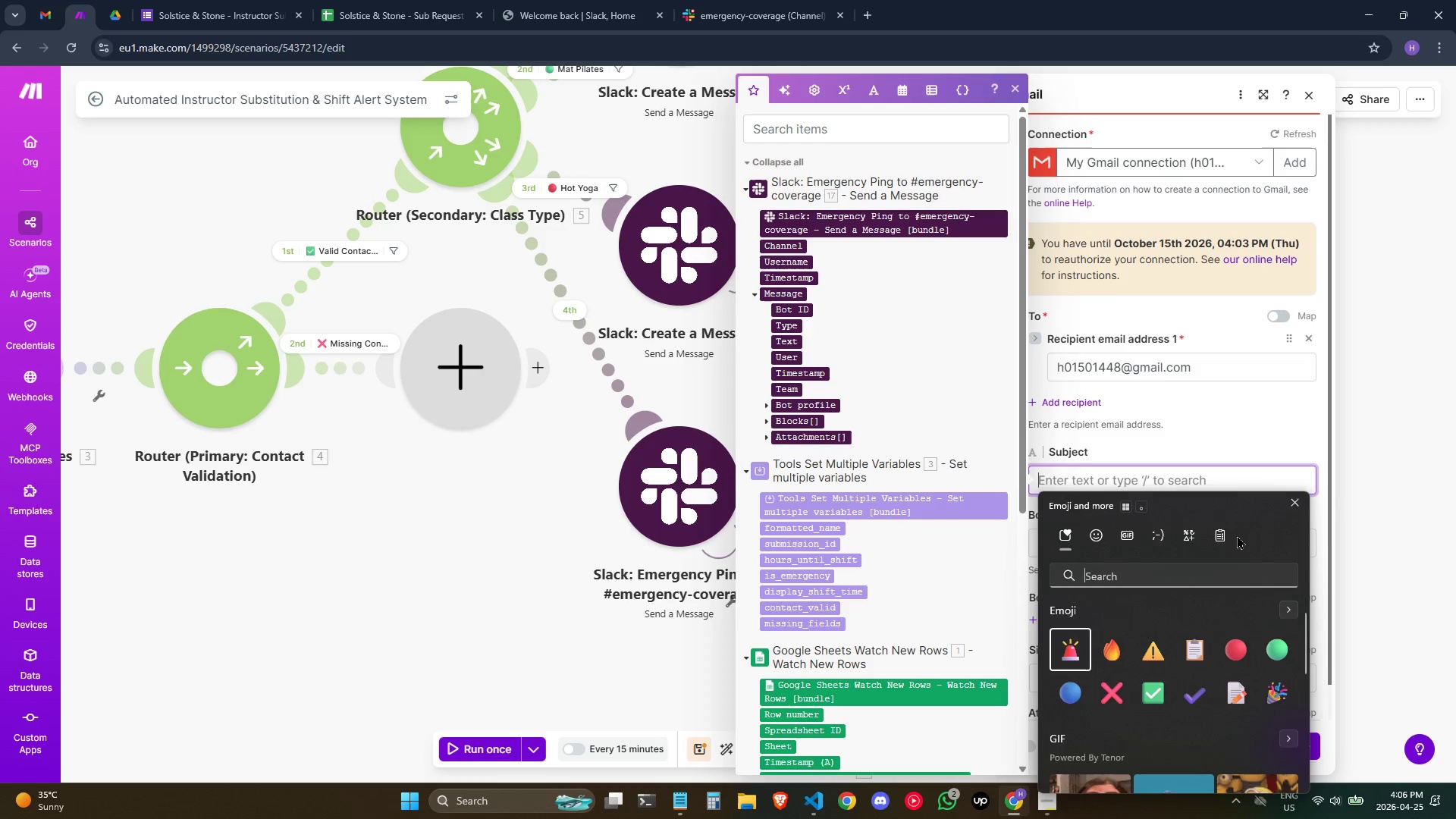 
key(Enter)
 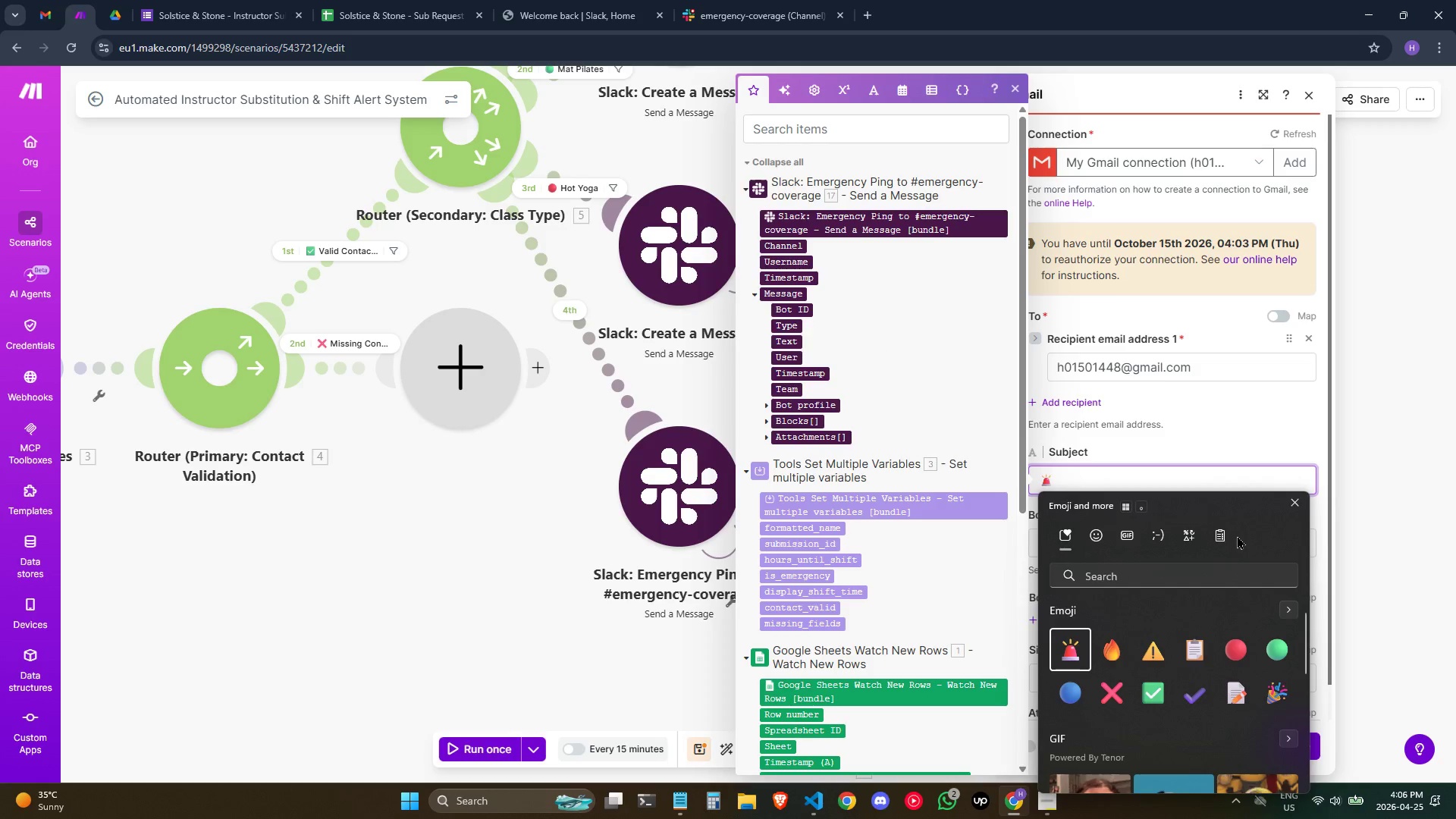 
type( EMERGENCY SUB NEDD)
key(Backspace)
key(Backspace)
type(EDED - )
 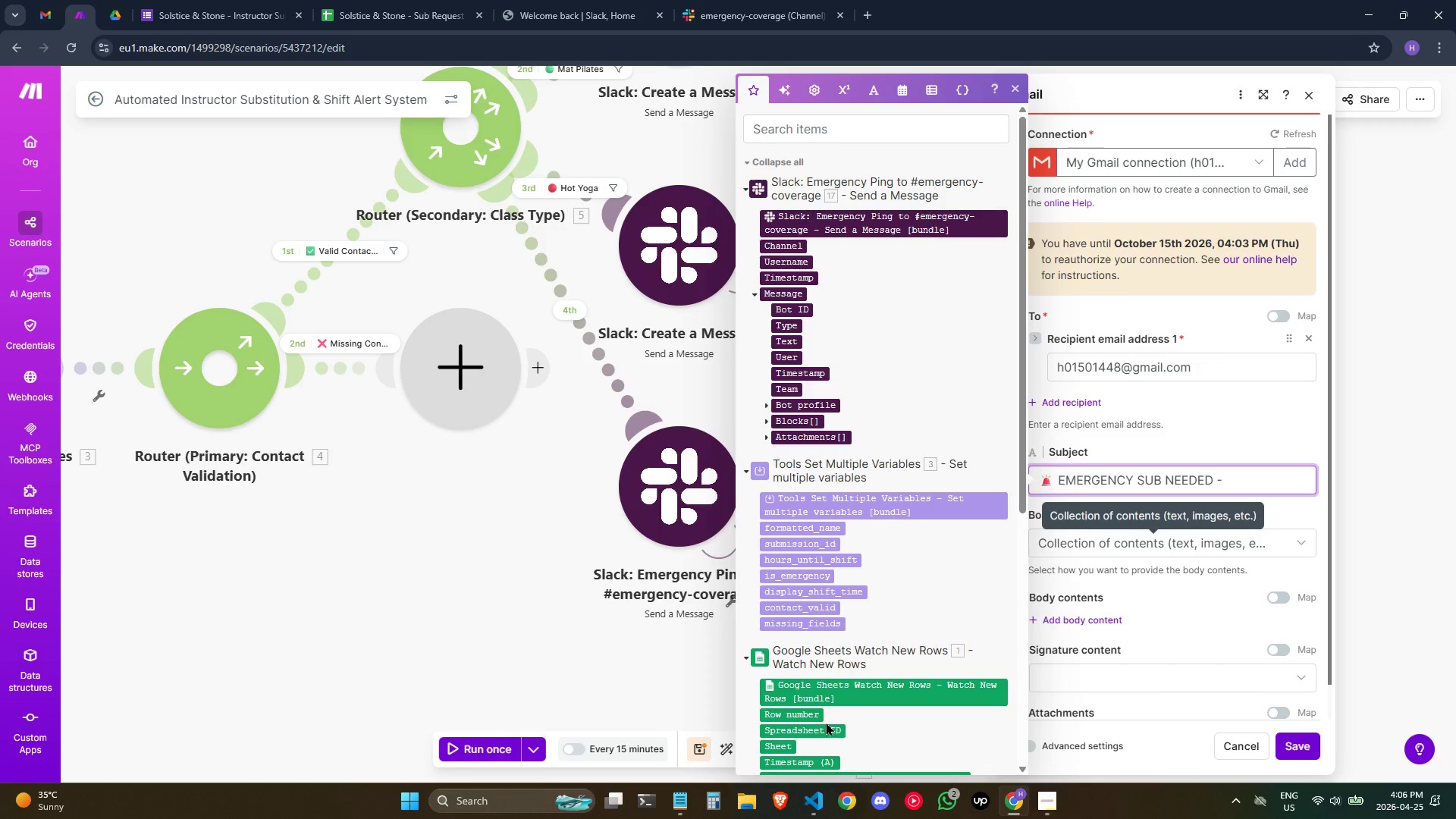 
wait(6.7)
 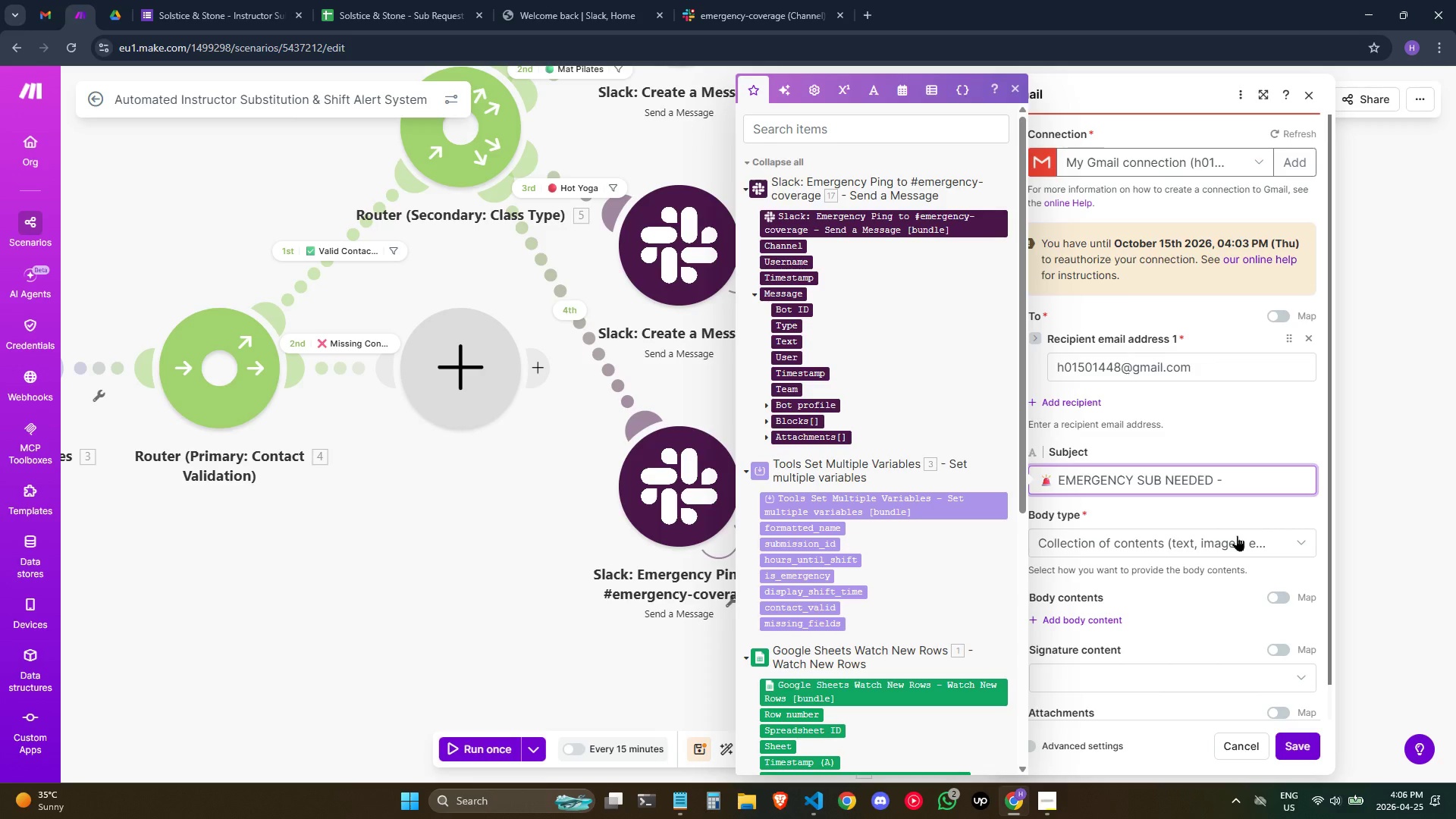 
scroll: coordinate [874, 557], scroll_direction: down, amount: 2.0
 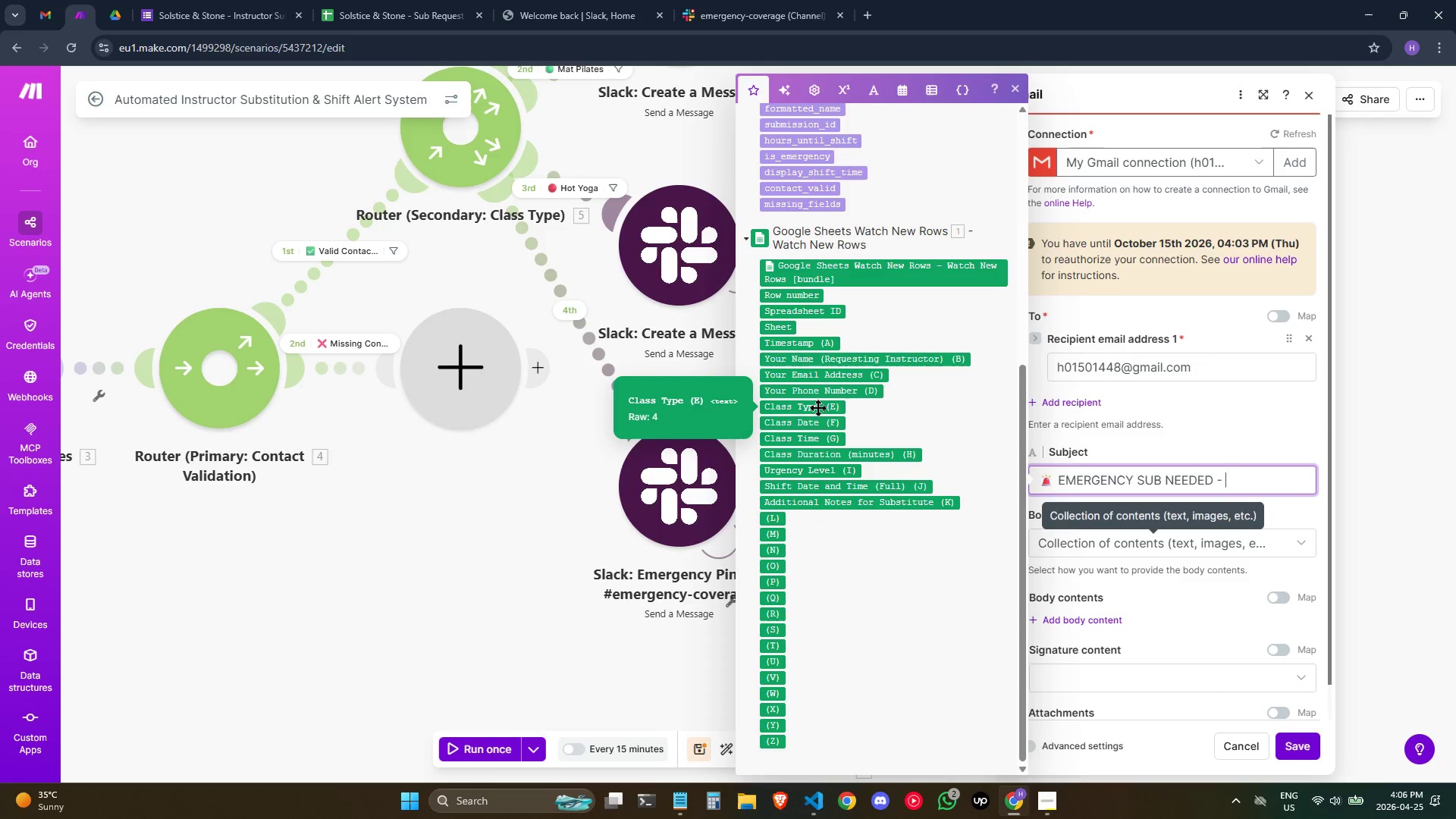 
left_click([817, 407])
 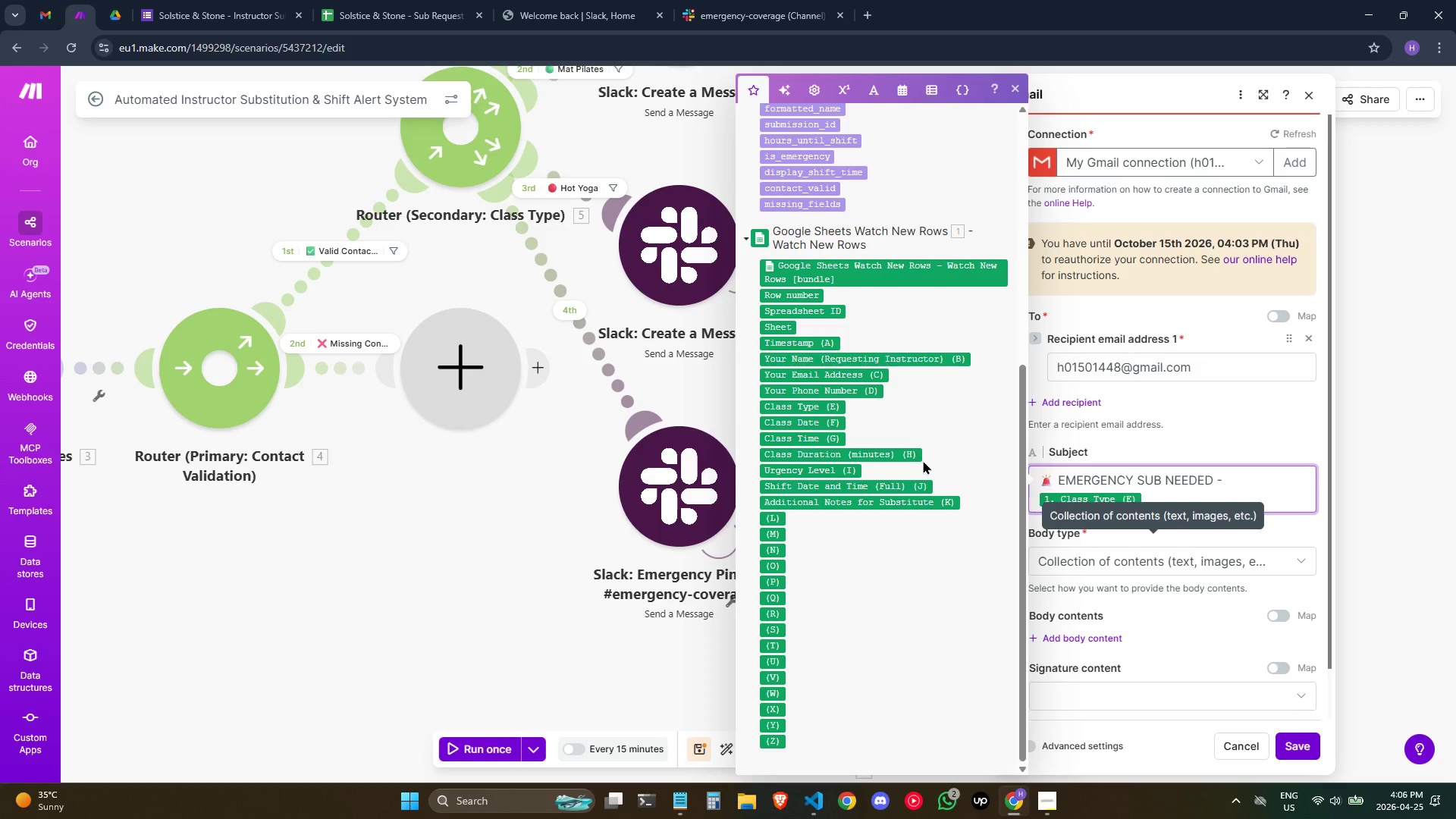 
key(Space)
 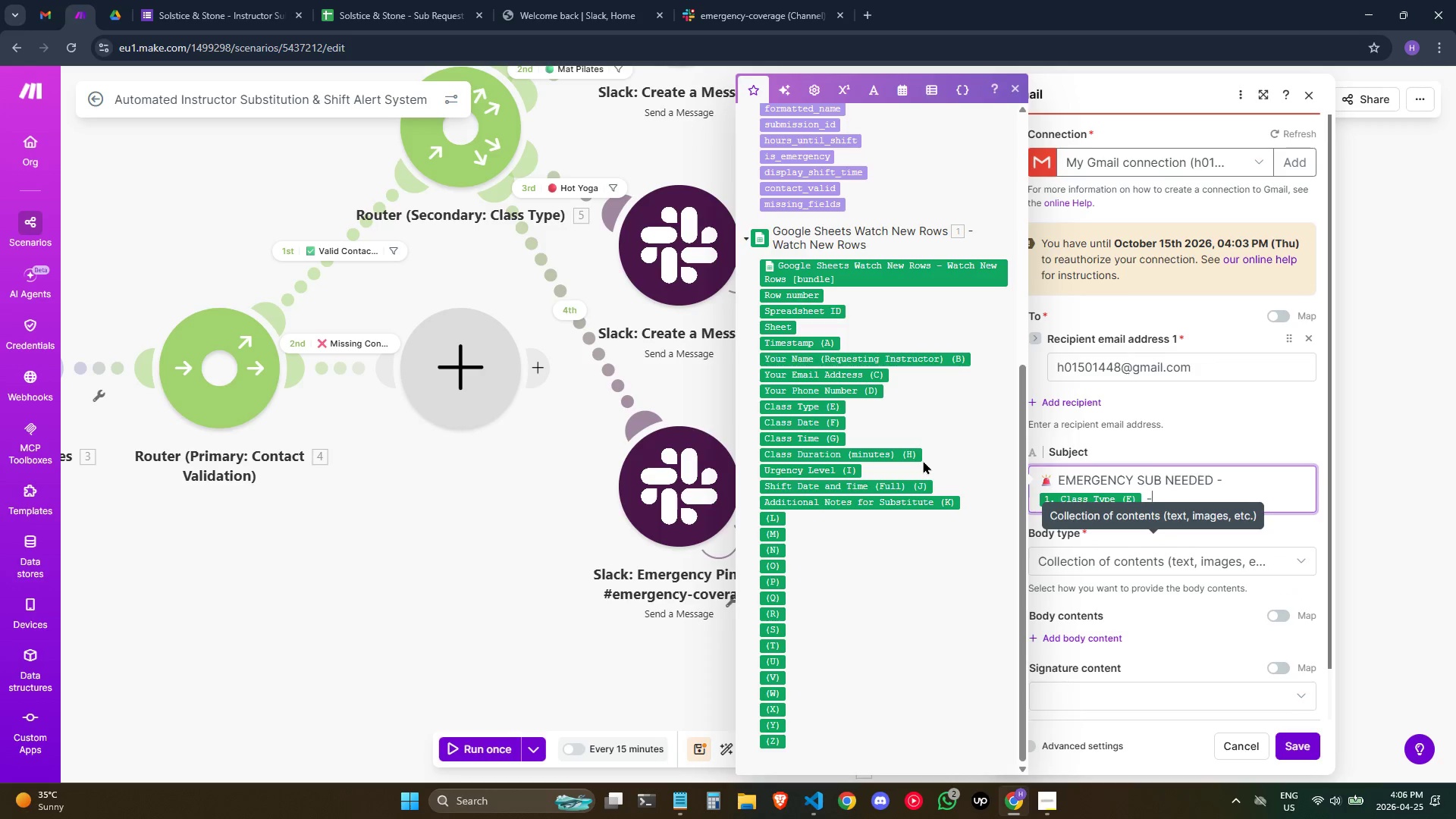 
key(Minus)
 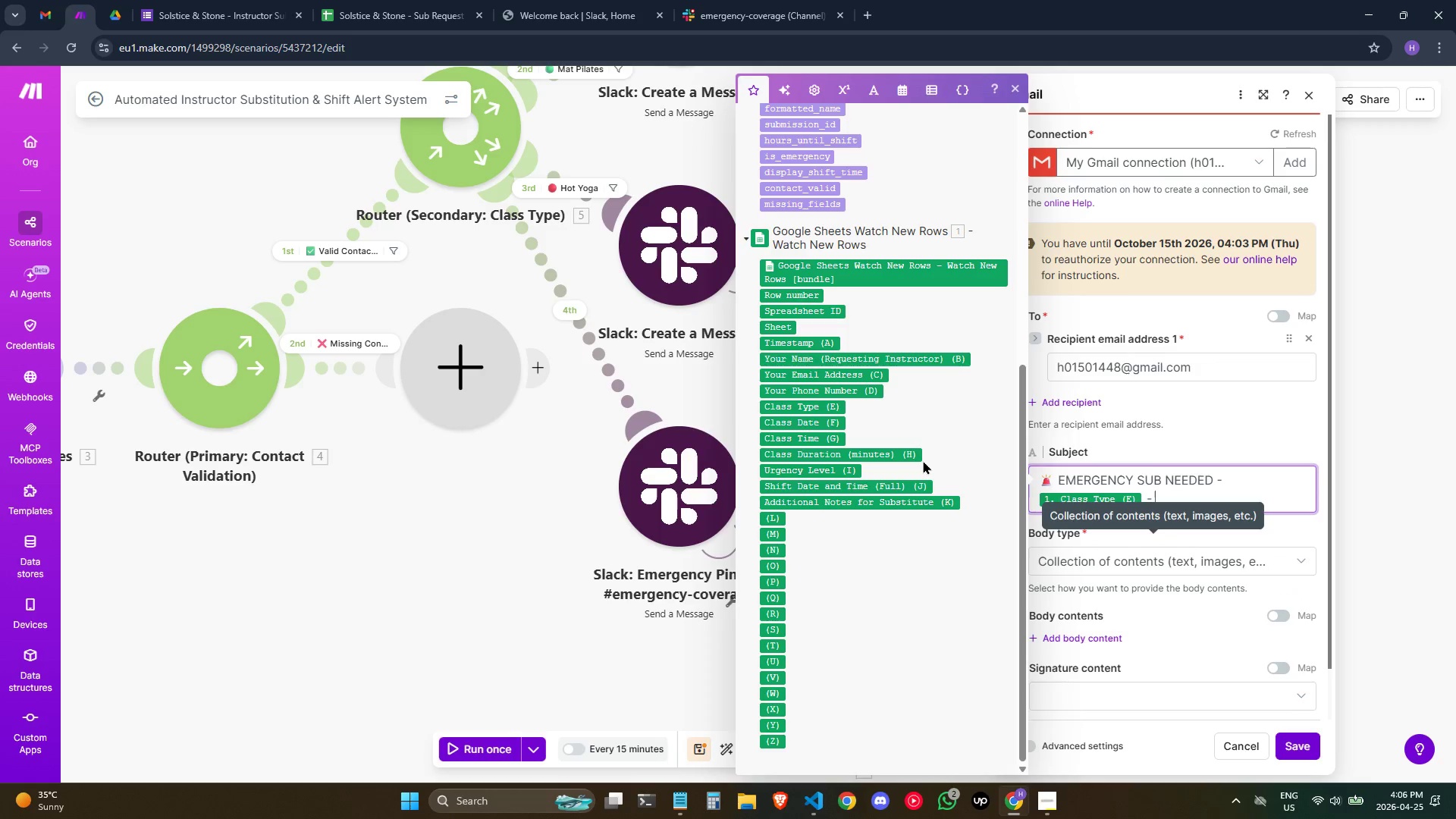 
key(Space)
 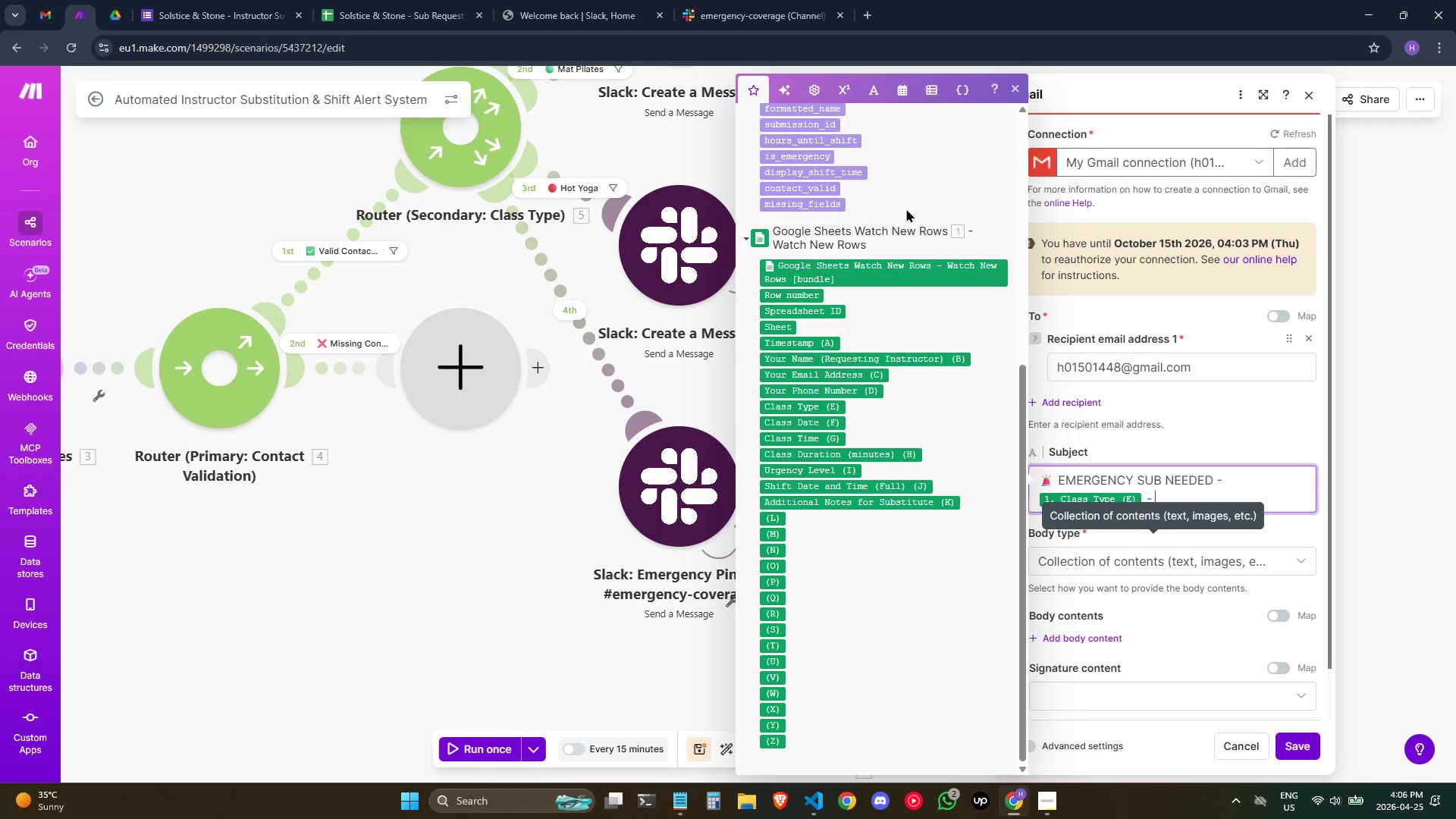 
scroll: coordinate [839, 187], scroll_direction: up, amount: 1.0
 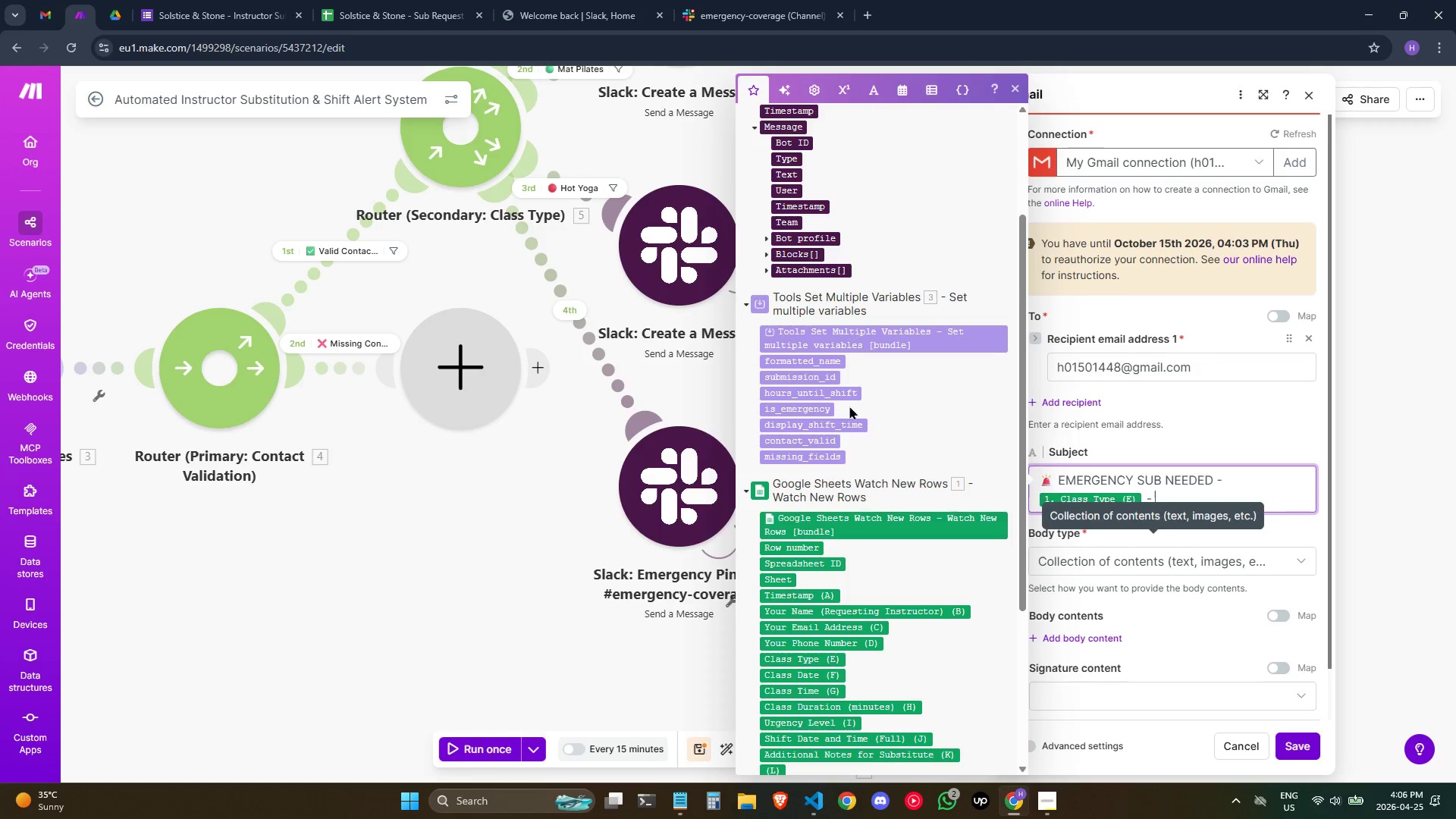 
mouse_move([835, 432])
 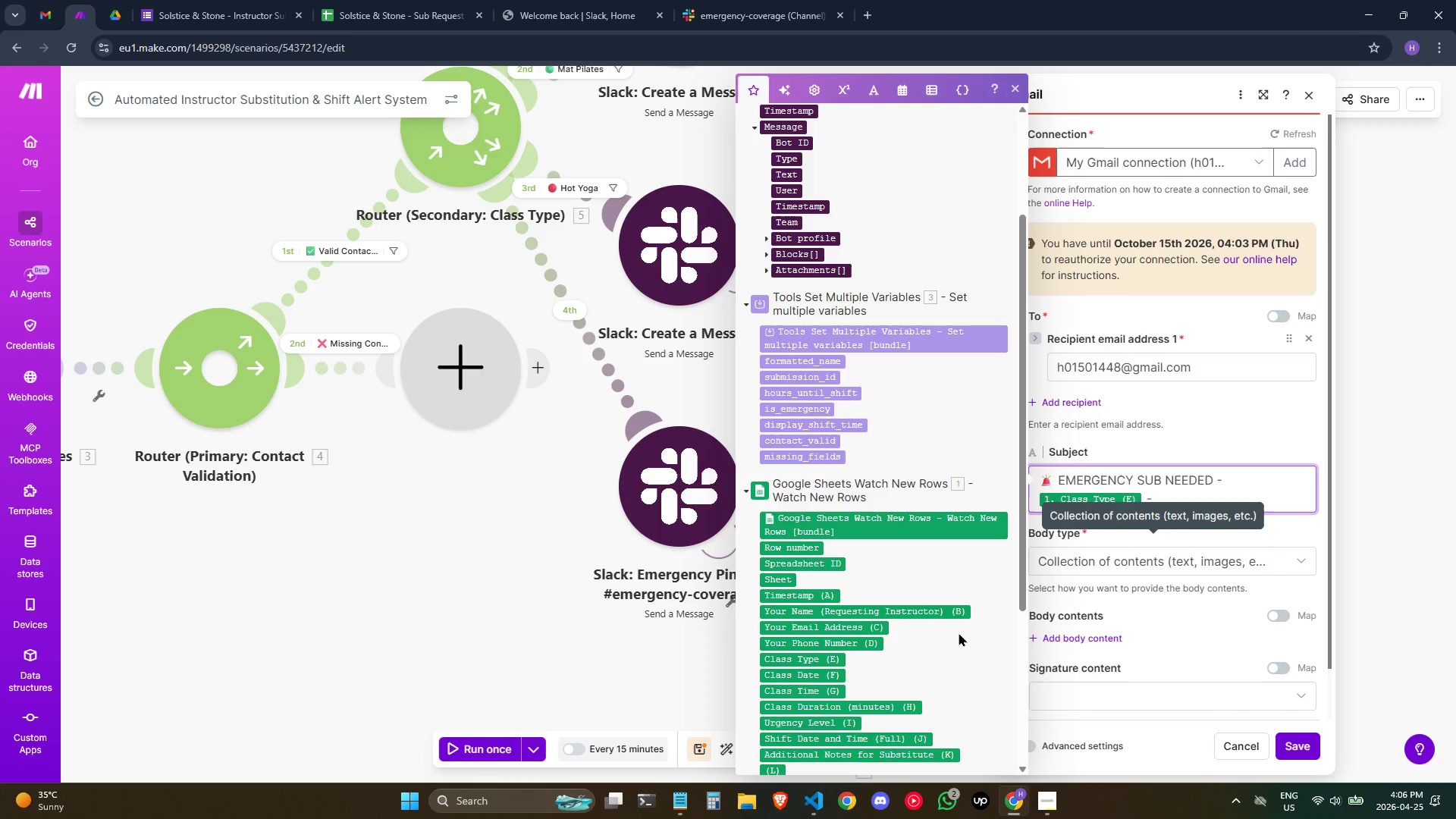 
wait(10.15)
 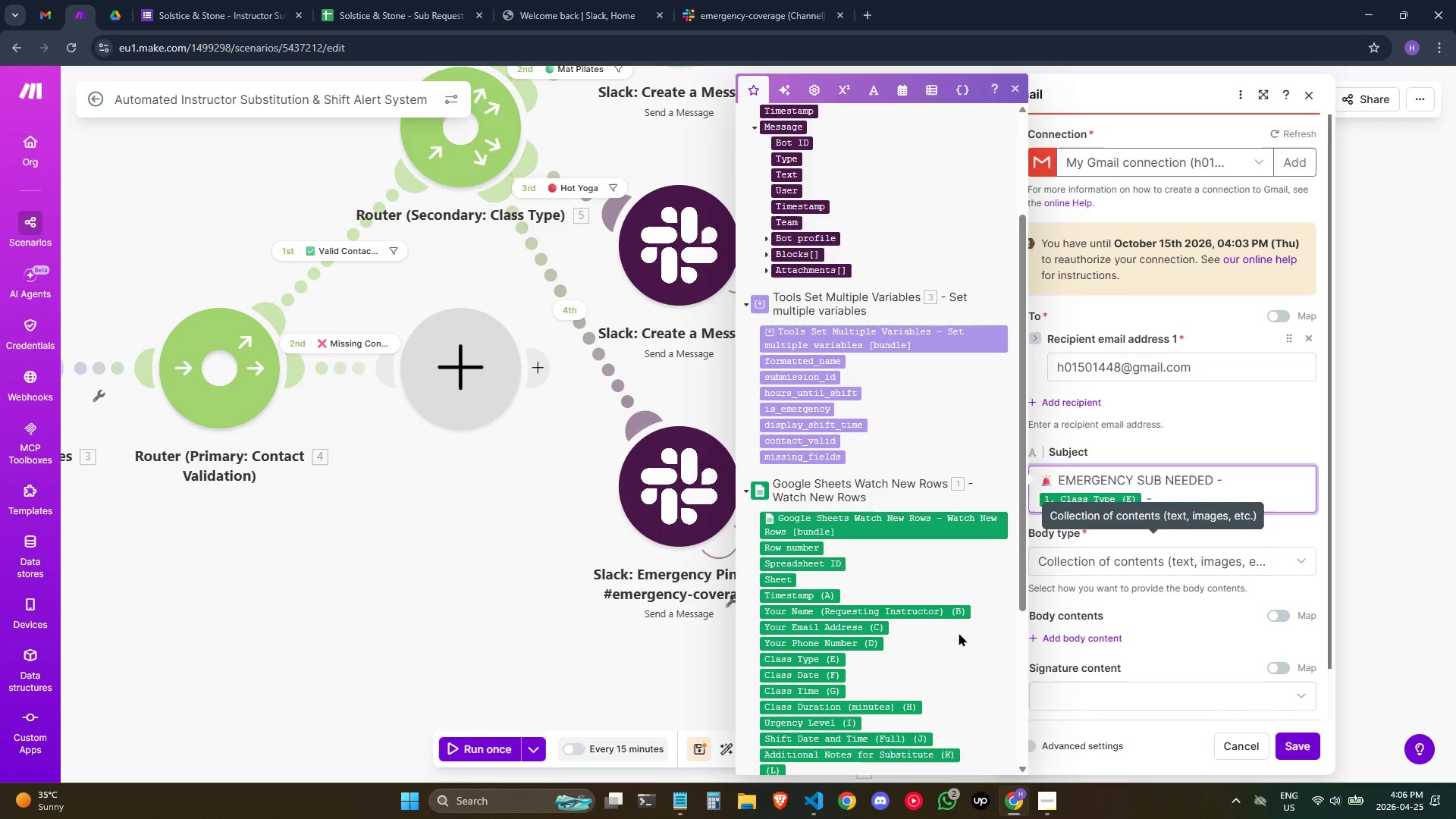 
left_click([843, 424])
 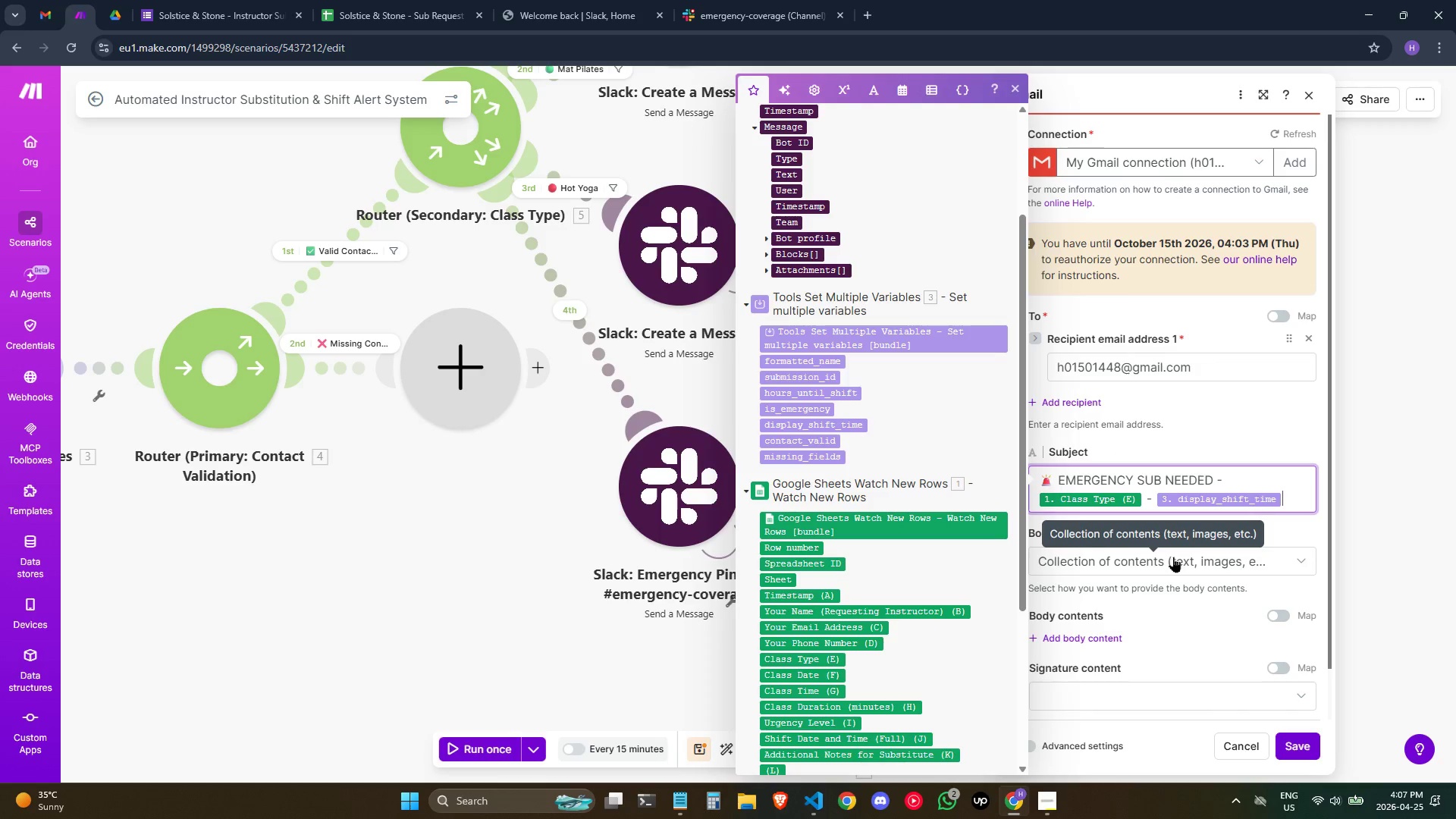 
wait(5.01)
 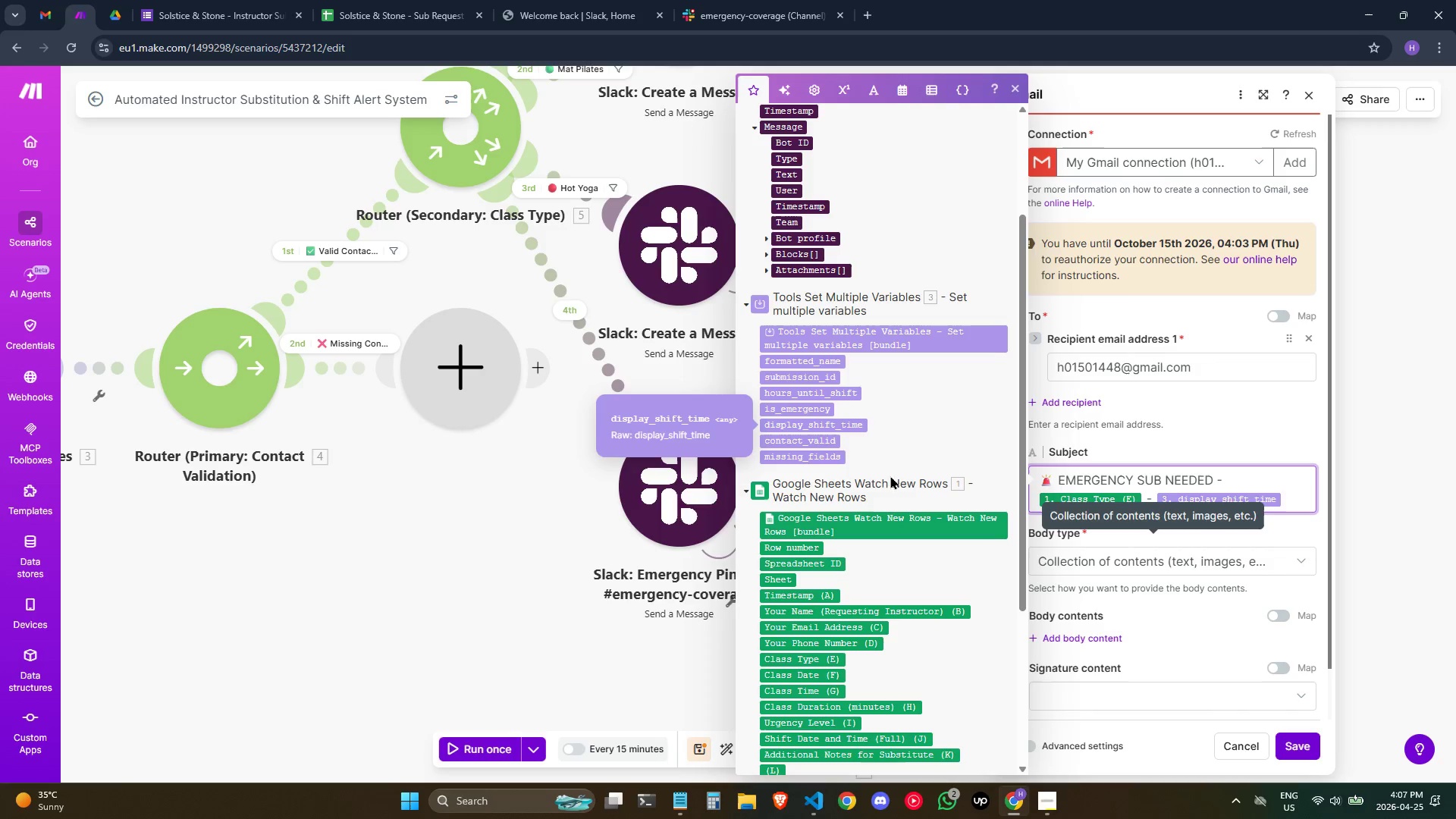 
left_click([1173, 556])
 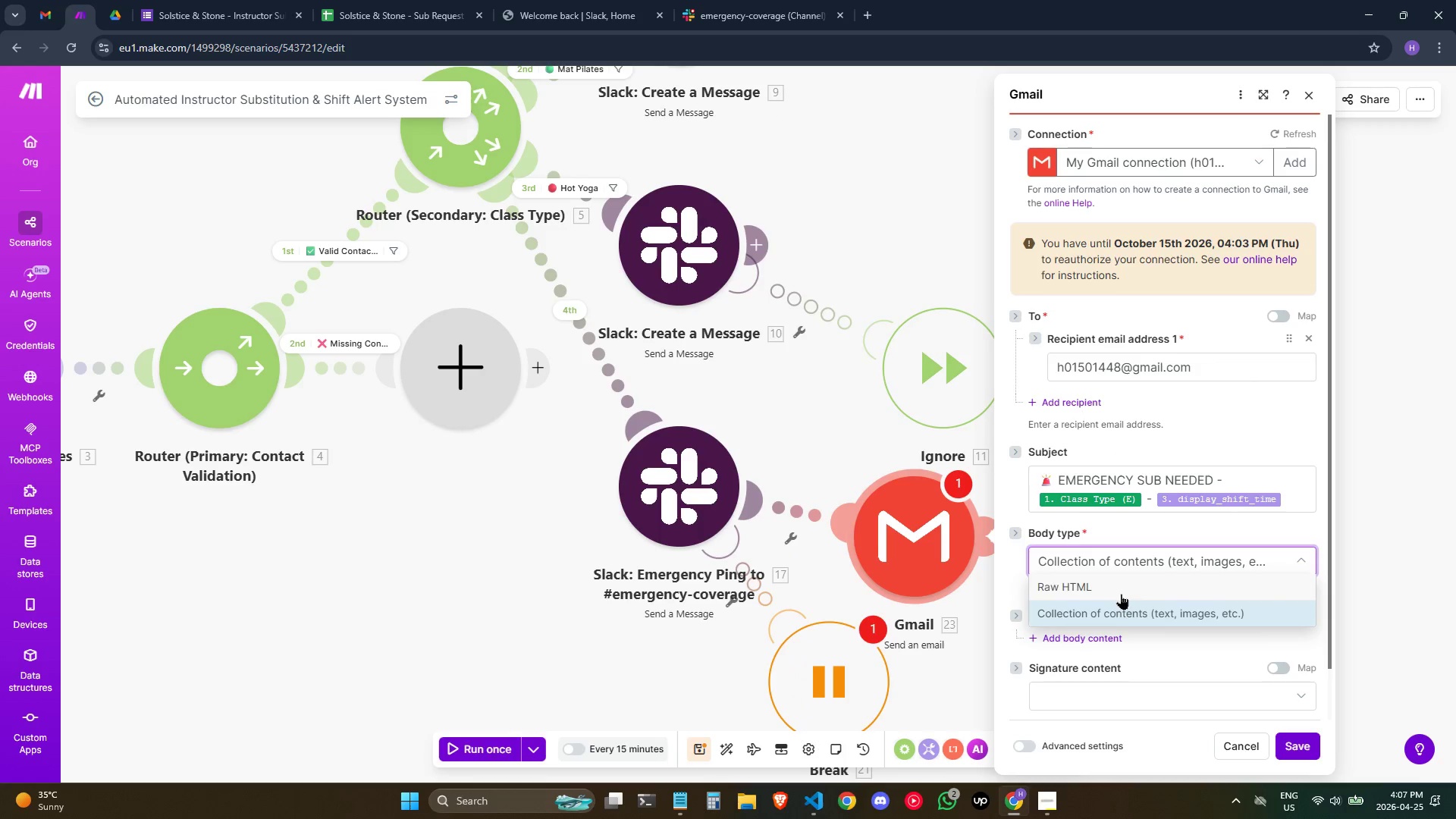 
left_click([1121, 592])
 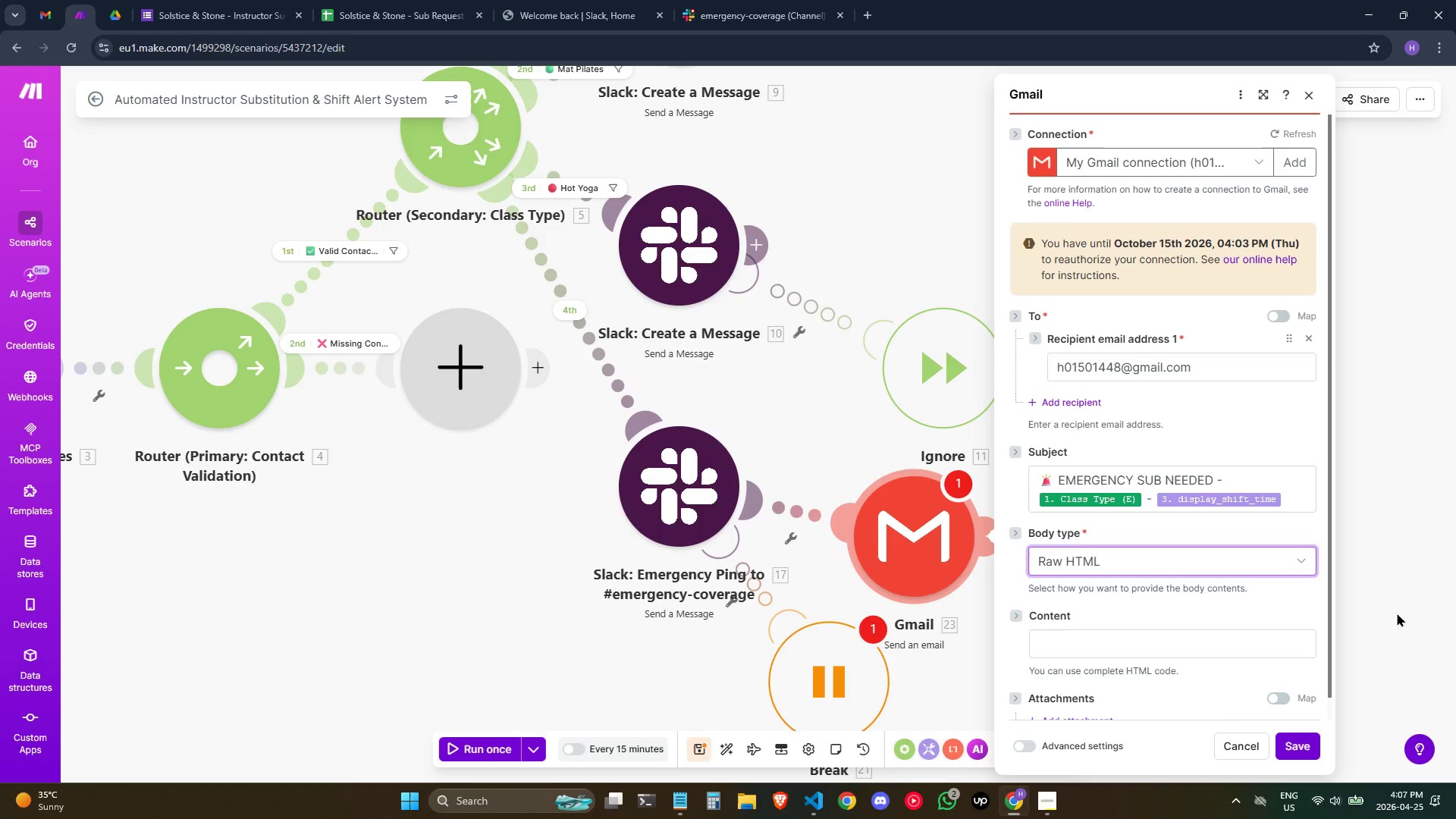 
wait(10.23)
 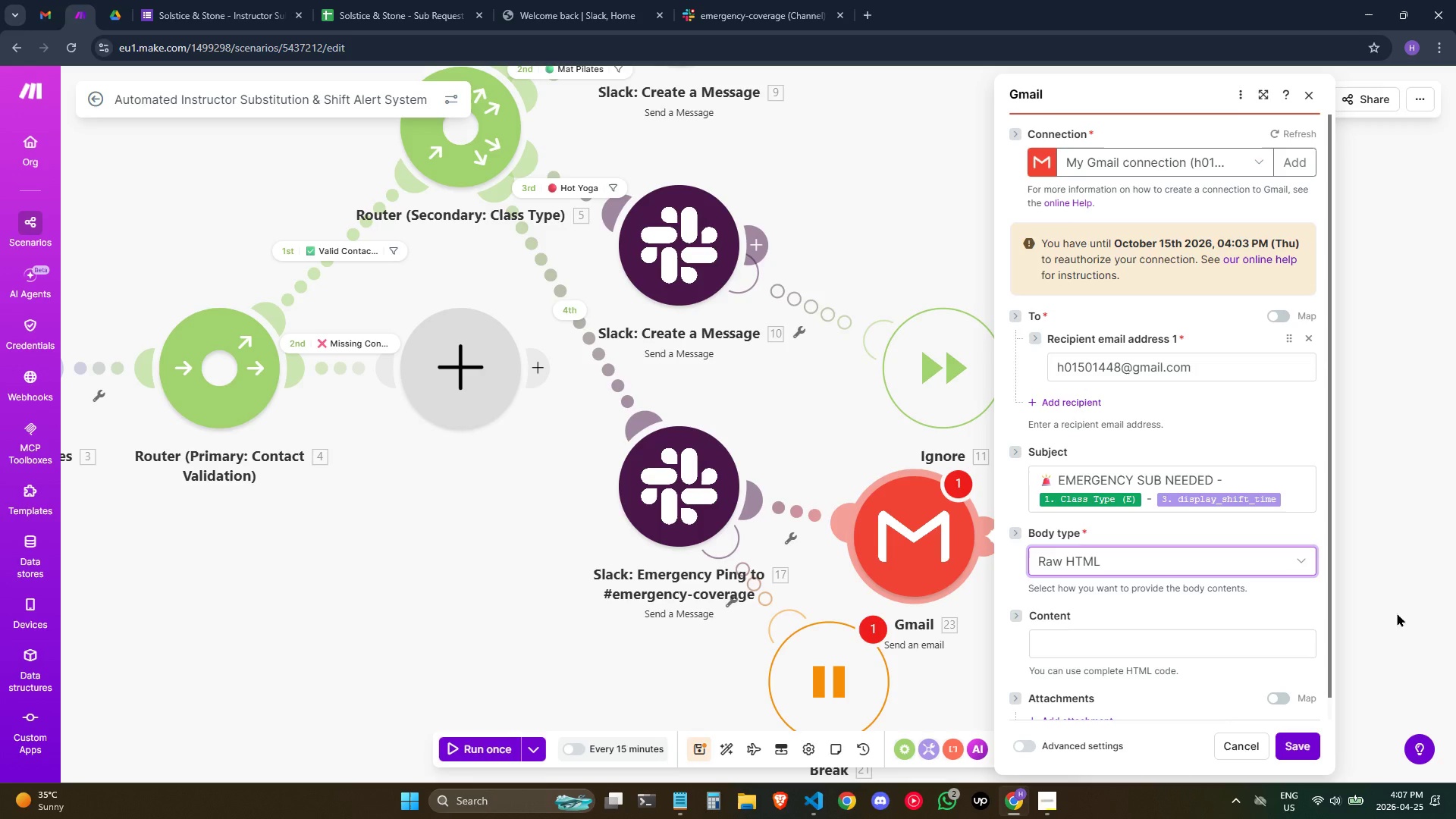 
left_click([1301, 750])
 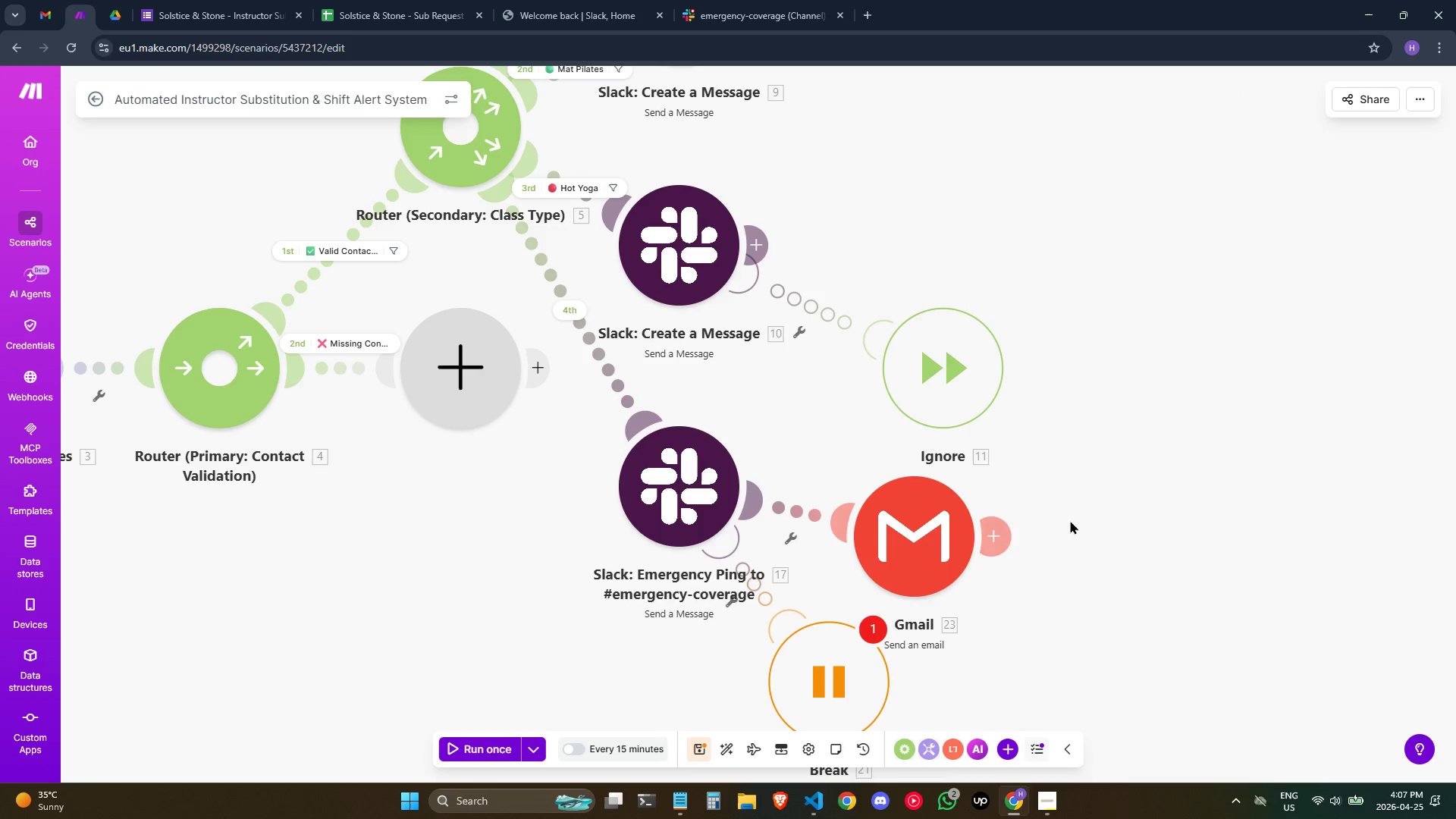 
mouse_move([1021, 538])
 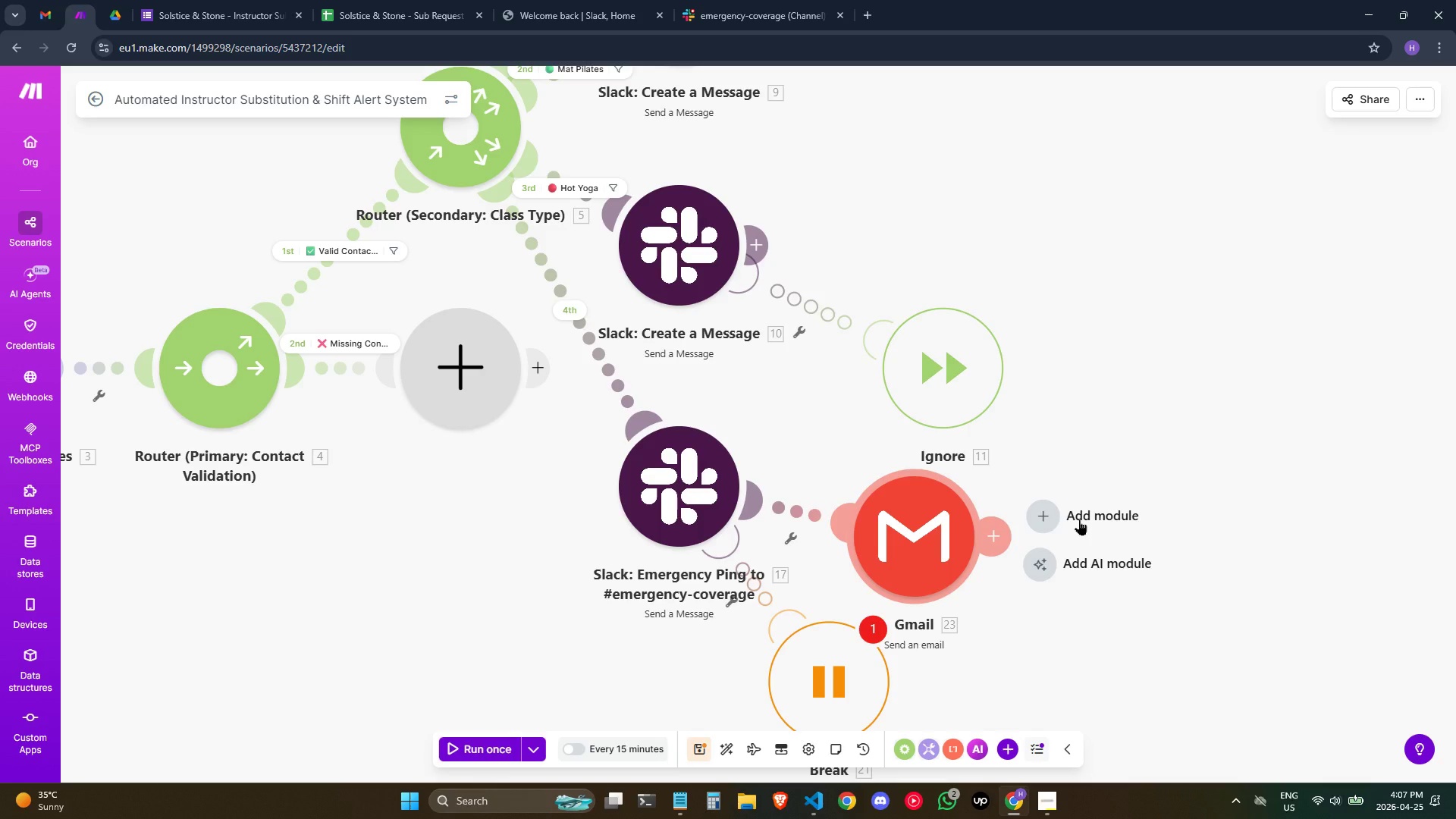 
left_click([1079, 519])
 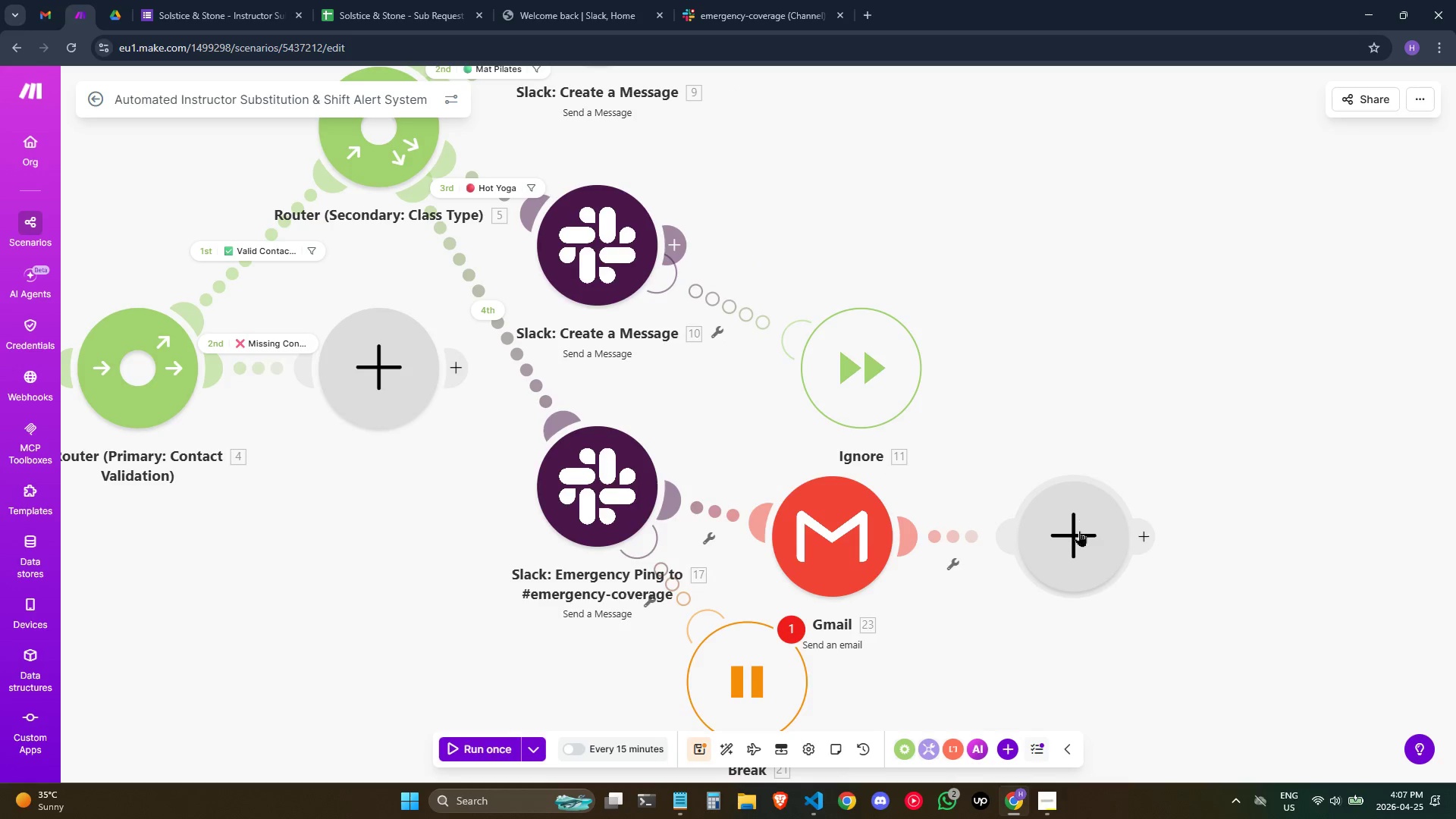 
left_click([1077, 538])
 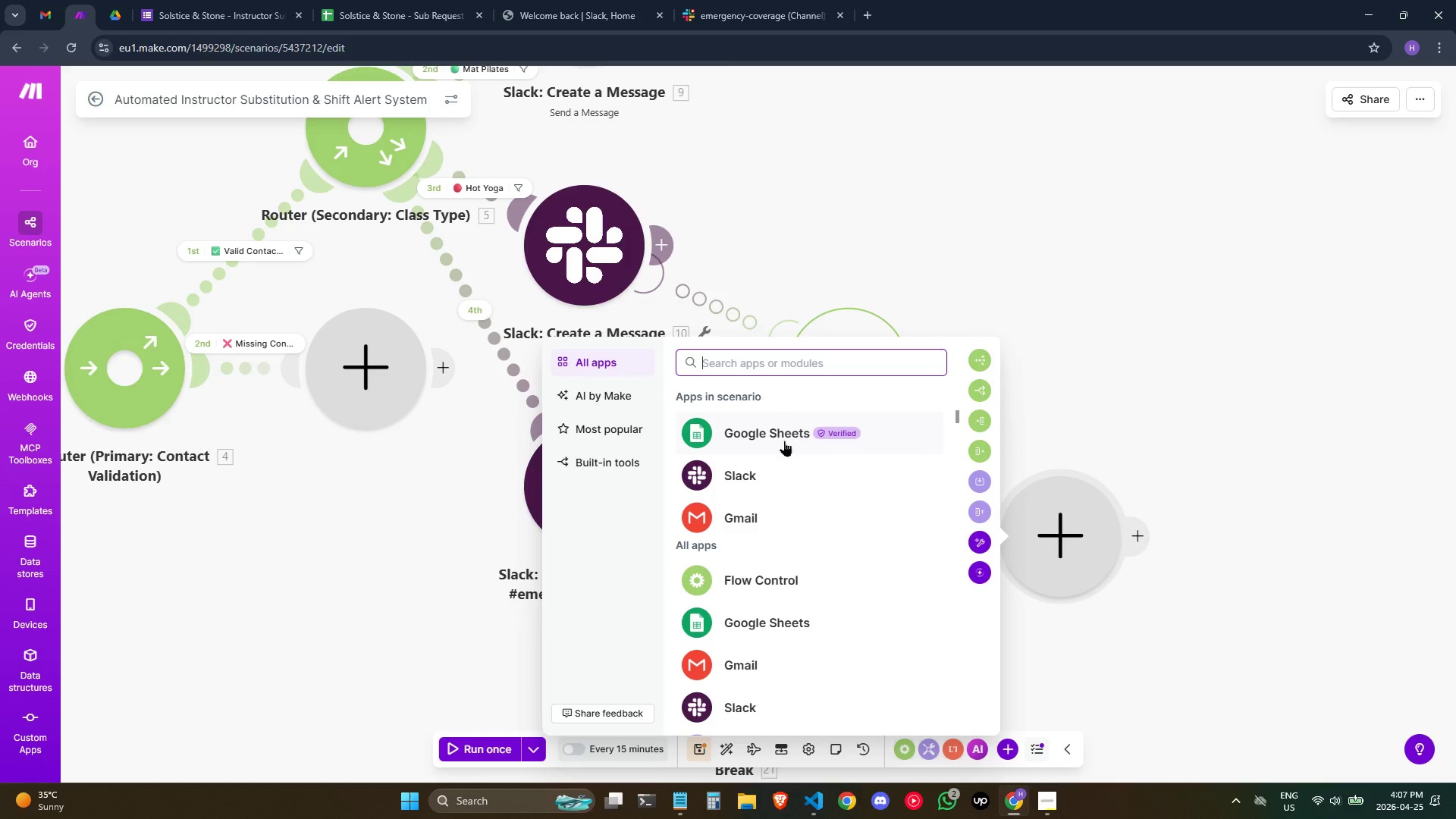 
left_click([771, 442])
 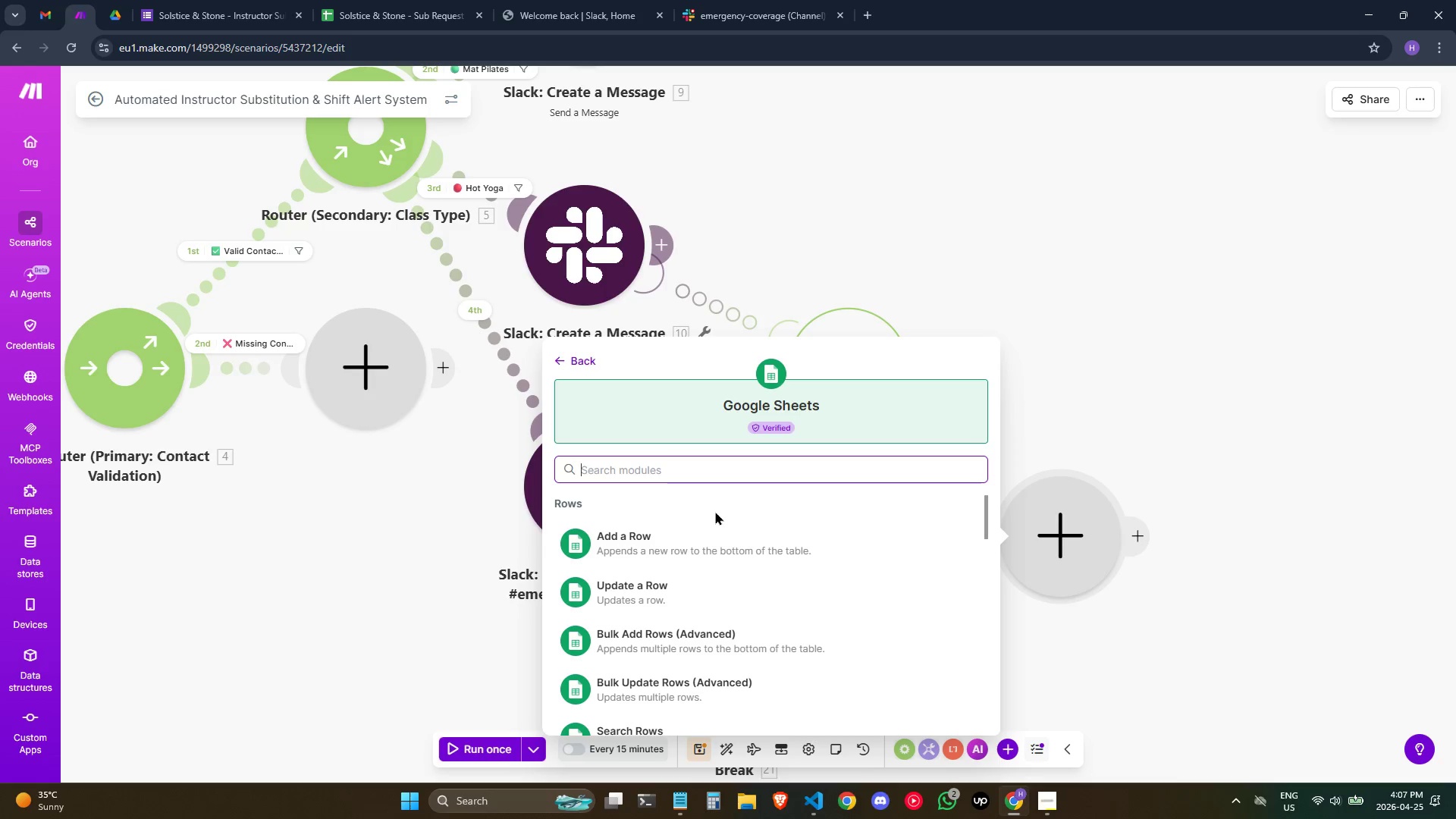 
left_click_drag(start_coordinate=[682, 533], to_coordinate=[678, 535])
 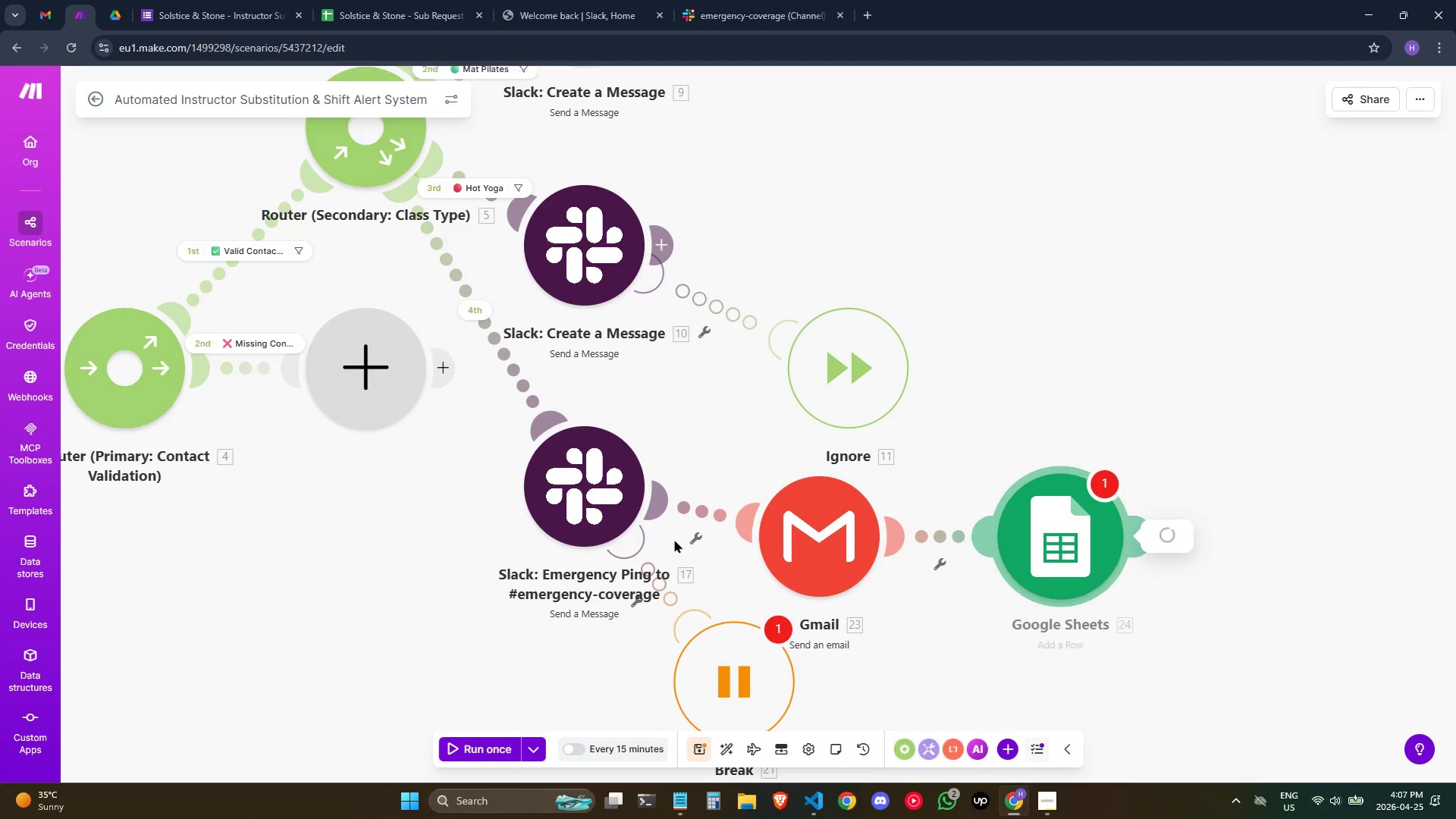 
mouse_move([1136, 595])
 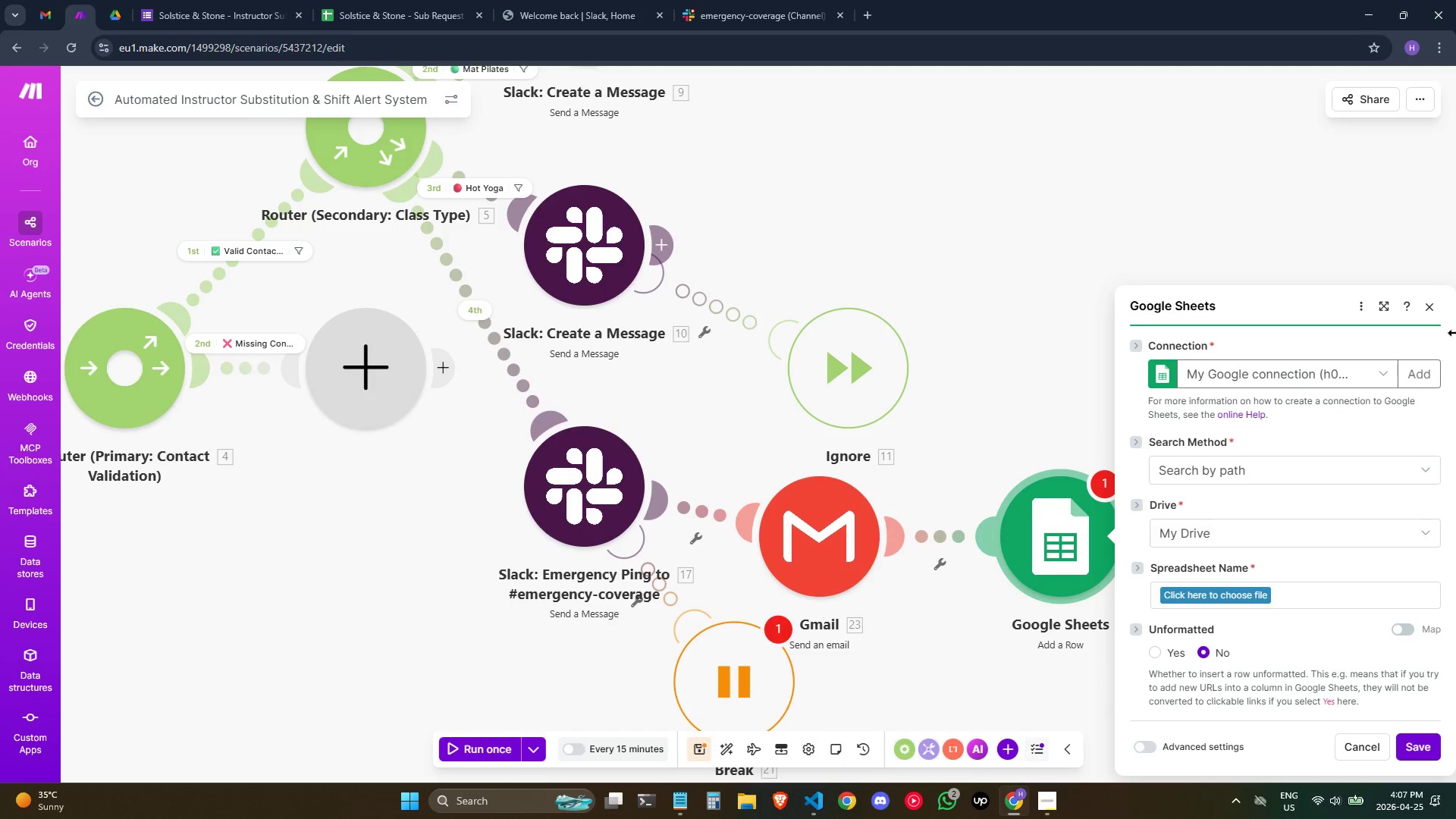 
left_click([1430, 300])
 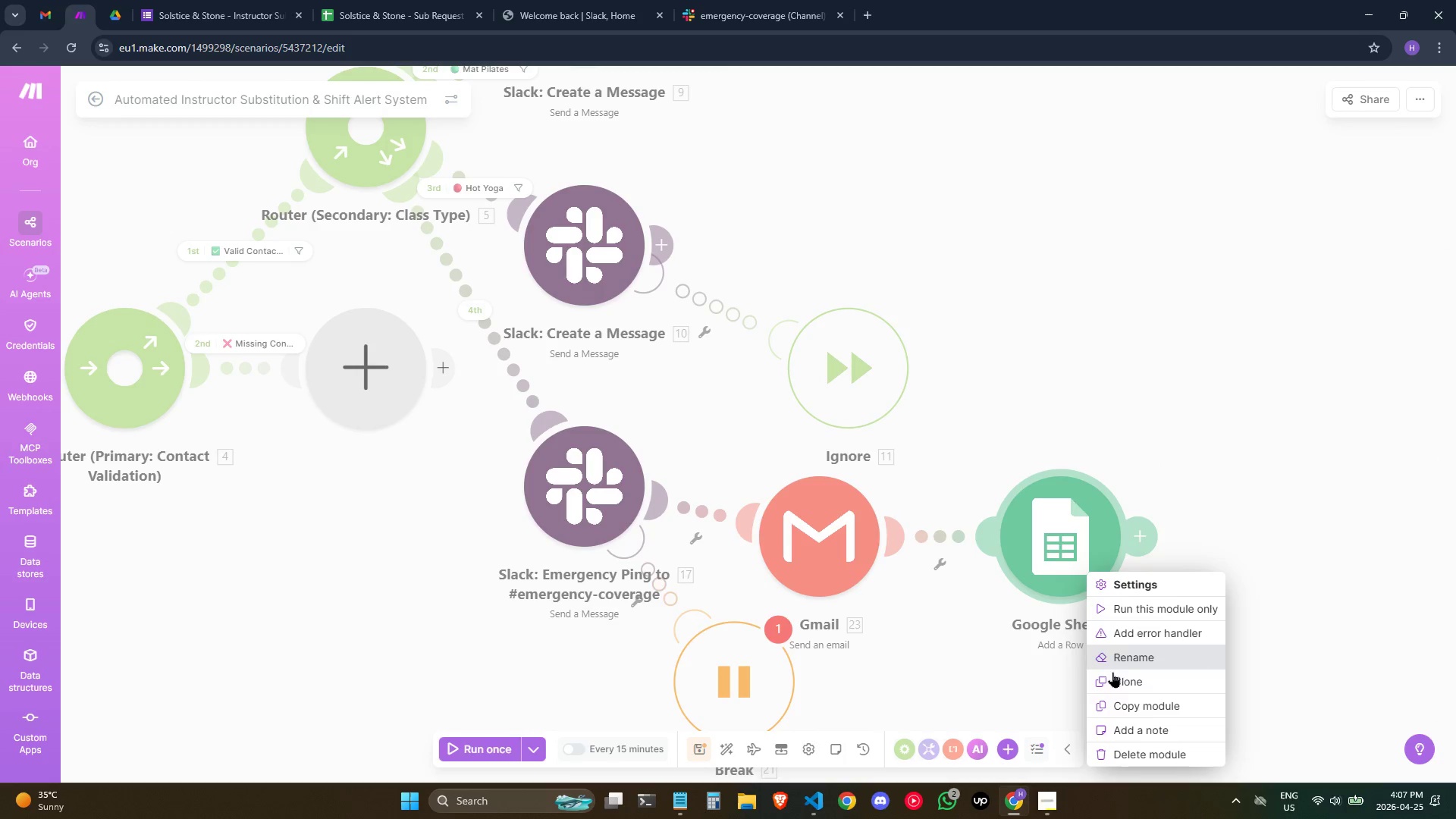 
left_click([1133, 760])
 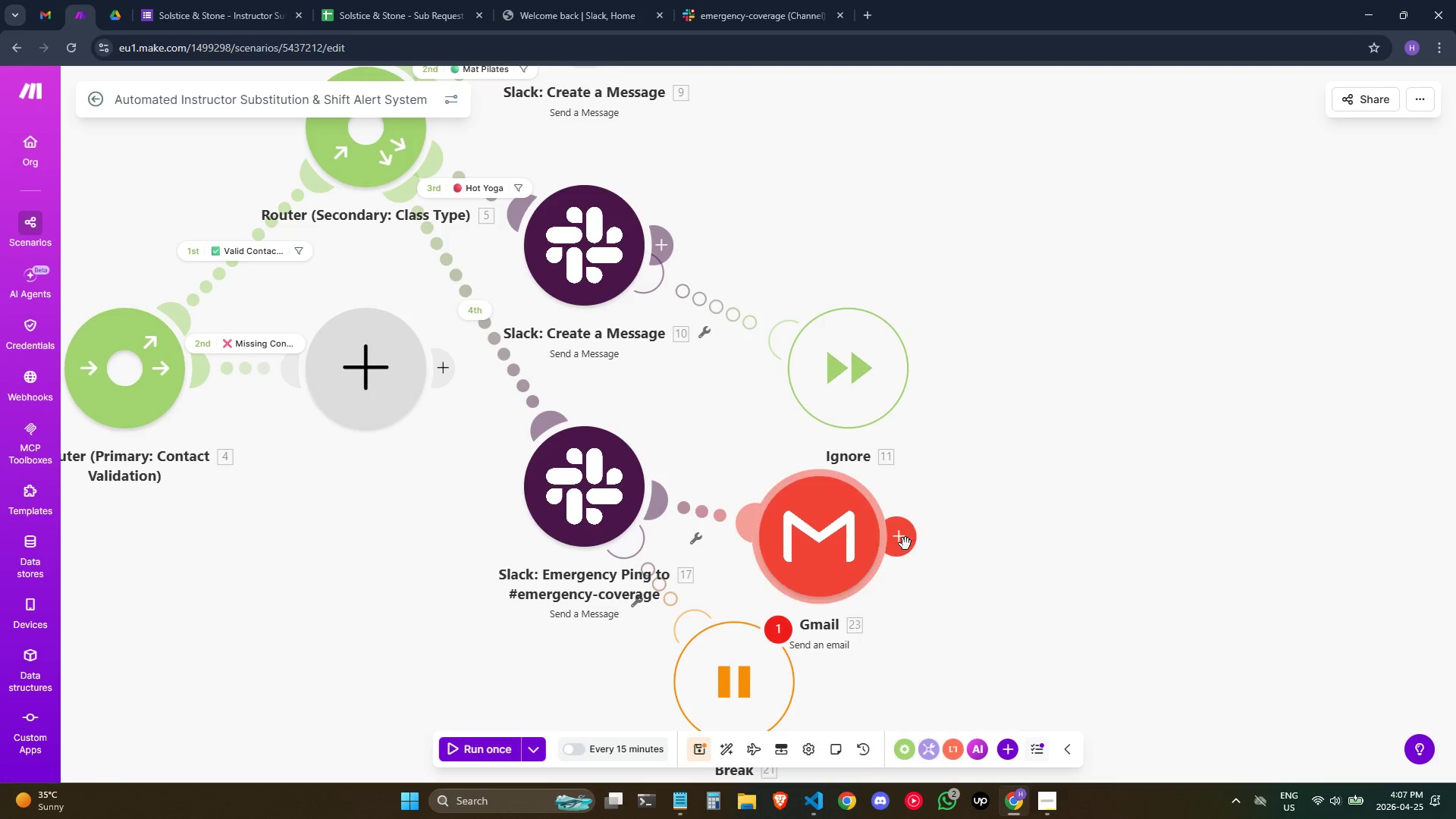 
left_click([905, 541])
 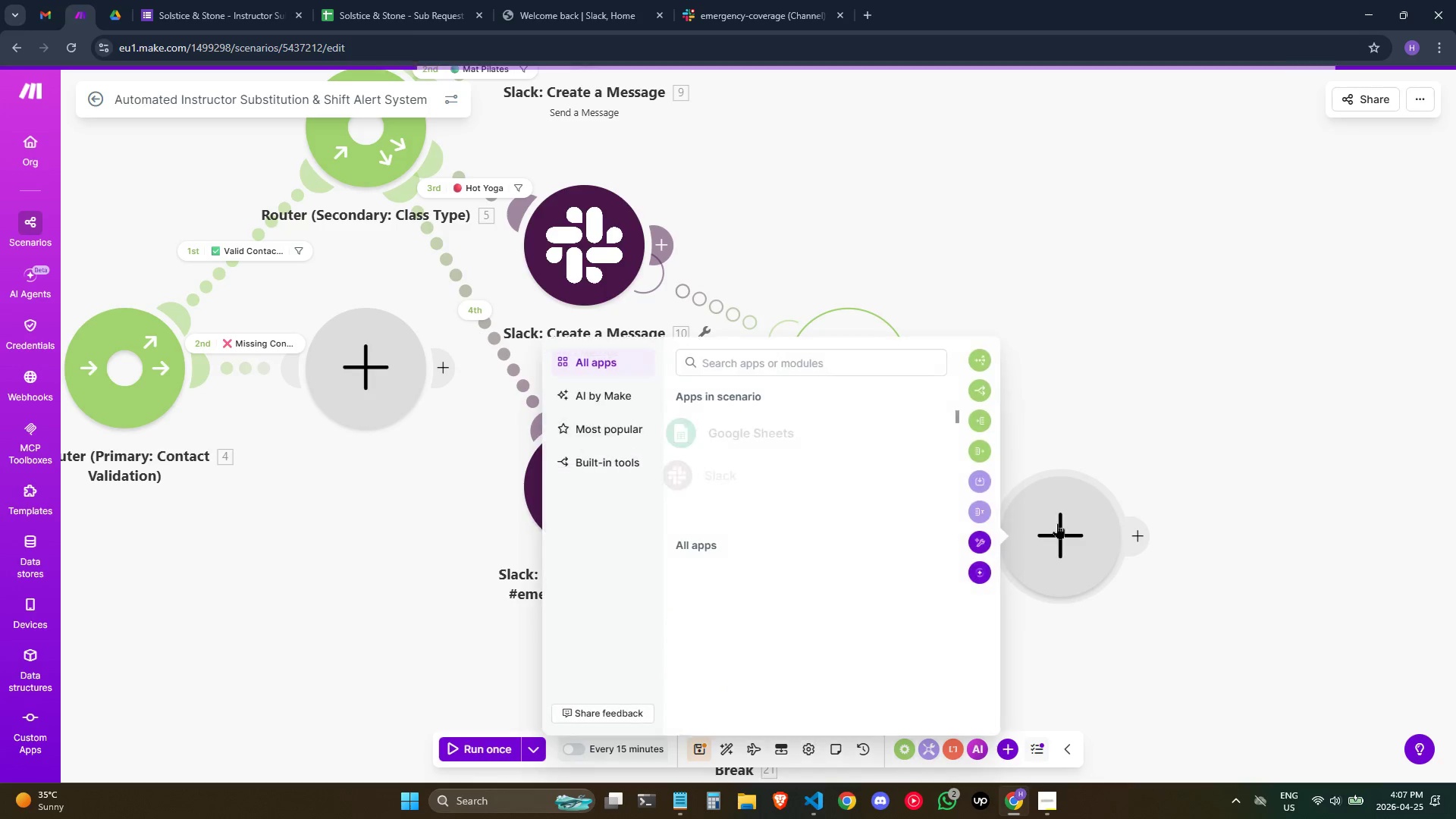 
right_click([1059, 520])
 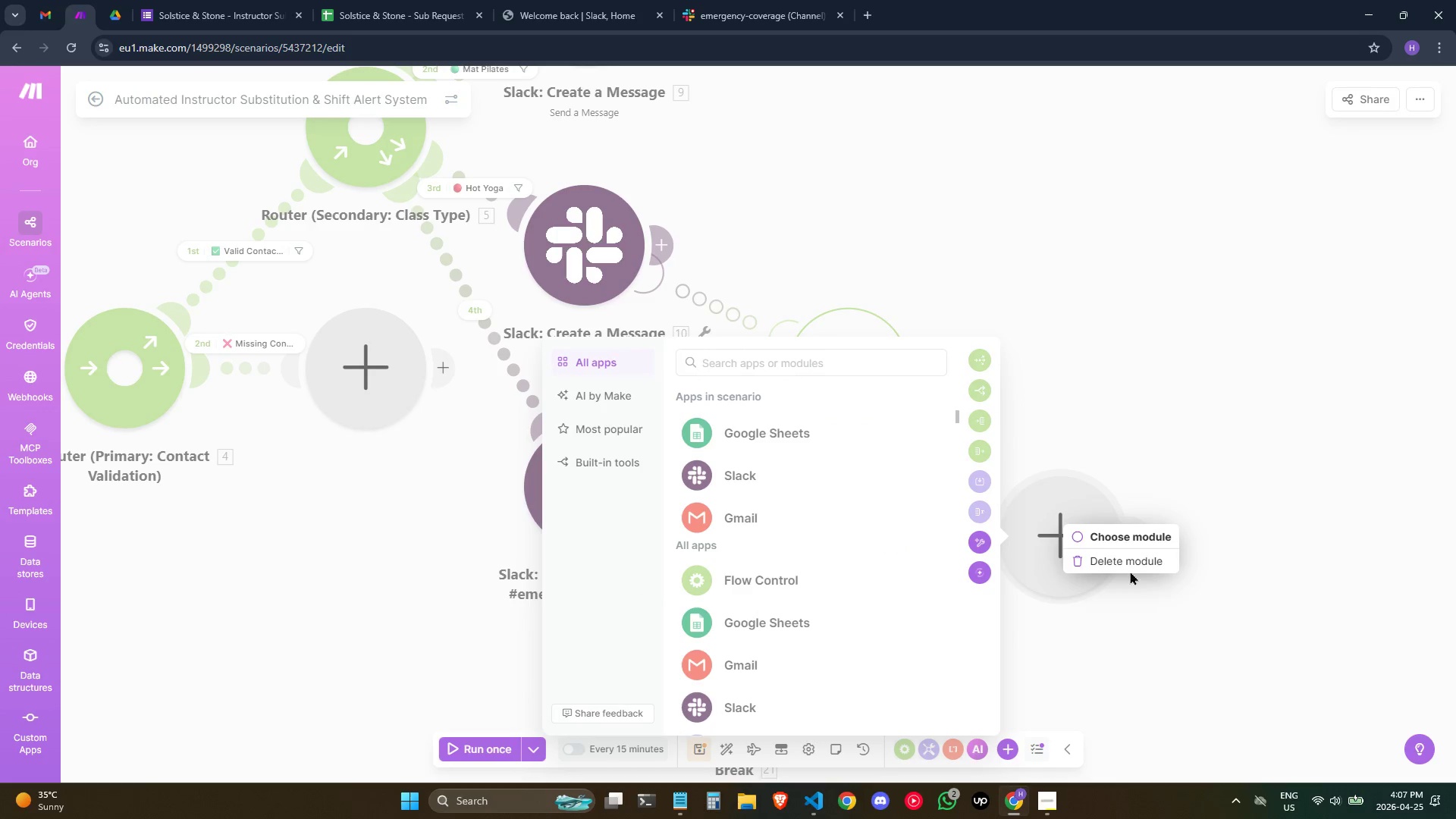 
left_click([1136, 556])
 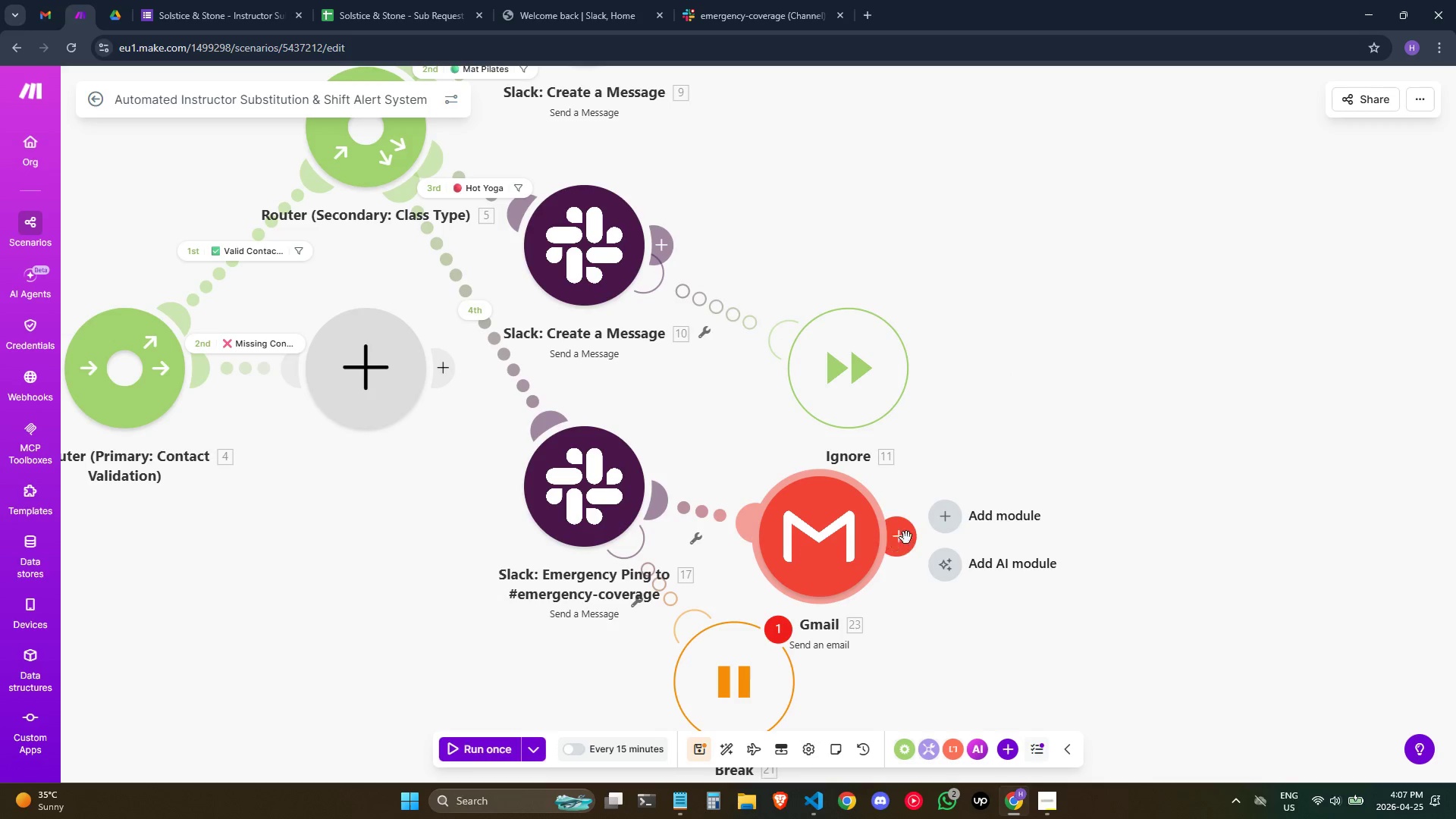 
left_click([971, 519])
 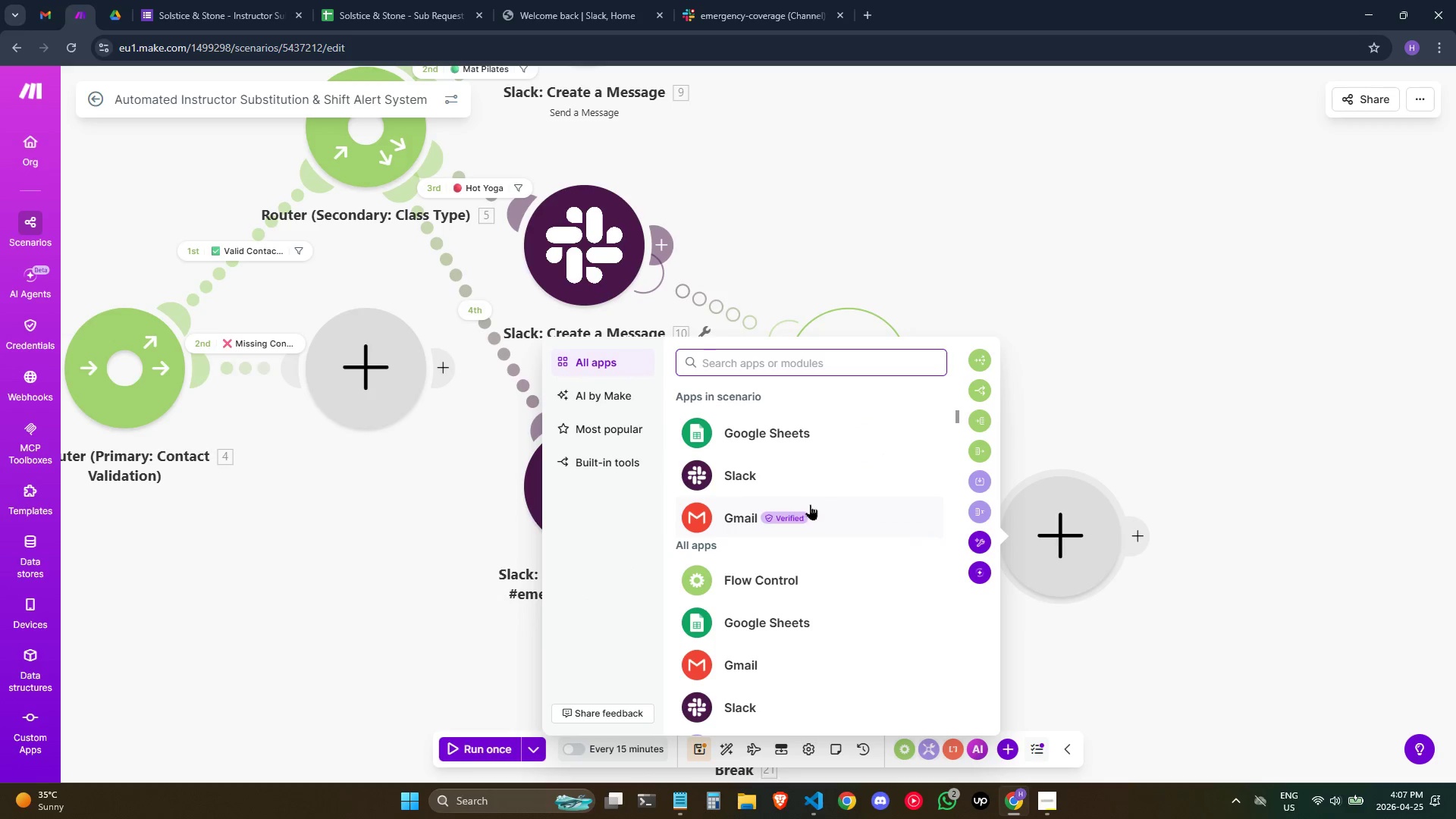 
left_click([805, 438])
 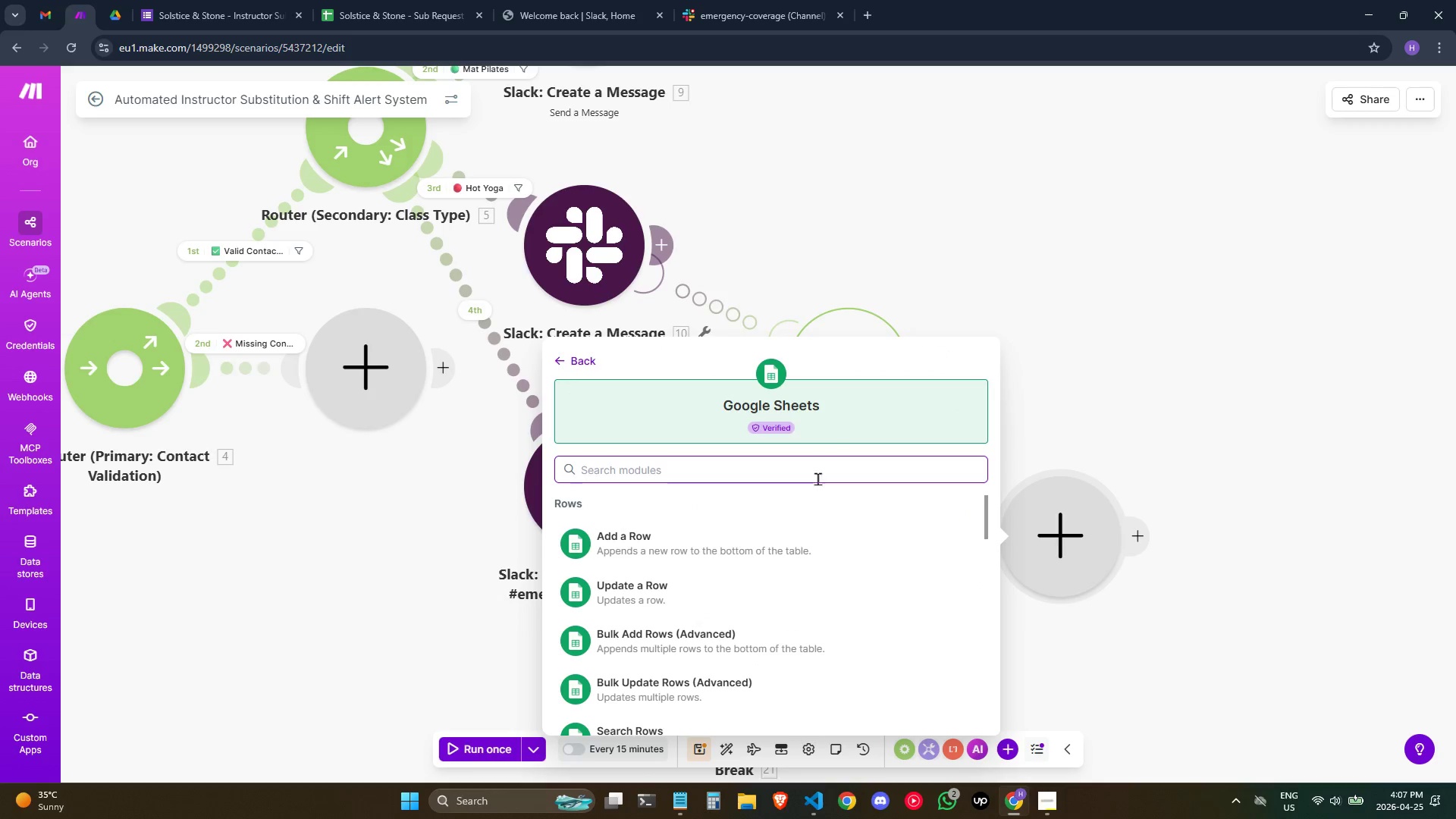 
left_click([736, 552])
 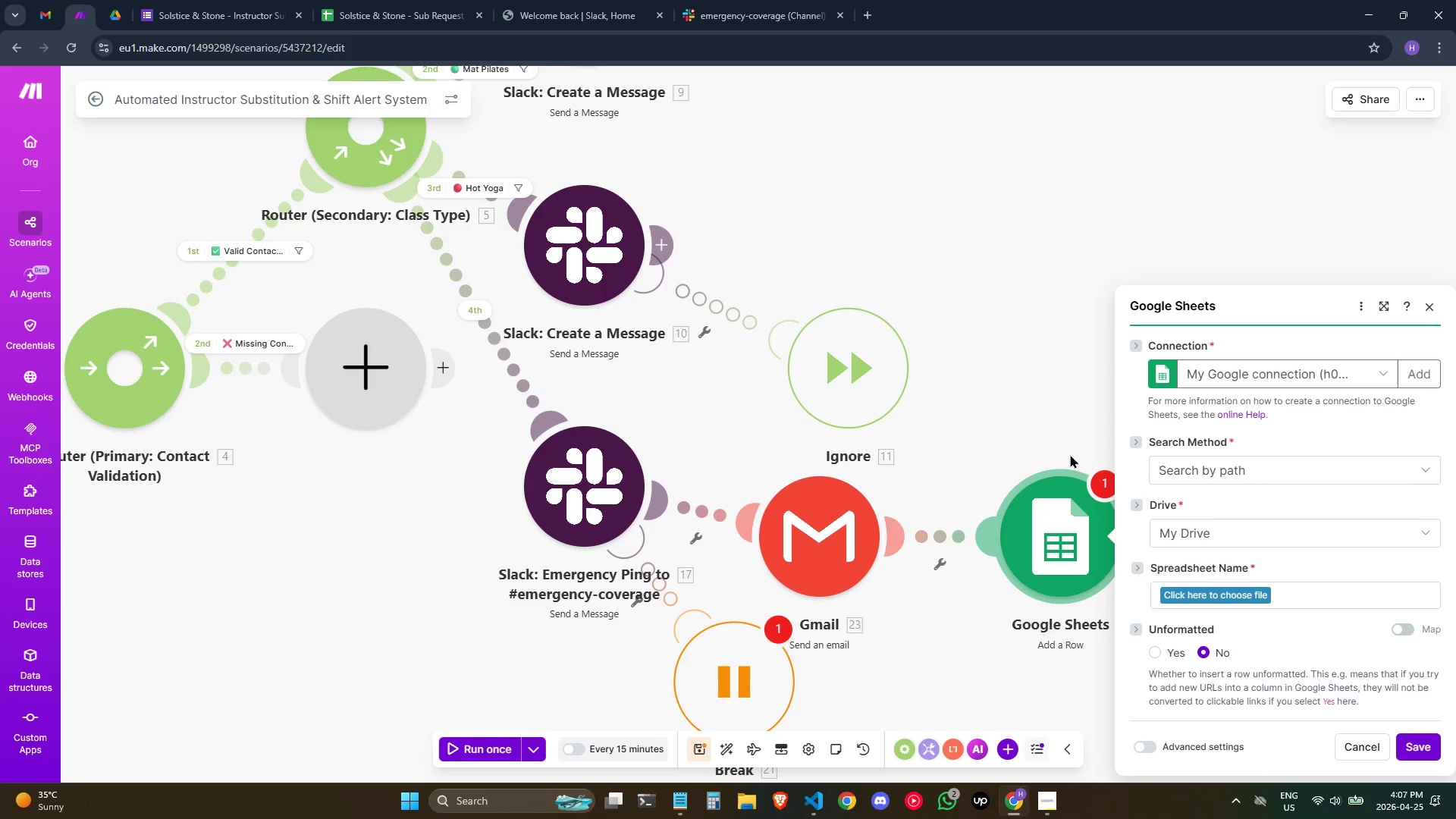 
wait(6.33)
 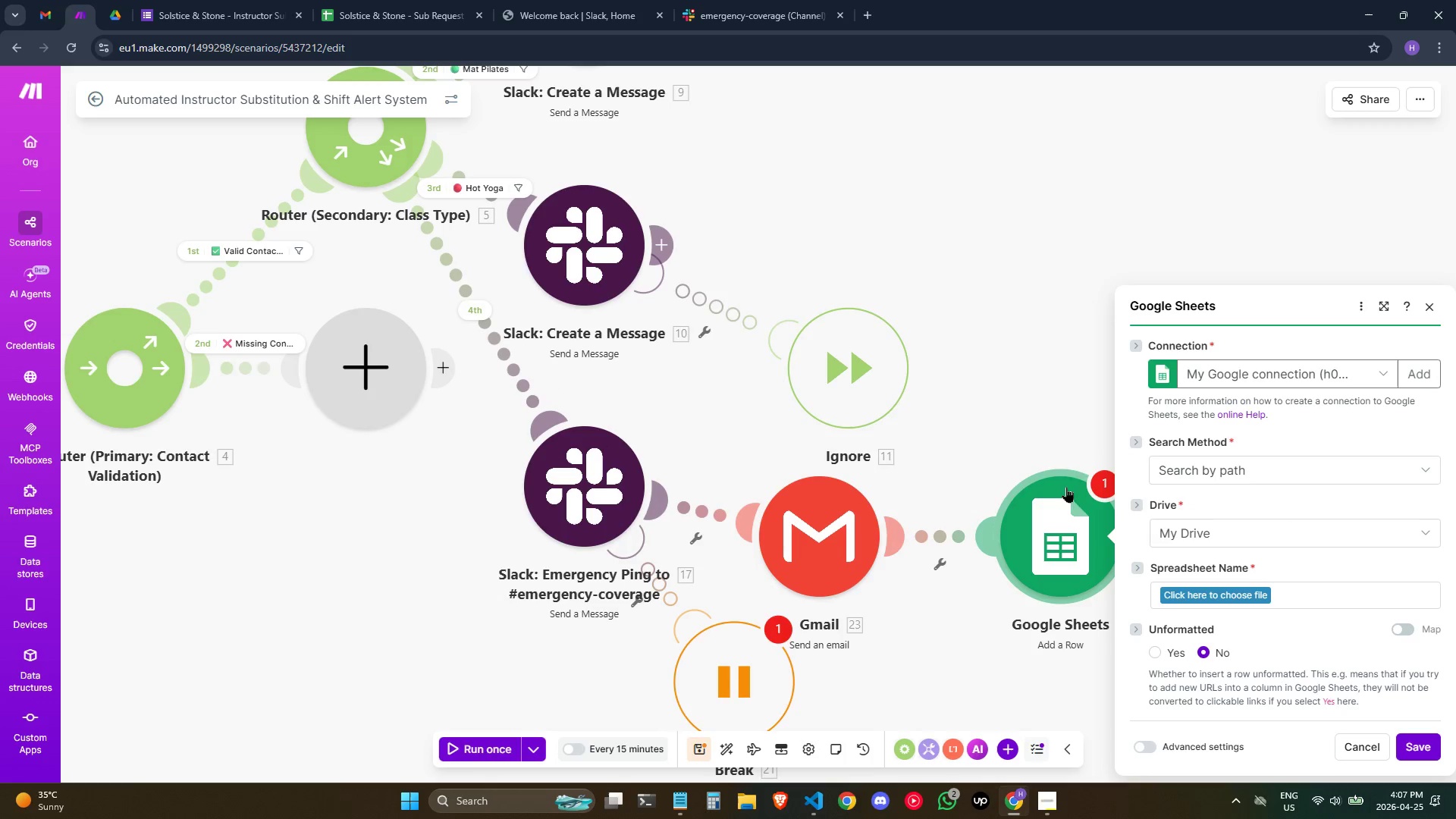 
left_click([1235, 461])
 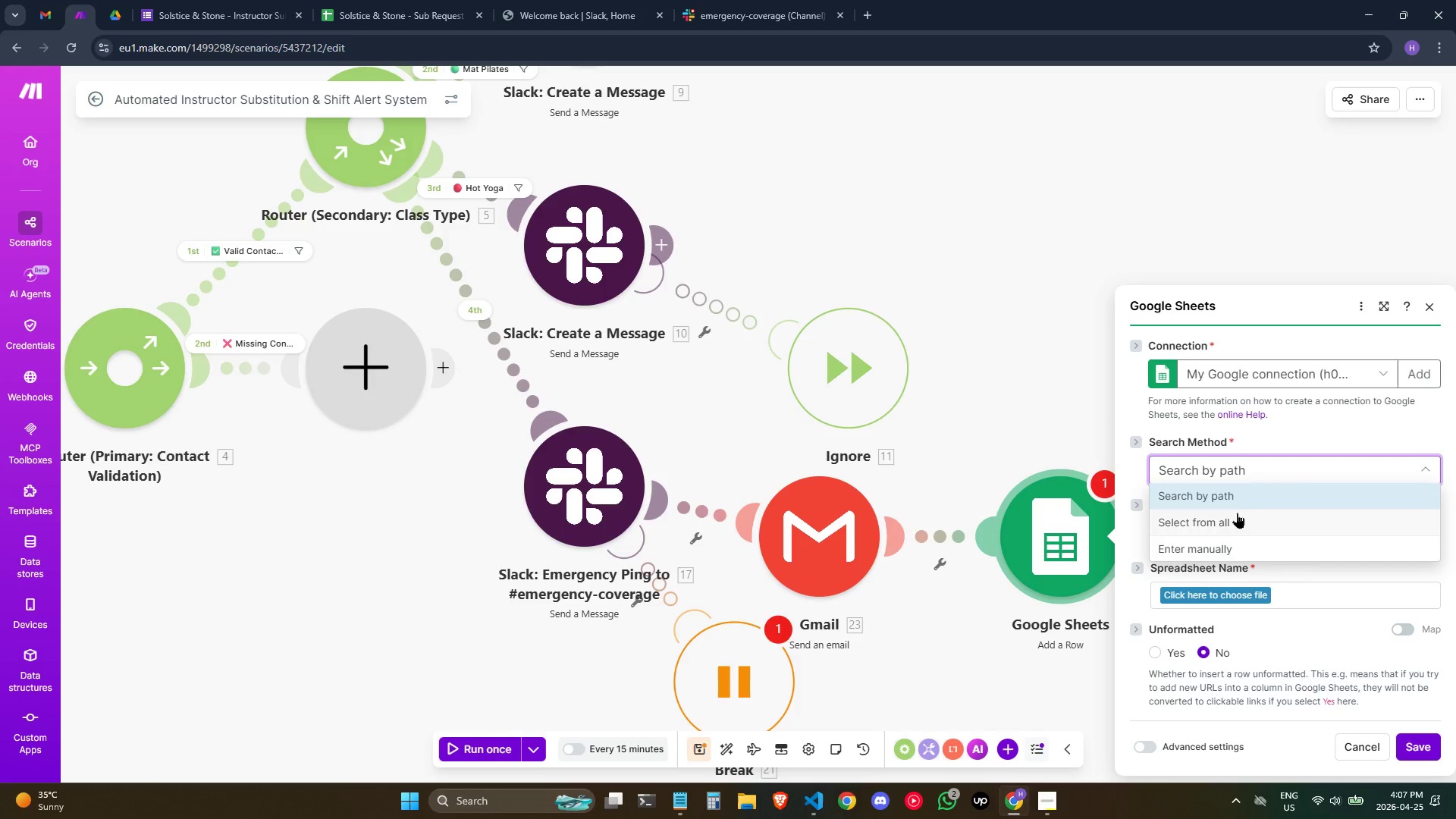 
left_click([1249, 499])
 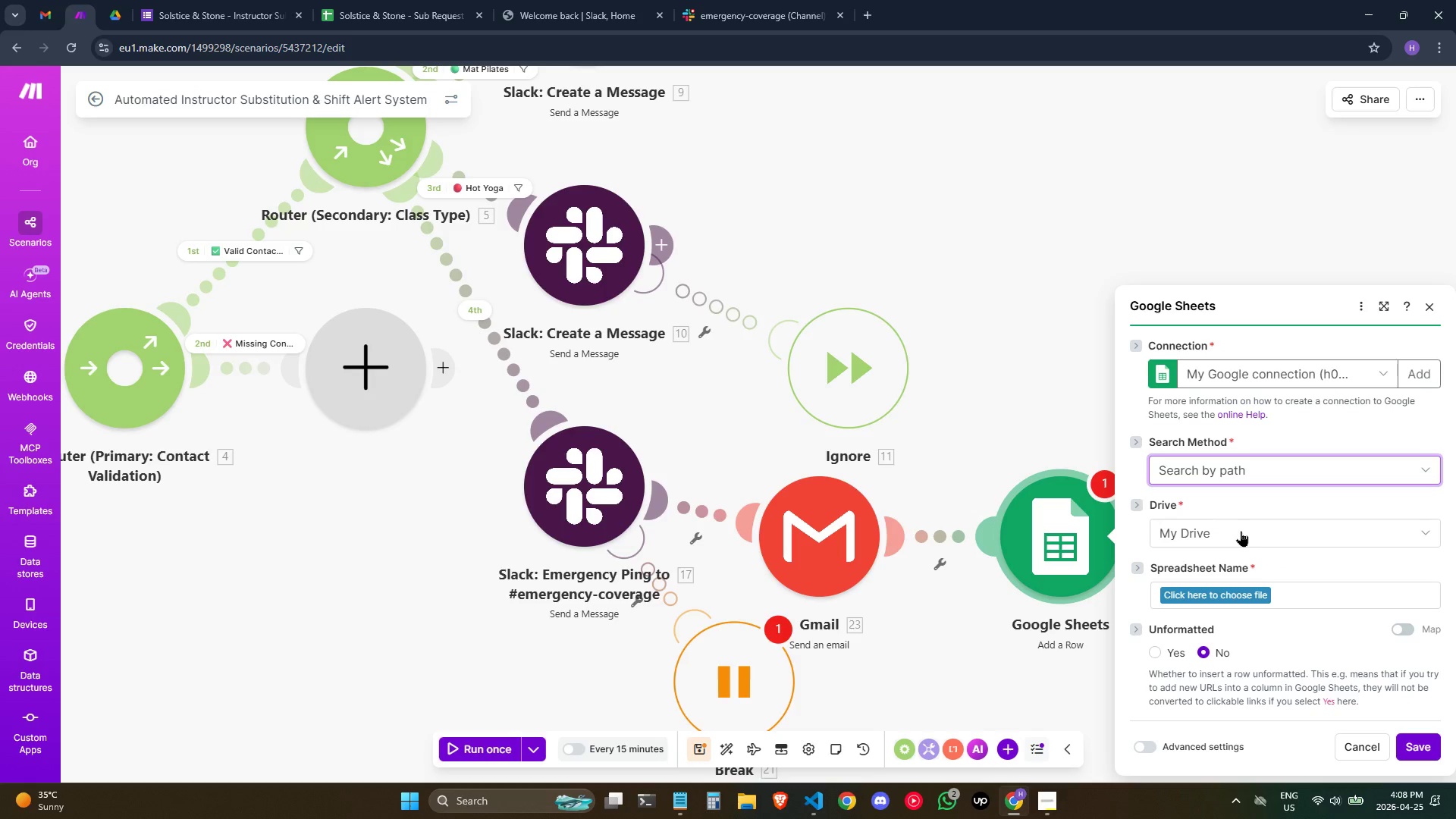 
left_click([1241, 531])
 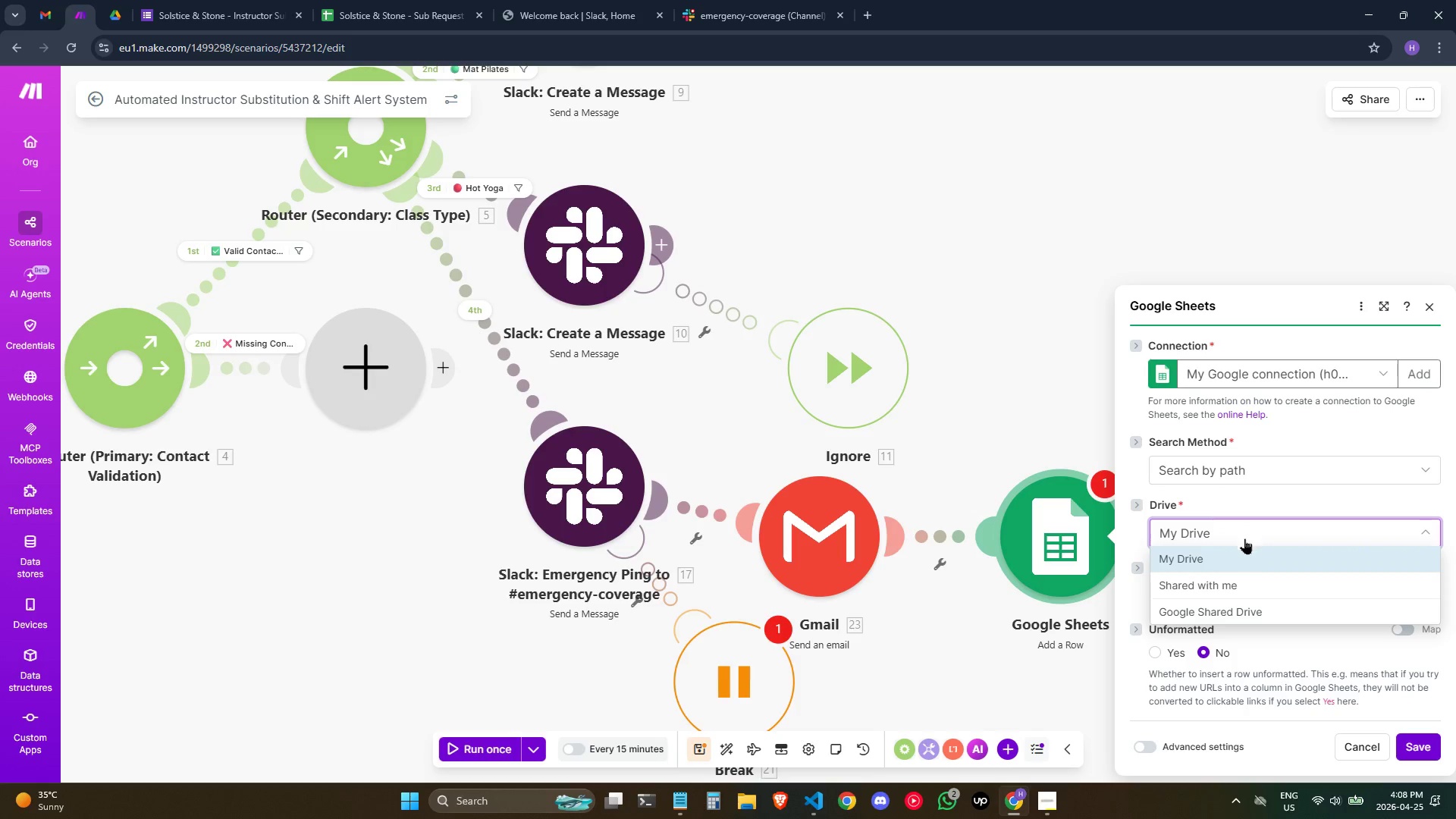 
left_click([1240, 563])
 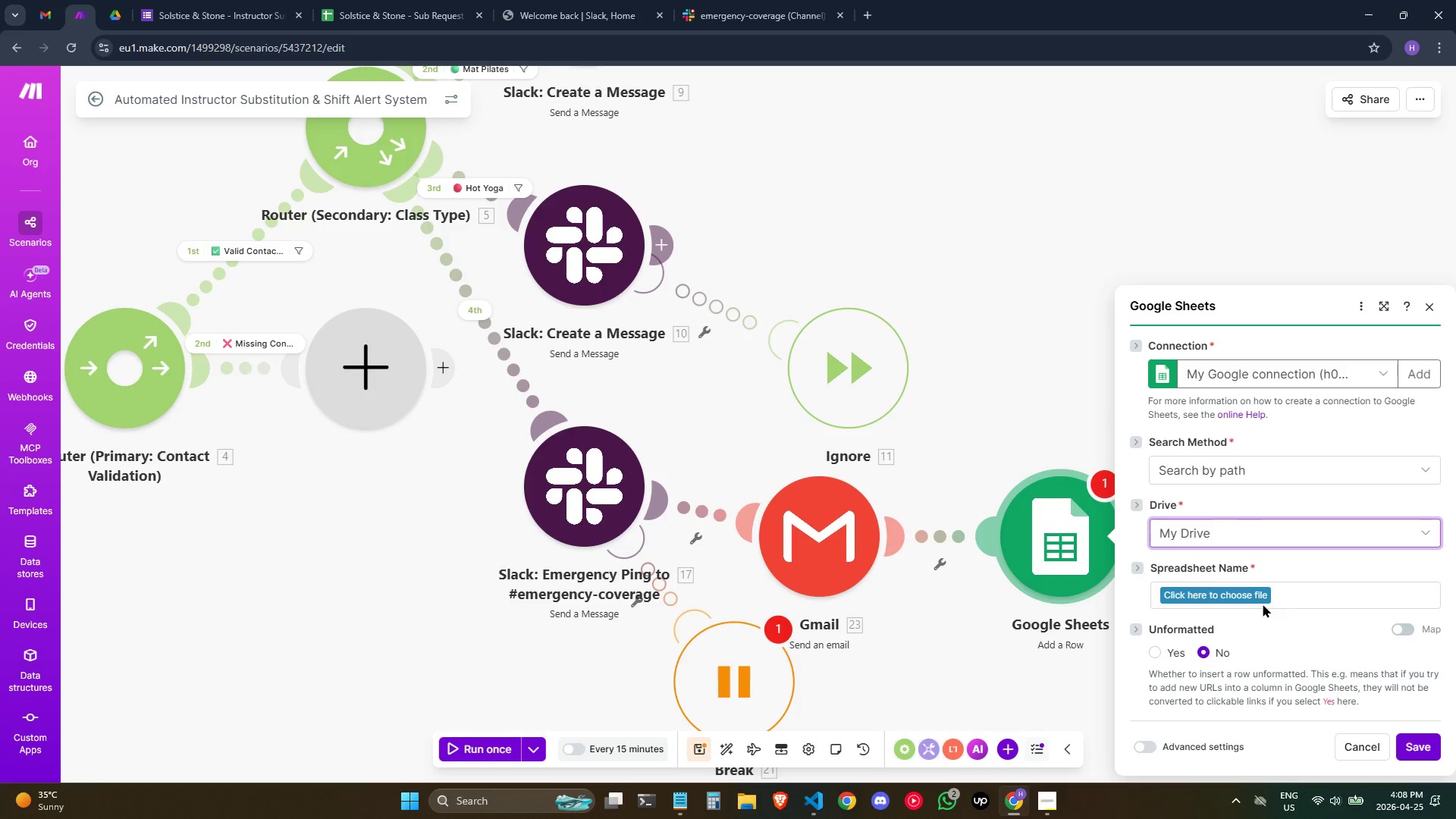 
left_click([1263, 596])
 